 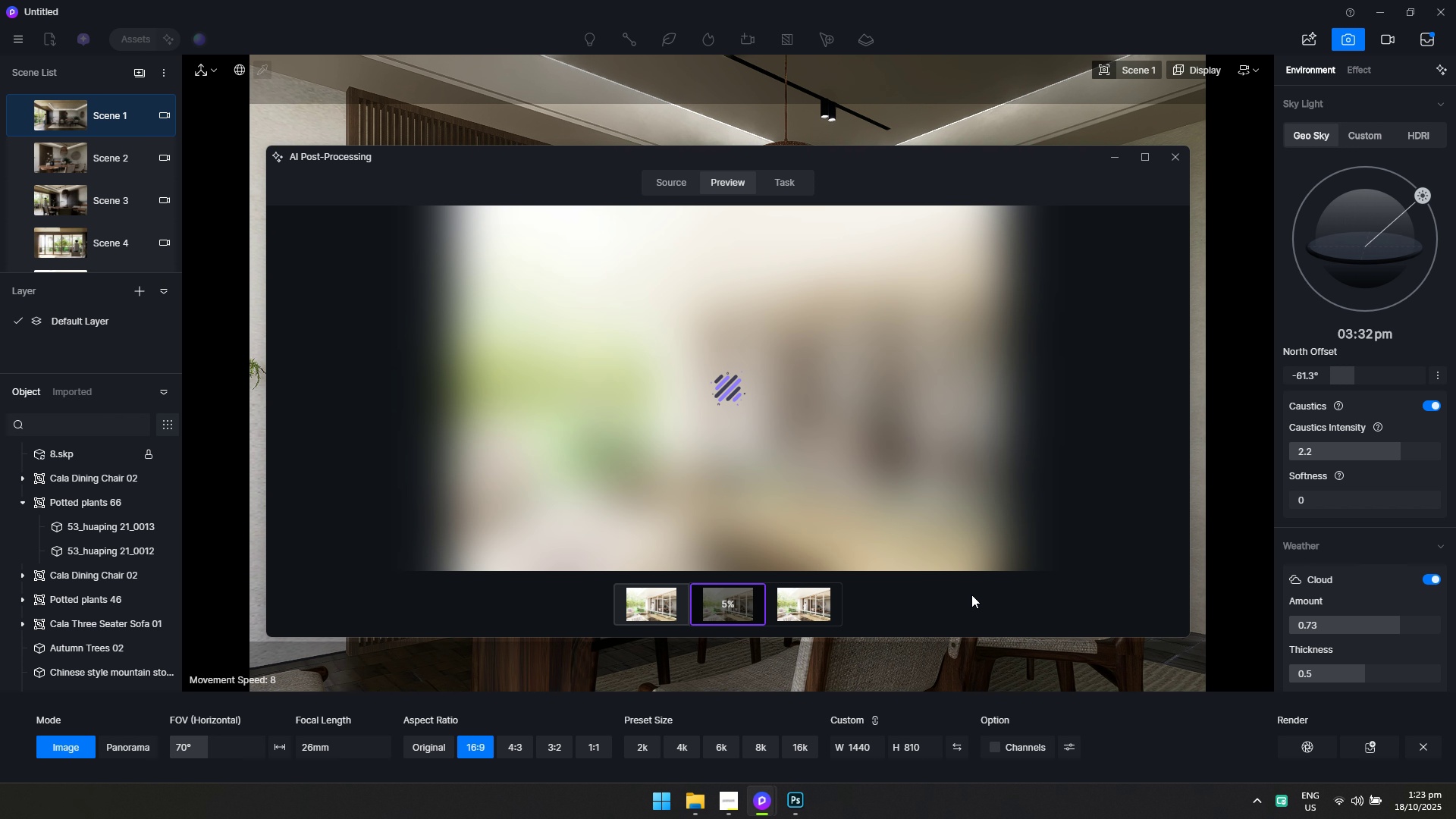 
key(Alt+Tab)
 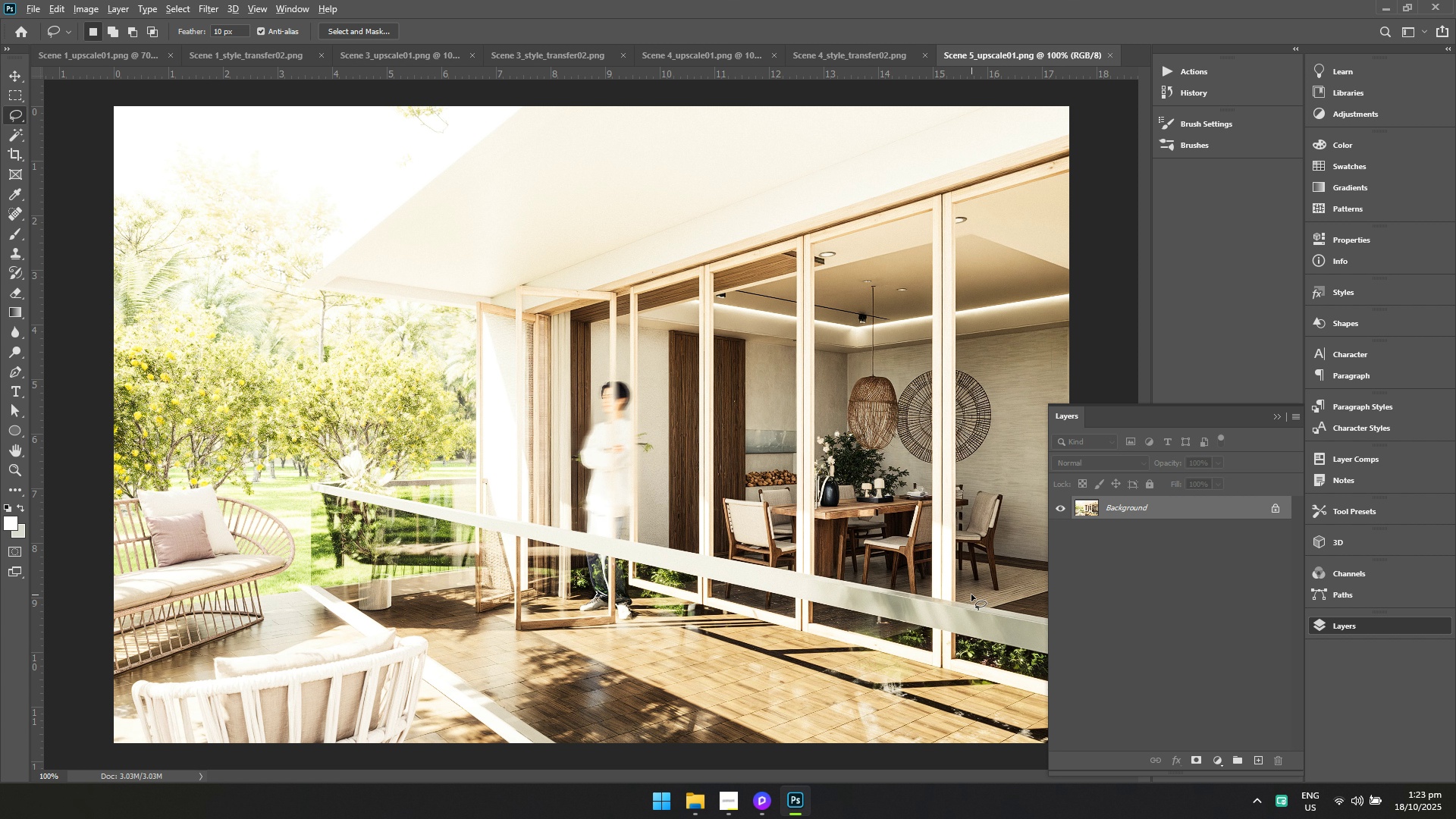 
key(Alt+AltLeft)
 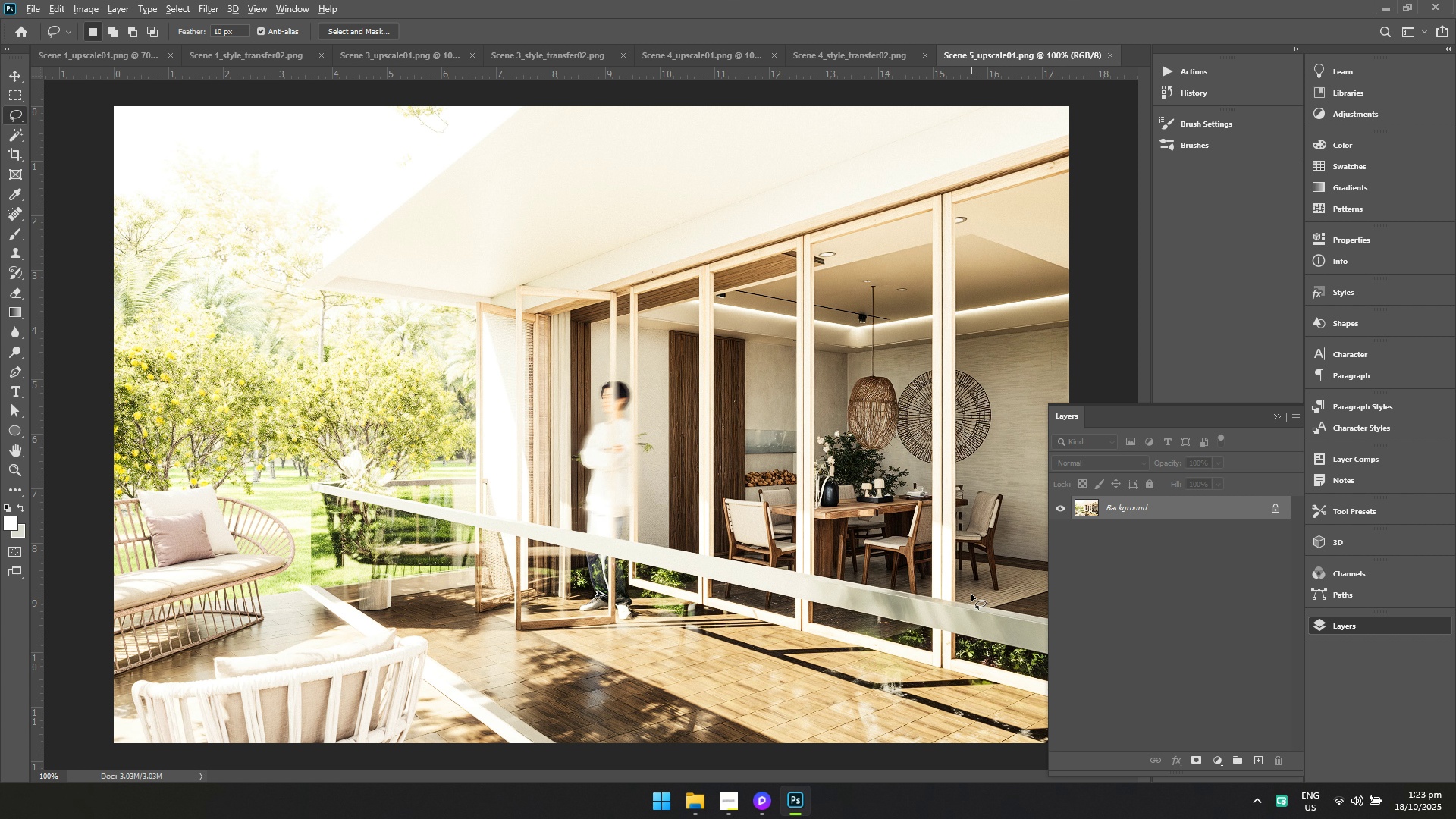 
key(Alt+Tab)
 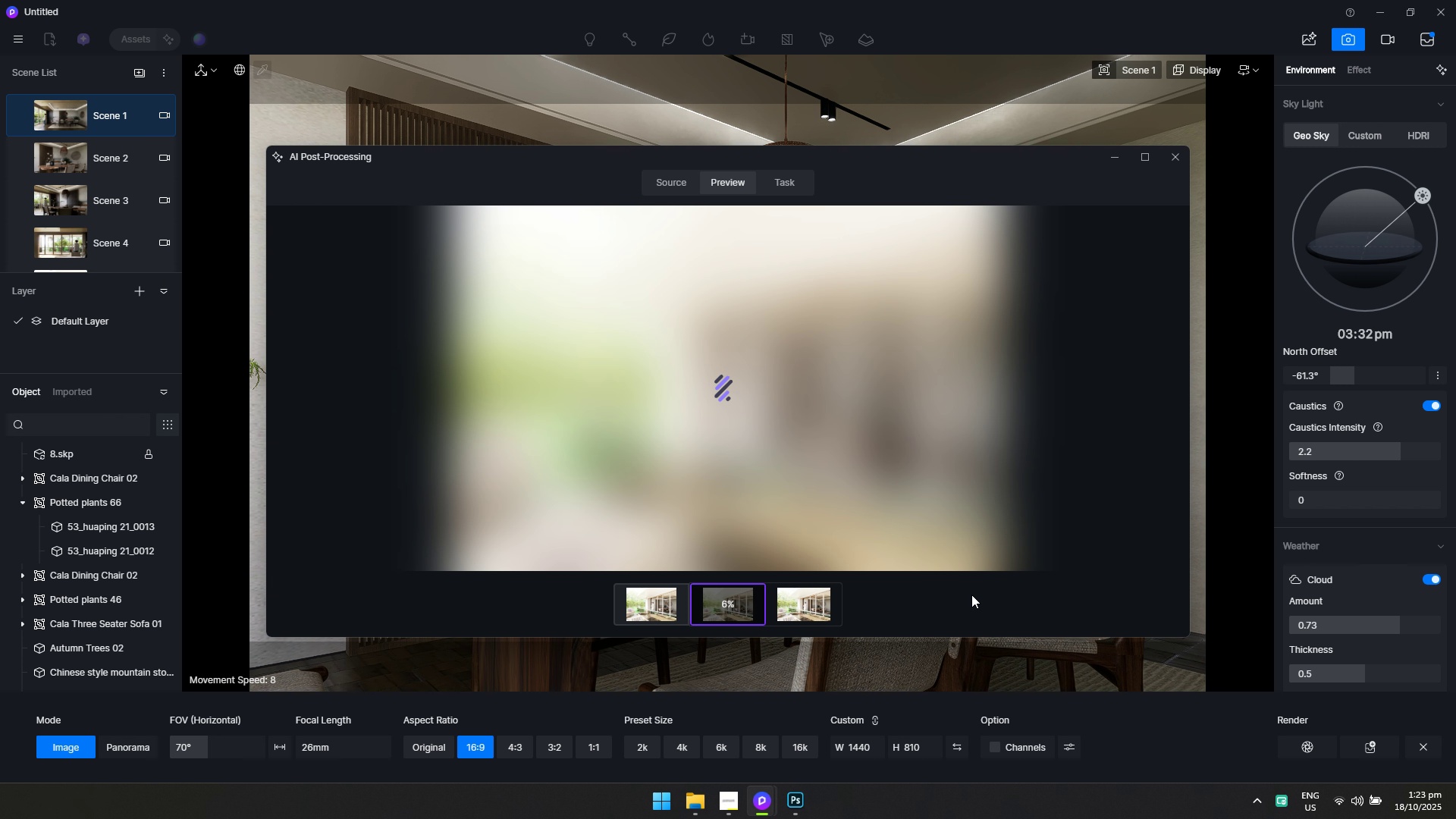 
key(Alt+AltLeft)
 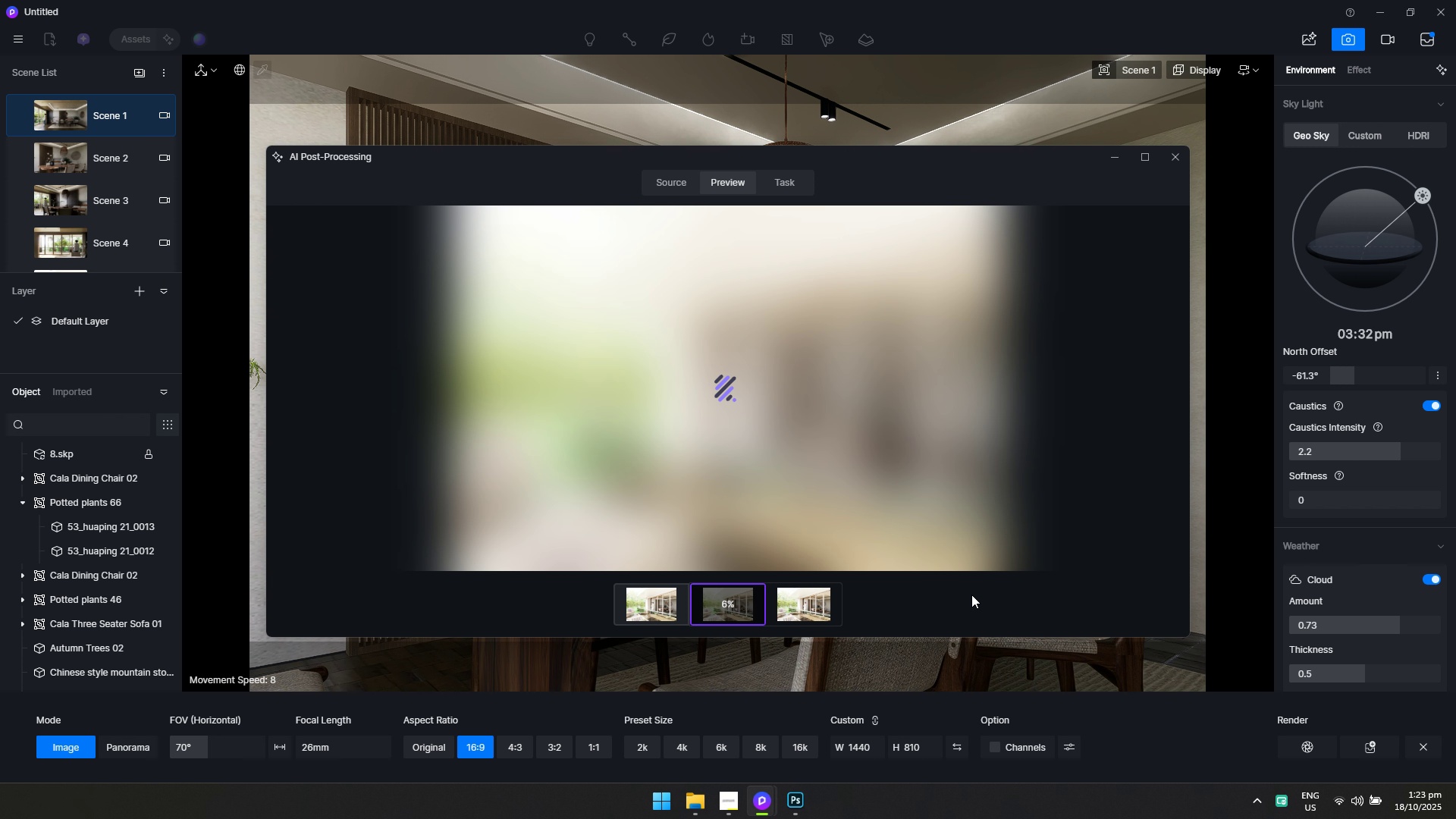 
key(Alt+Tab)
 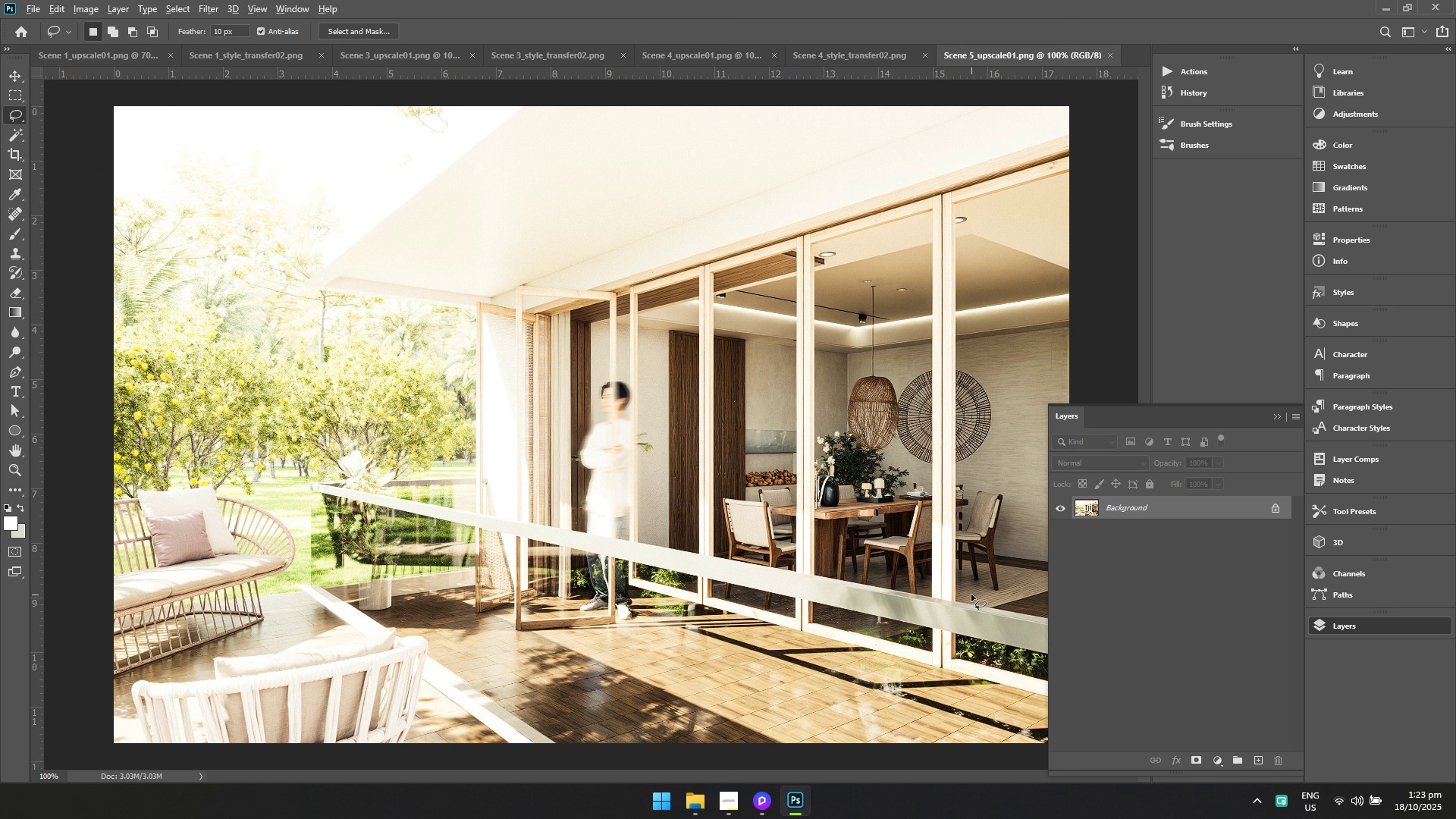 
key(Alt+AltLeft)
 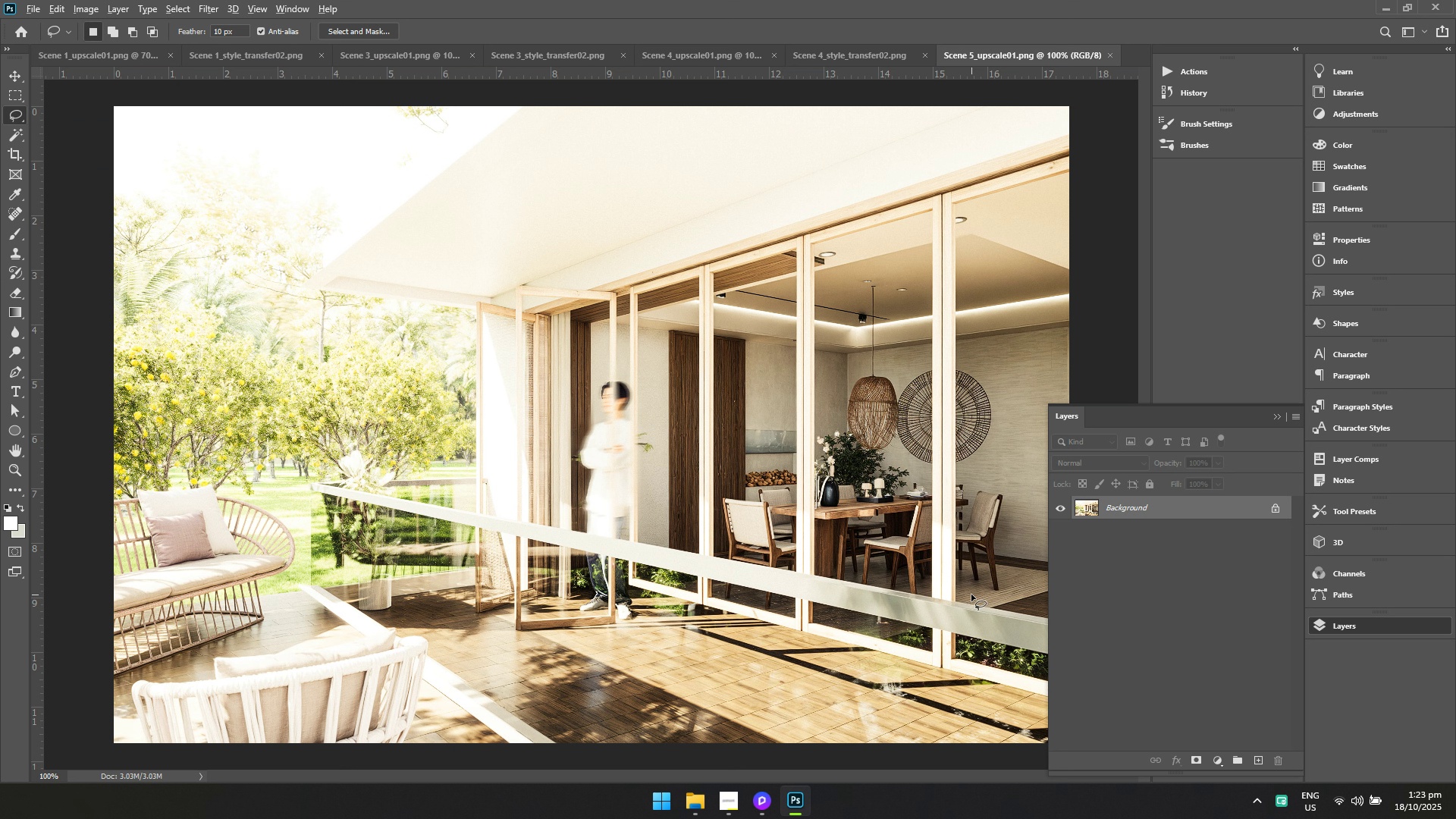 
key(Alt+Tab)
 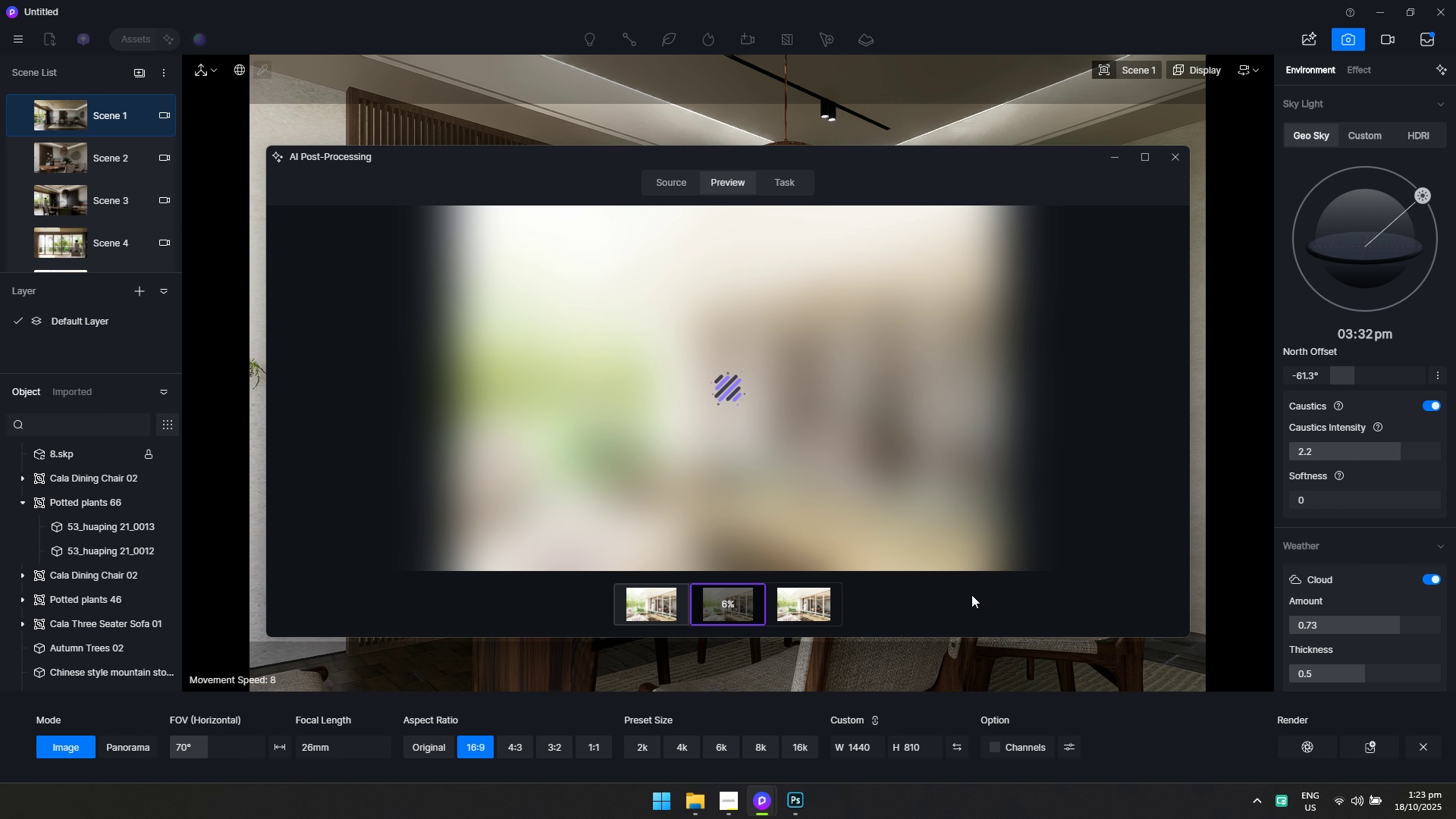 
key(Alt+AltLeft)
 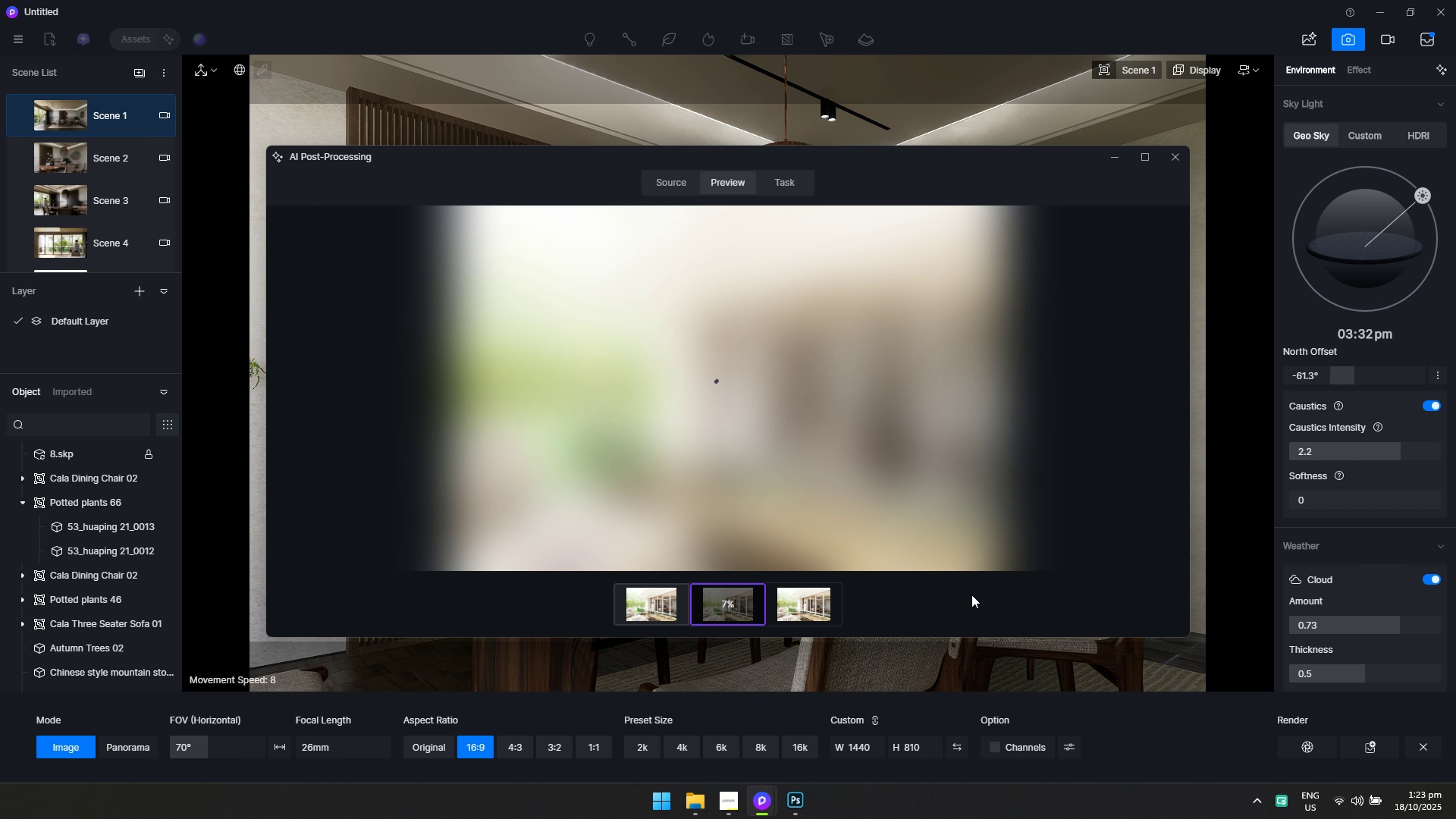 
key(Alt+Tab)
 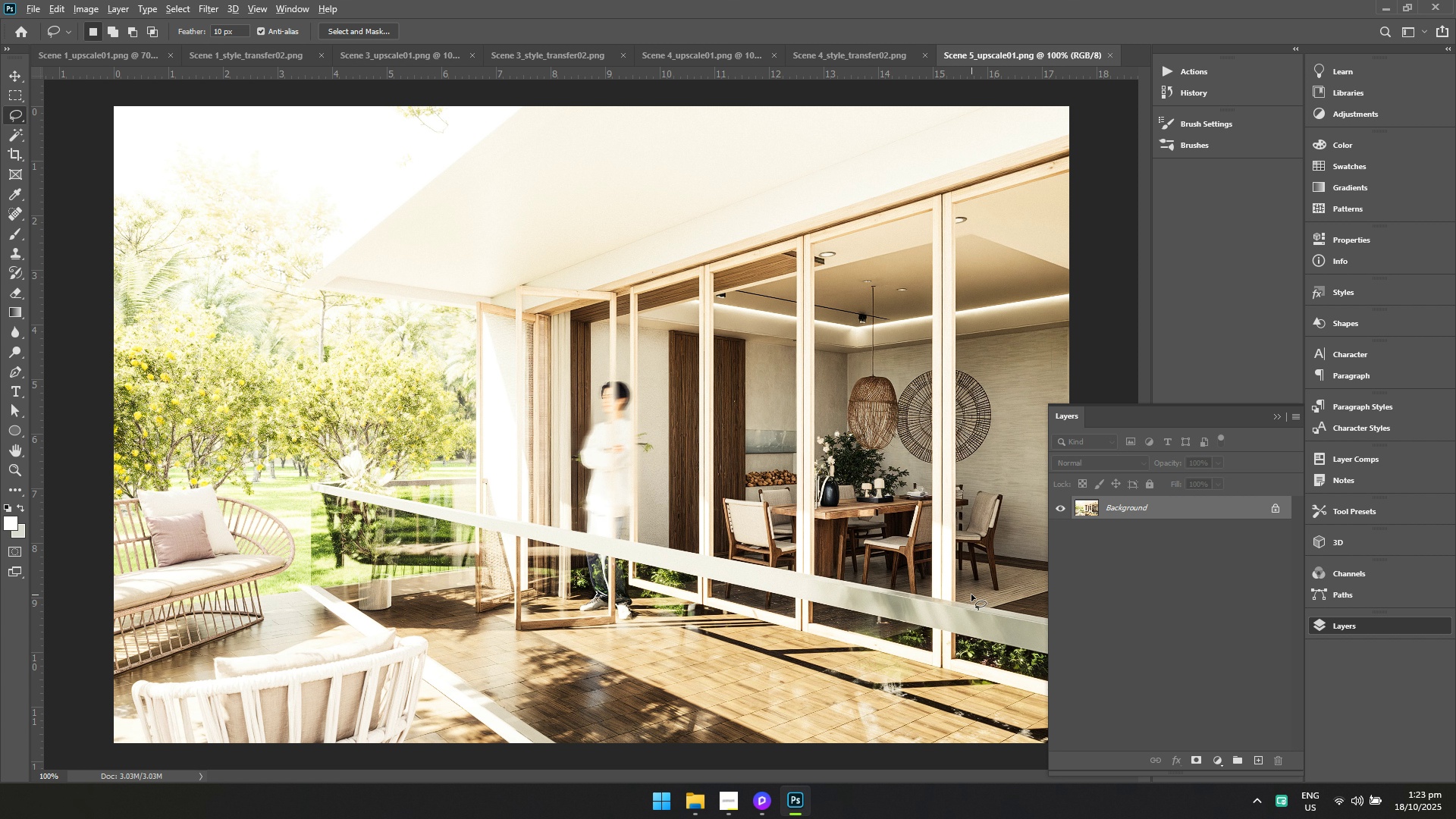 
key(Alt+AltLeft)
 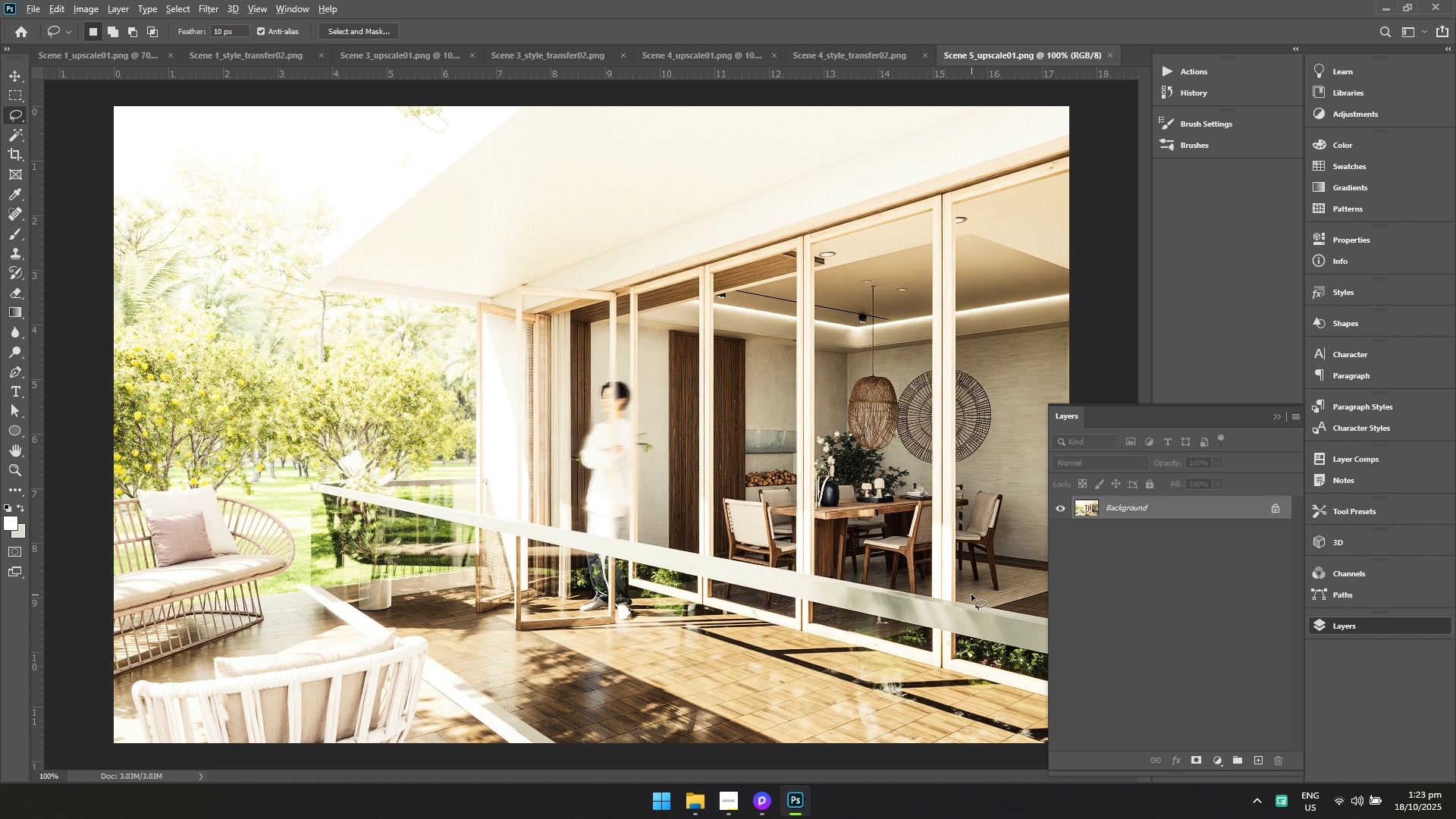 
key(Alt+Tab)
 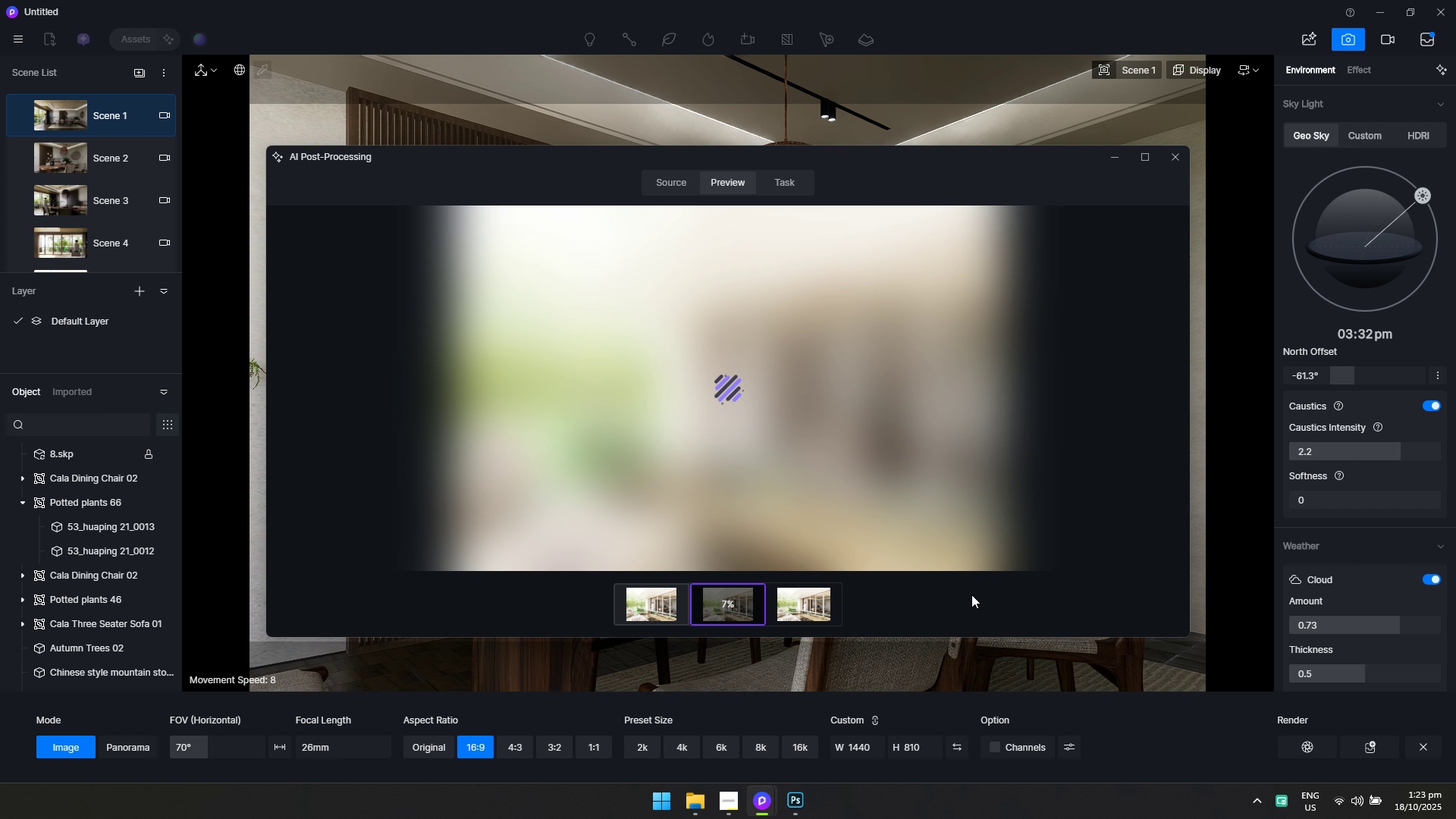 
key(Alt+AltLeft)
 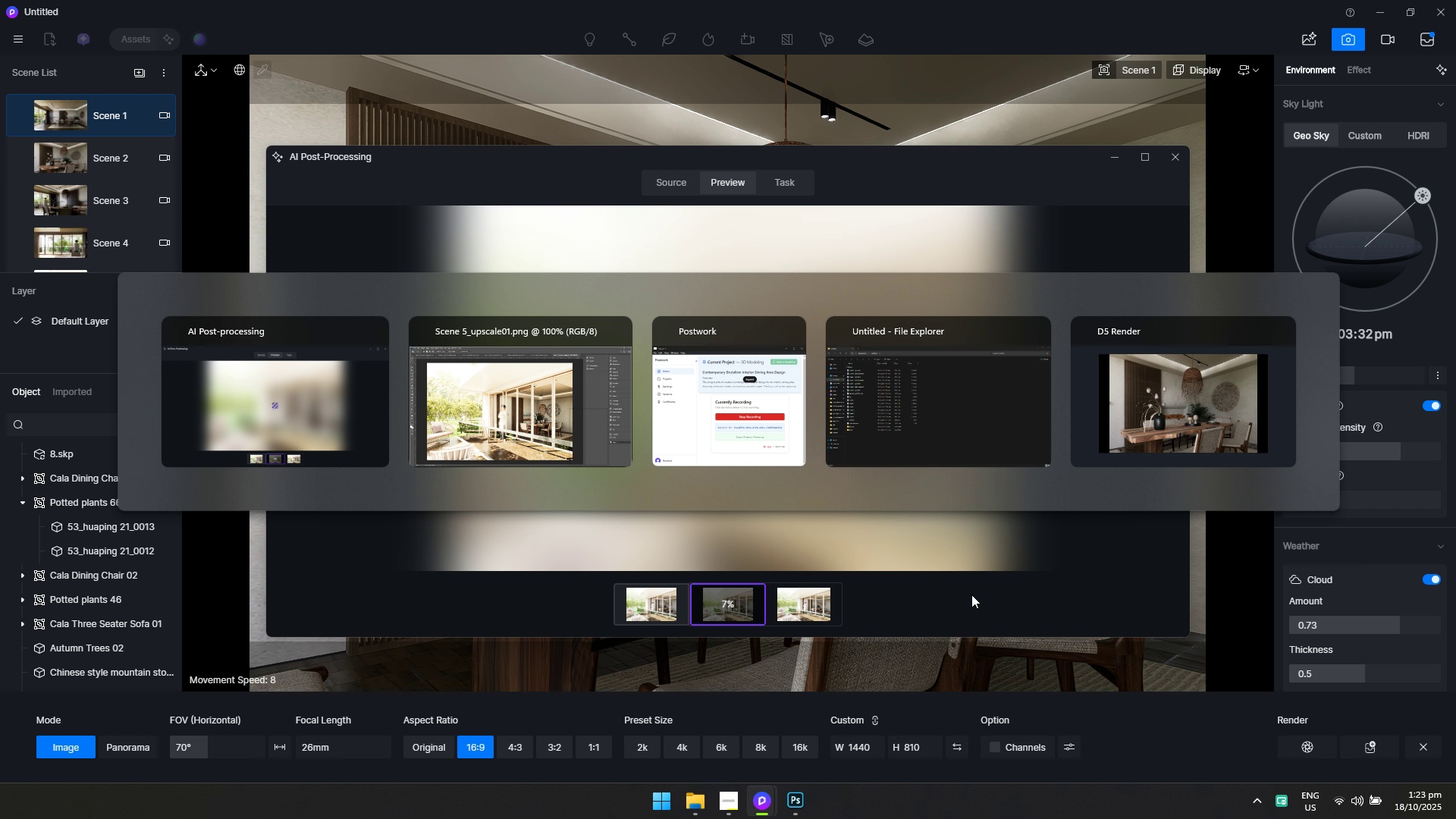 
key(Alt+Tab)
 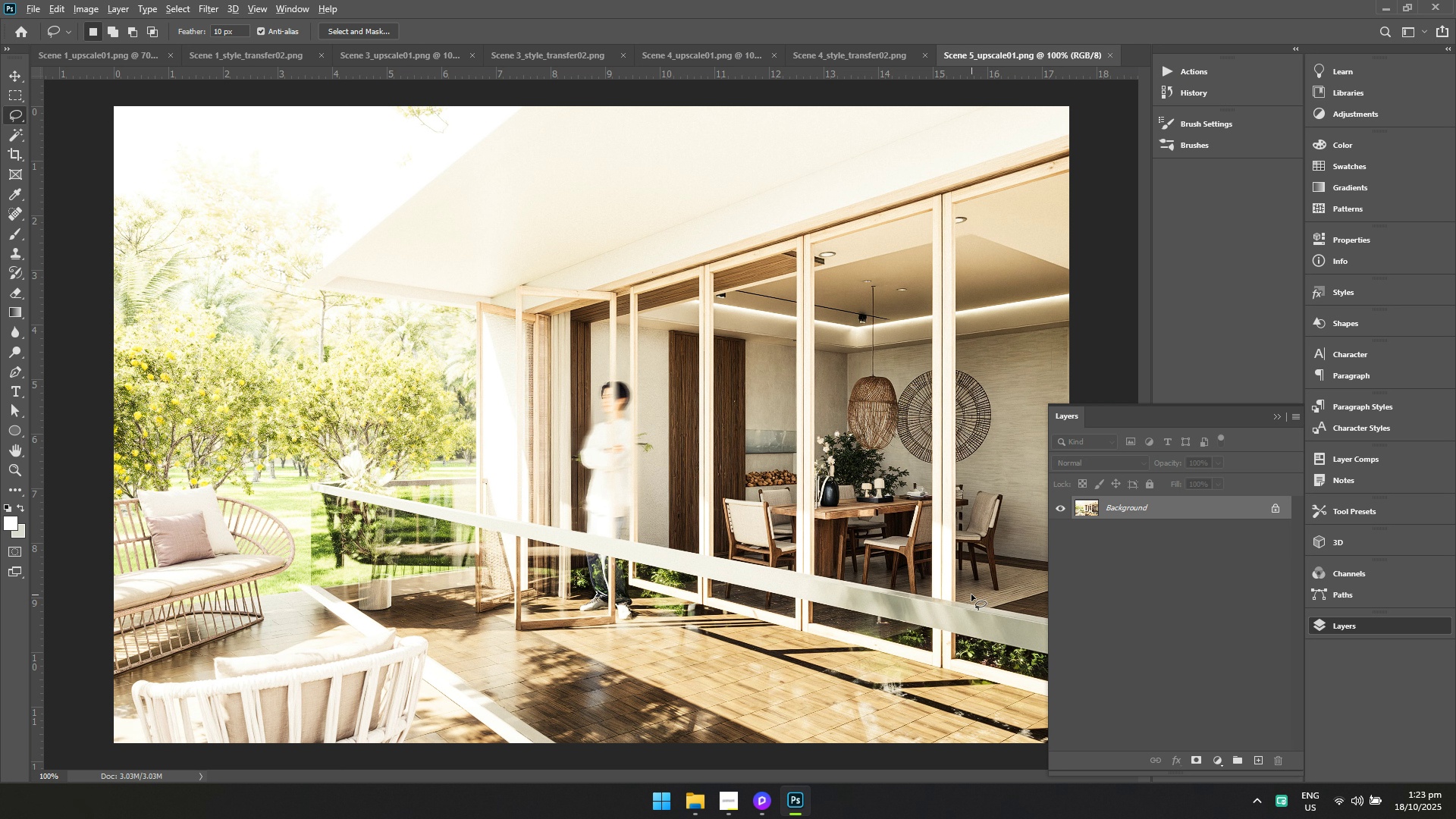 
key(Alt+AltLeft)
 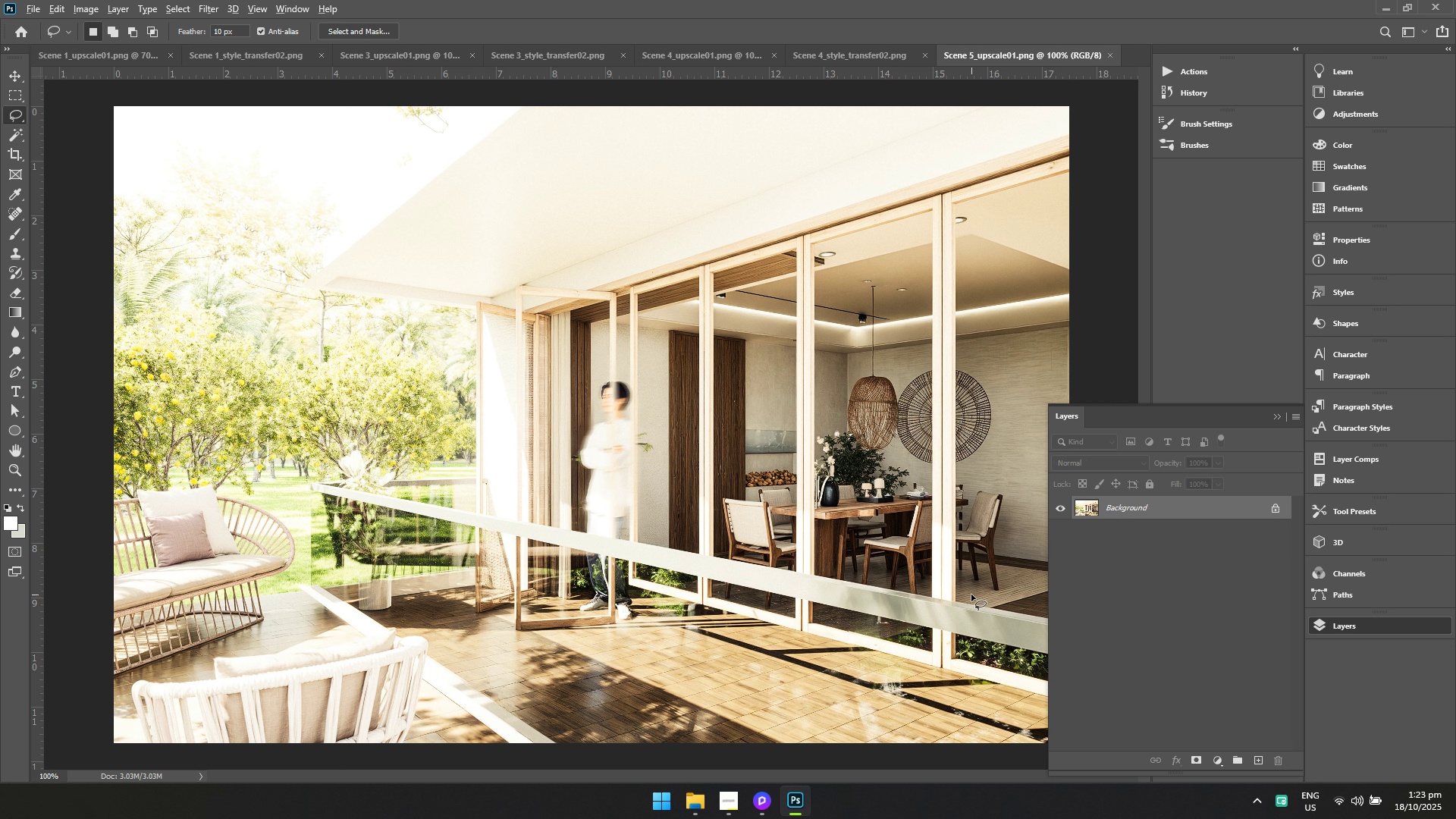 
key(Alt+Tab)
 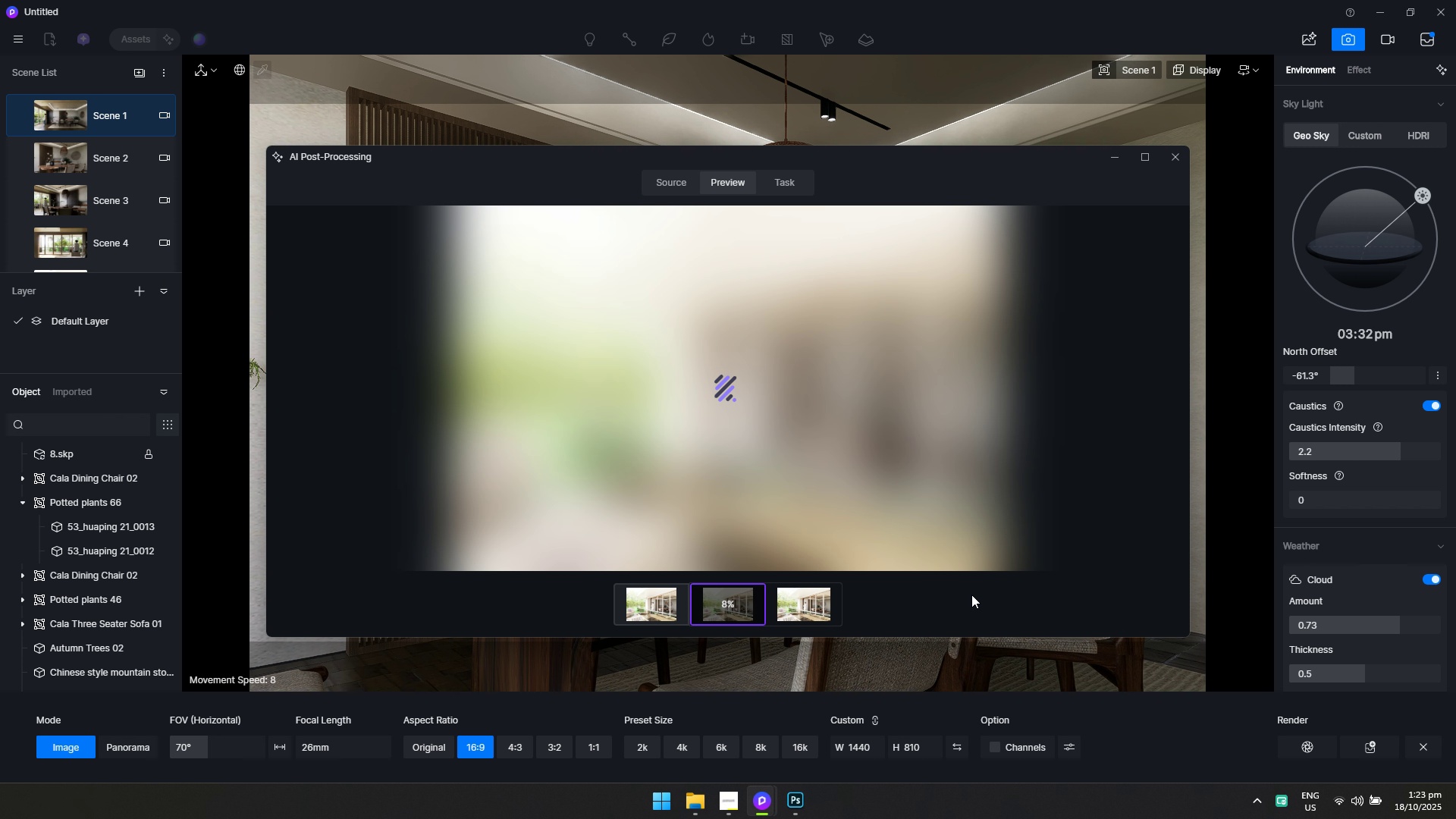 
key(Alt+AltLeft)
 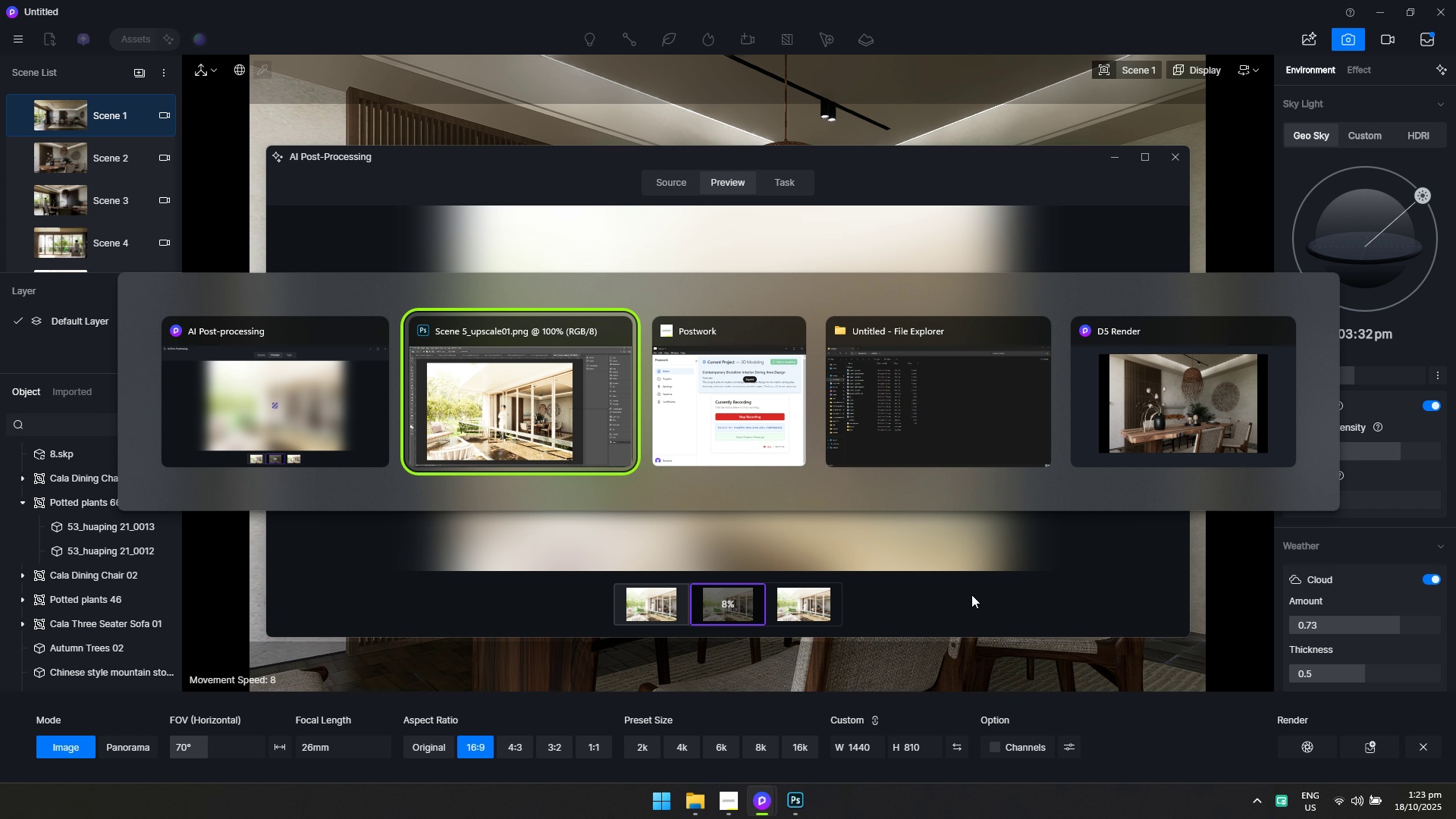 
key(Alt+Tab)
 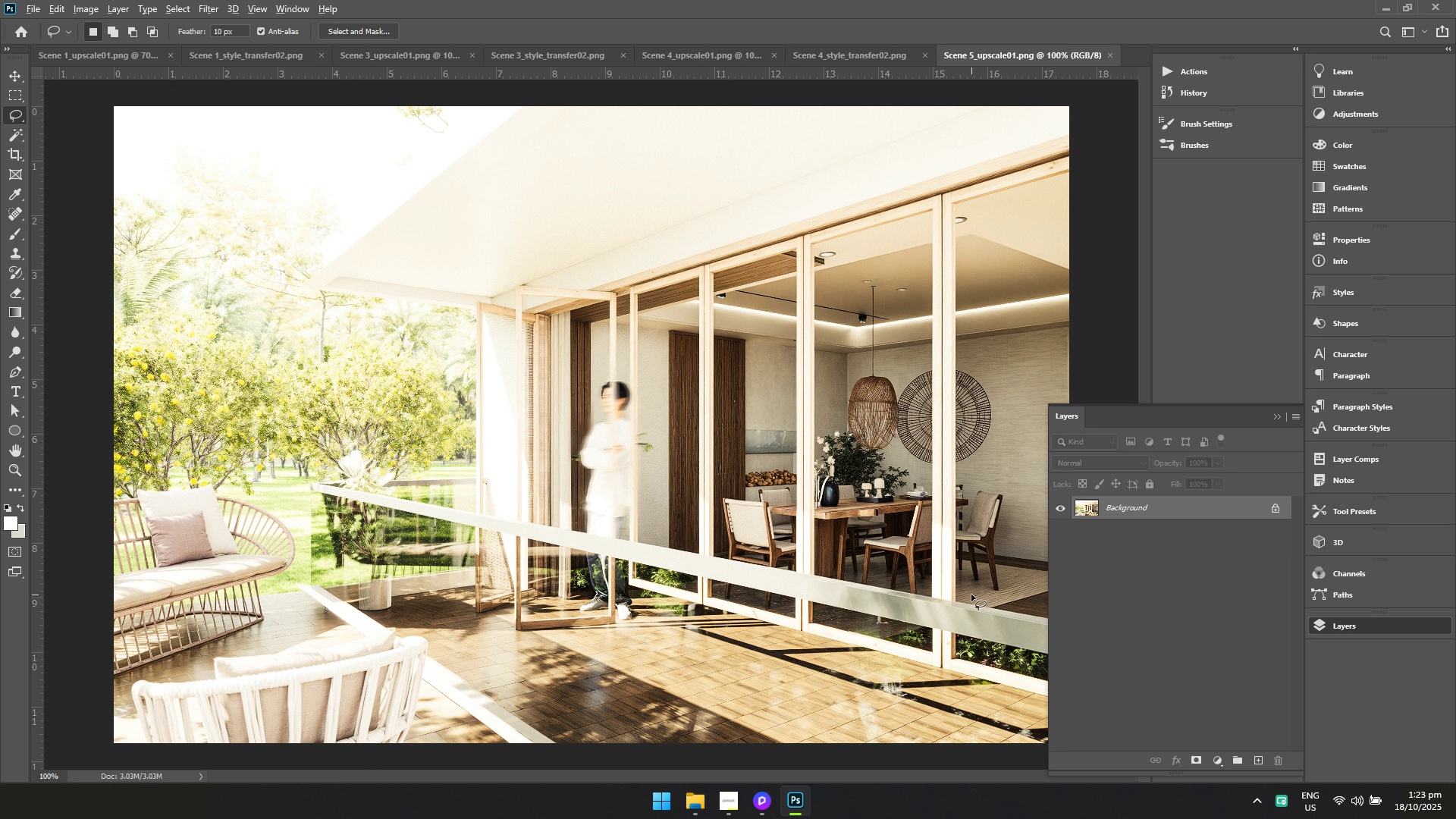 
key(Alt+AltLeft)
 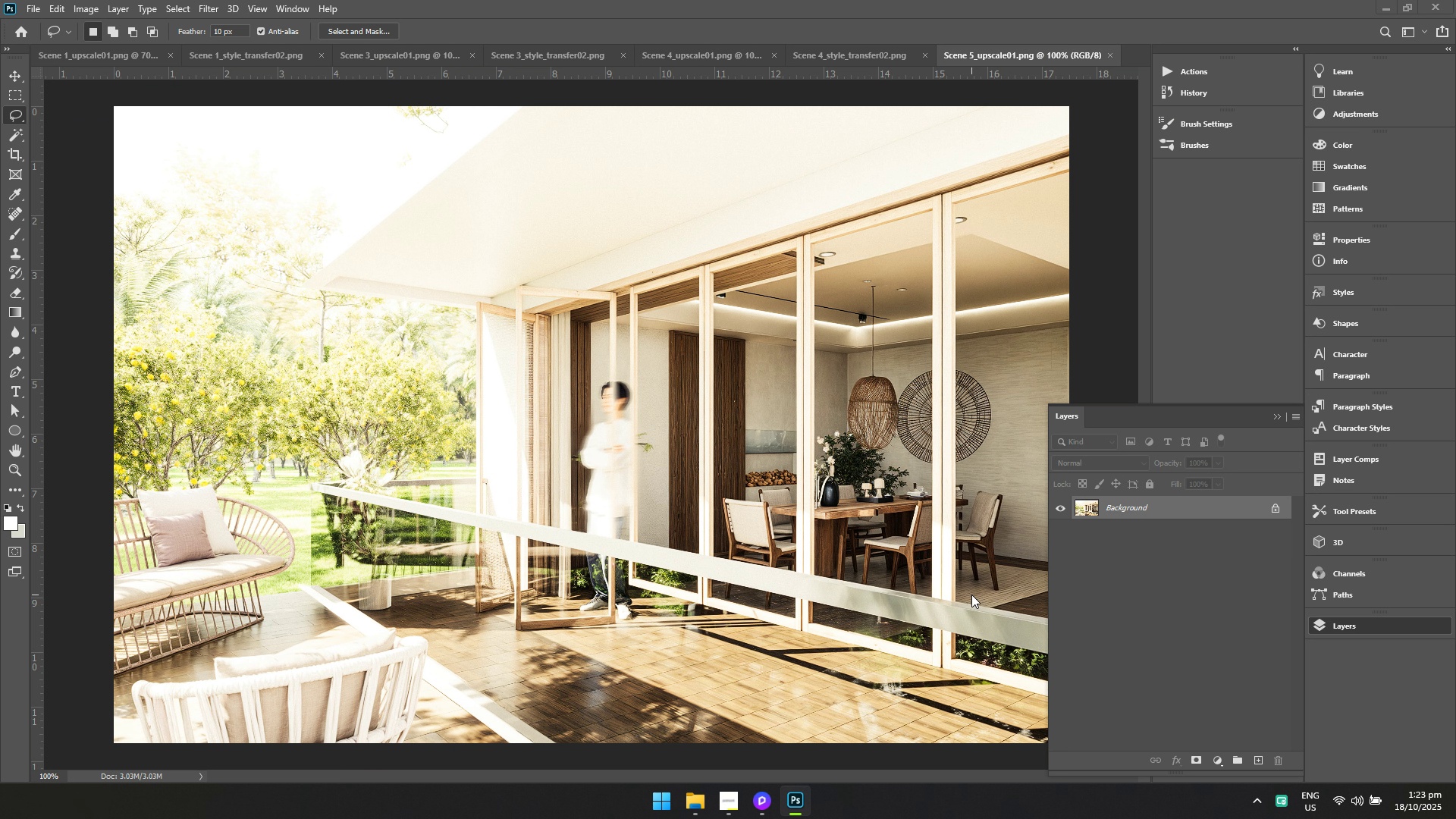 
key(Alt+Tab)
 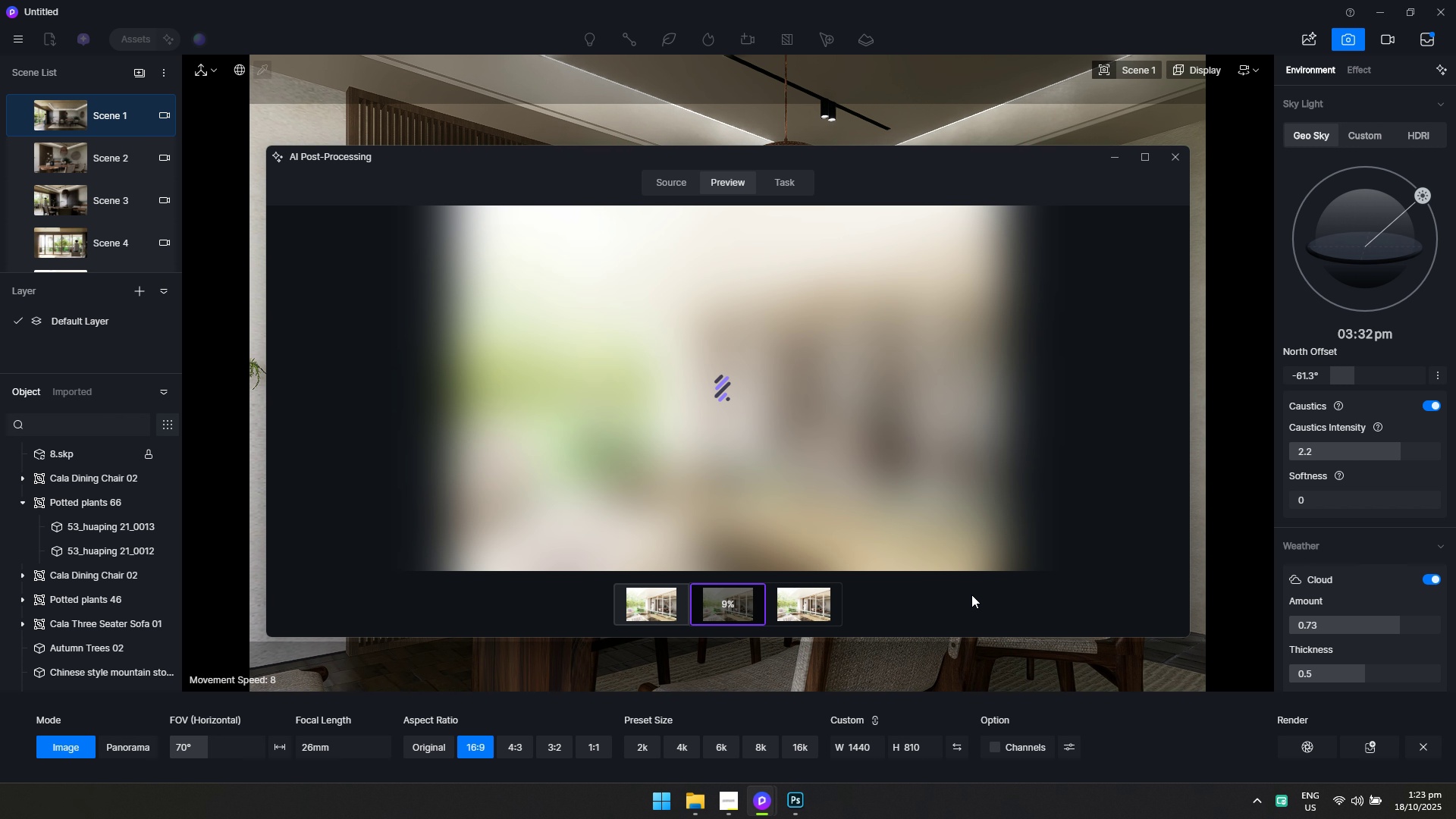 
key(Alt+AltLeft)
 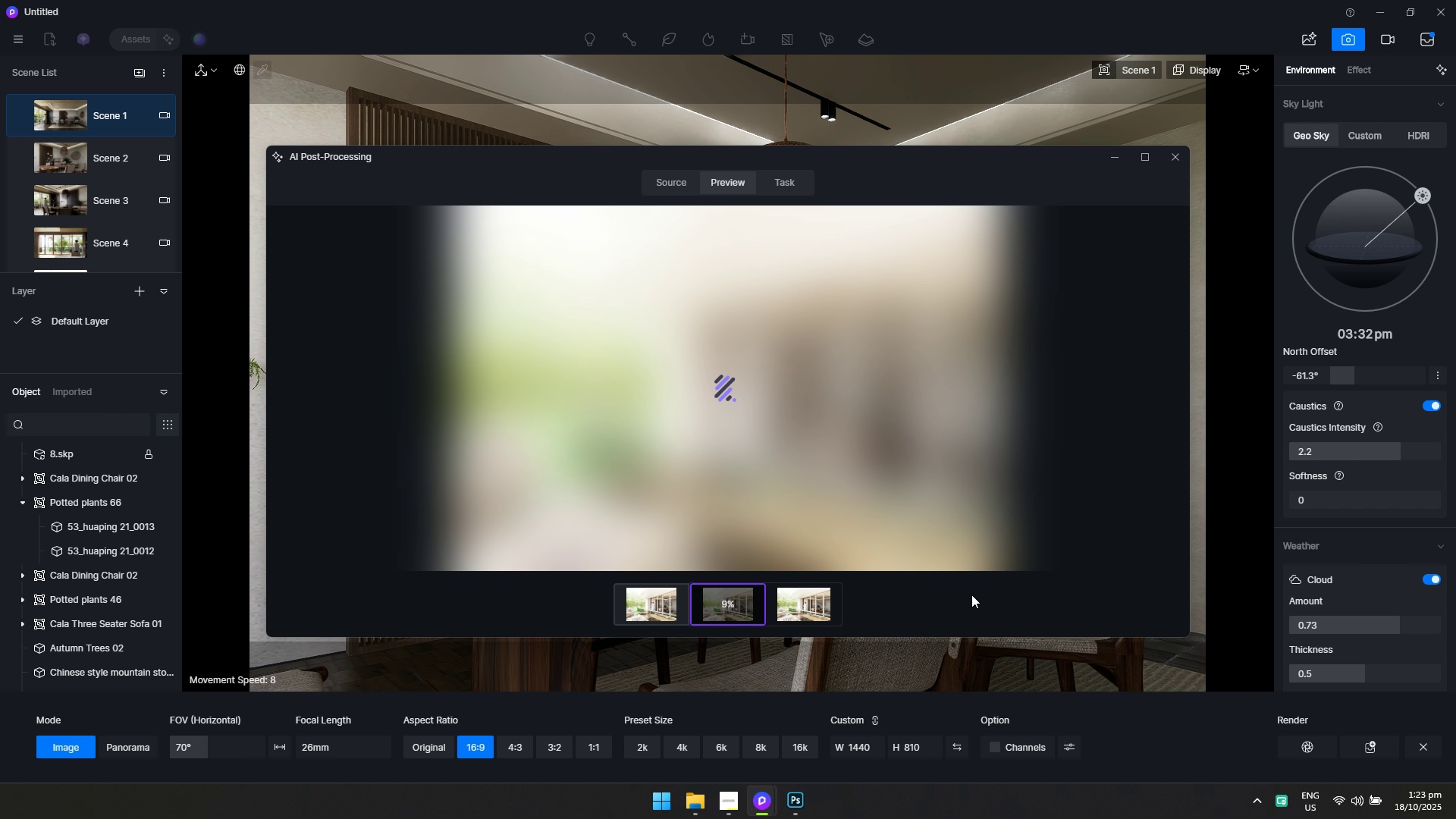 
key(Alt+Tab)
 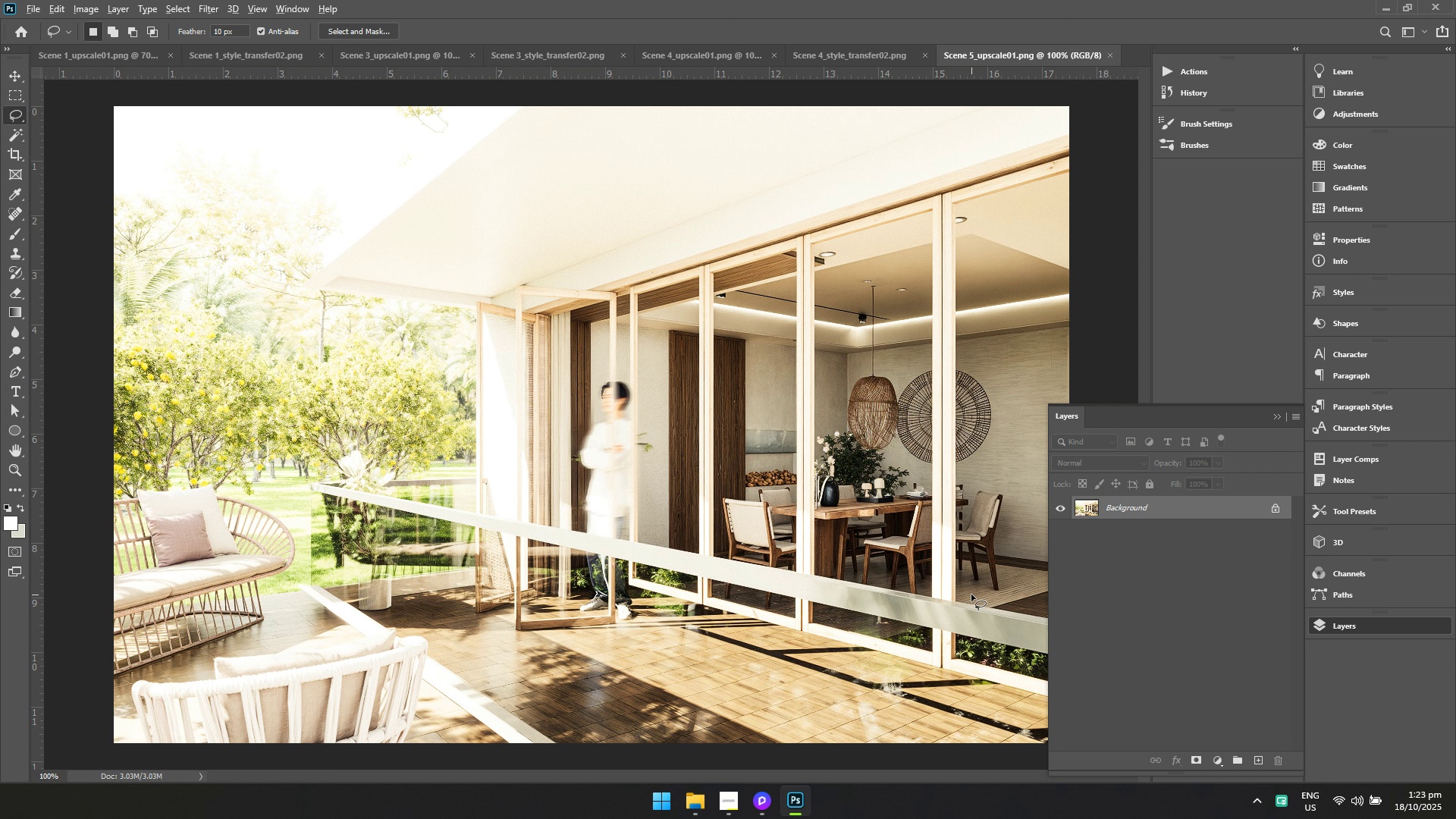 
key(Alt+AltLeft)
 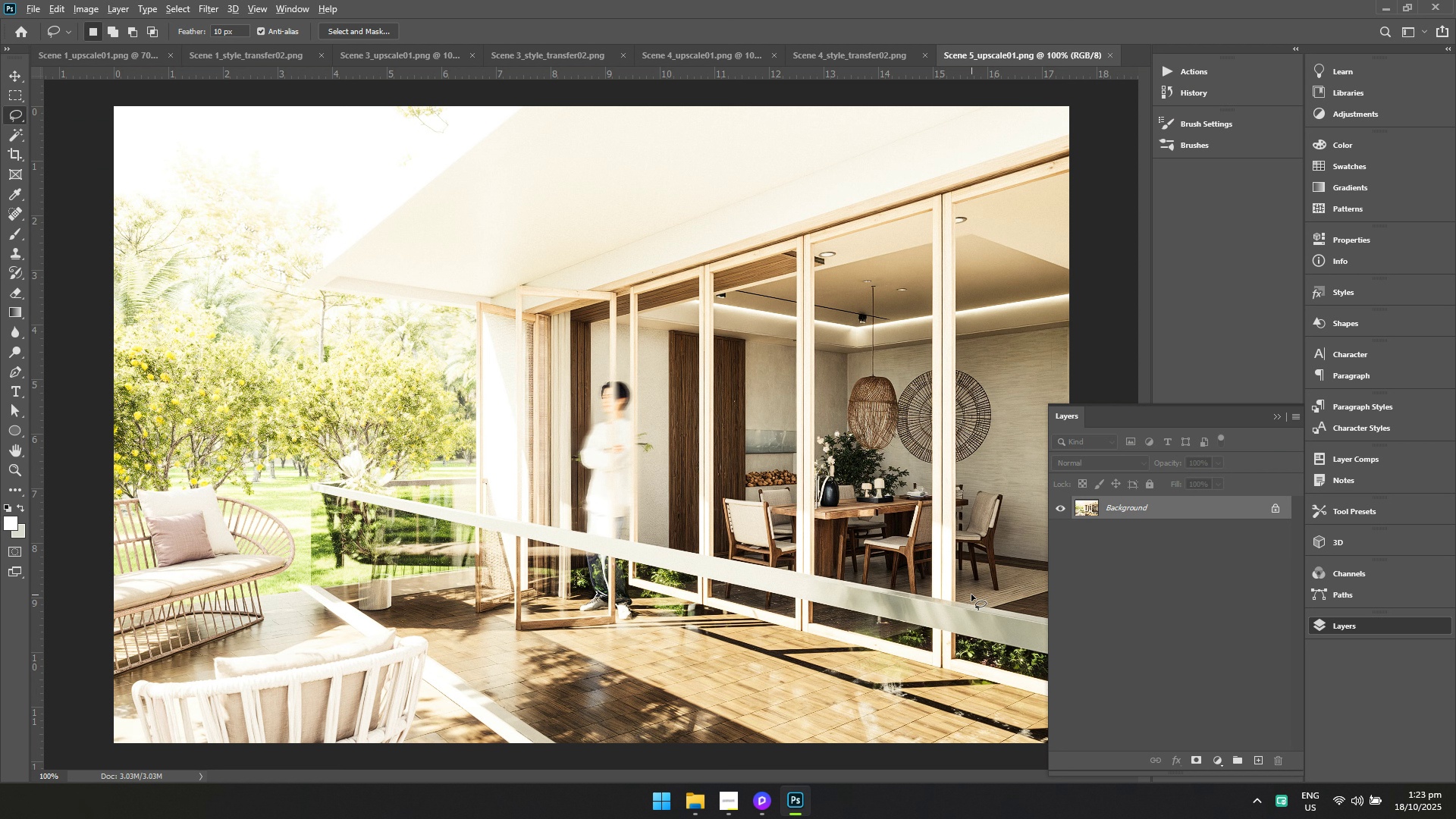 
key(Alt+Tab)
 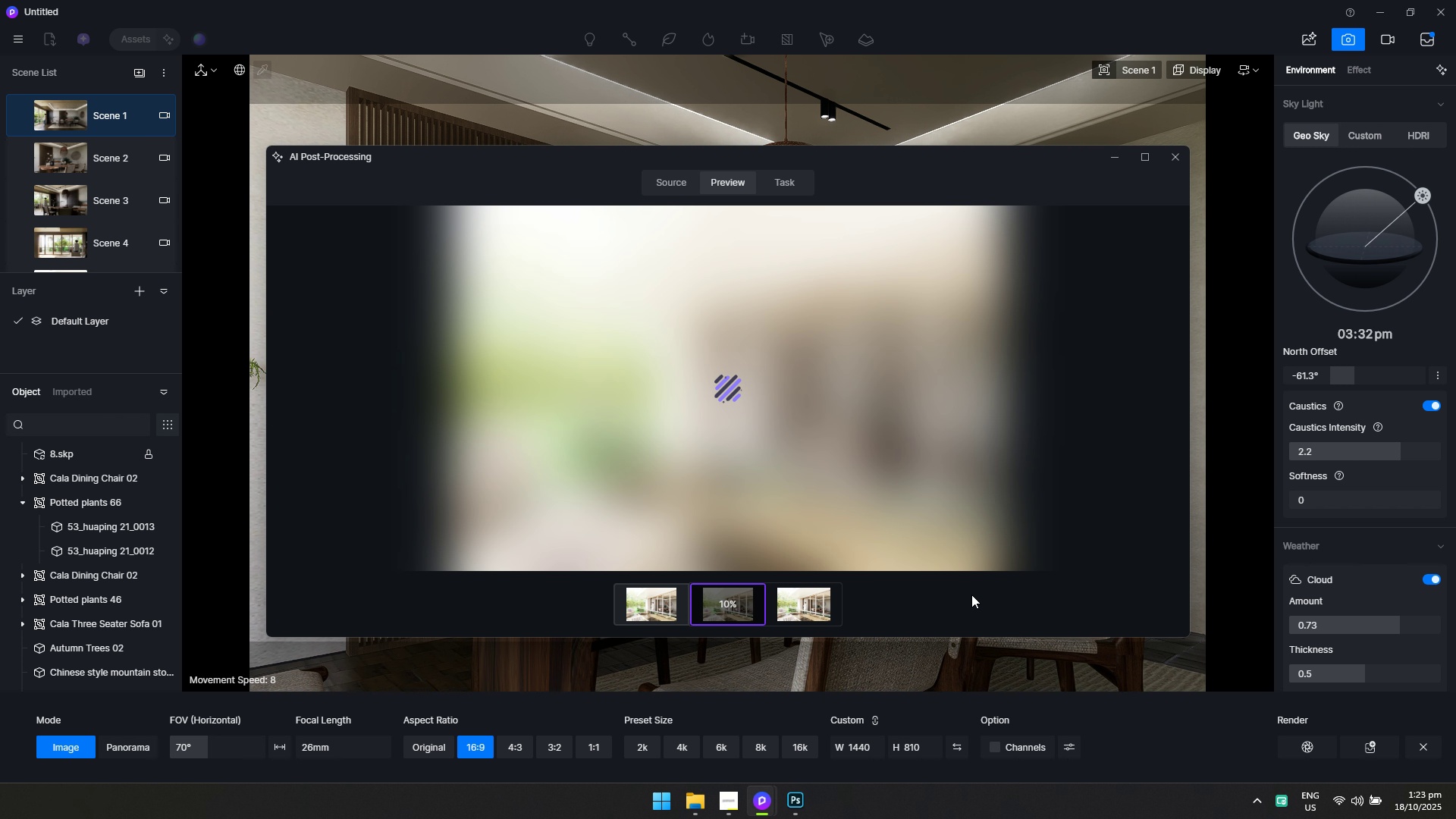 
key(Alt+AltLeft)
 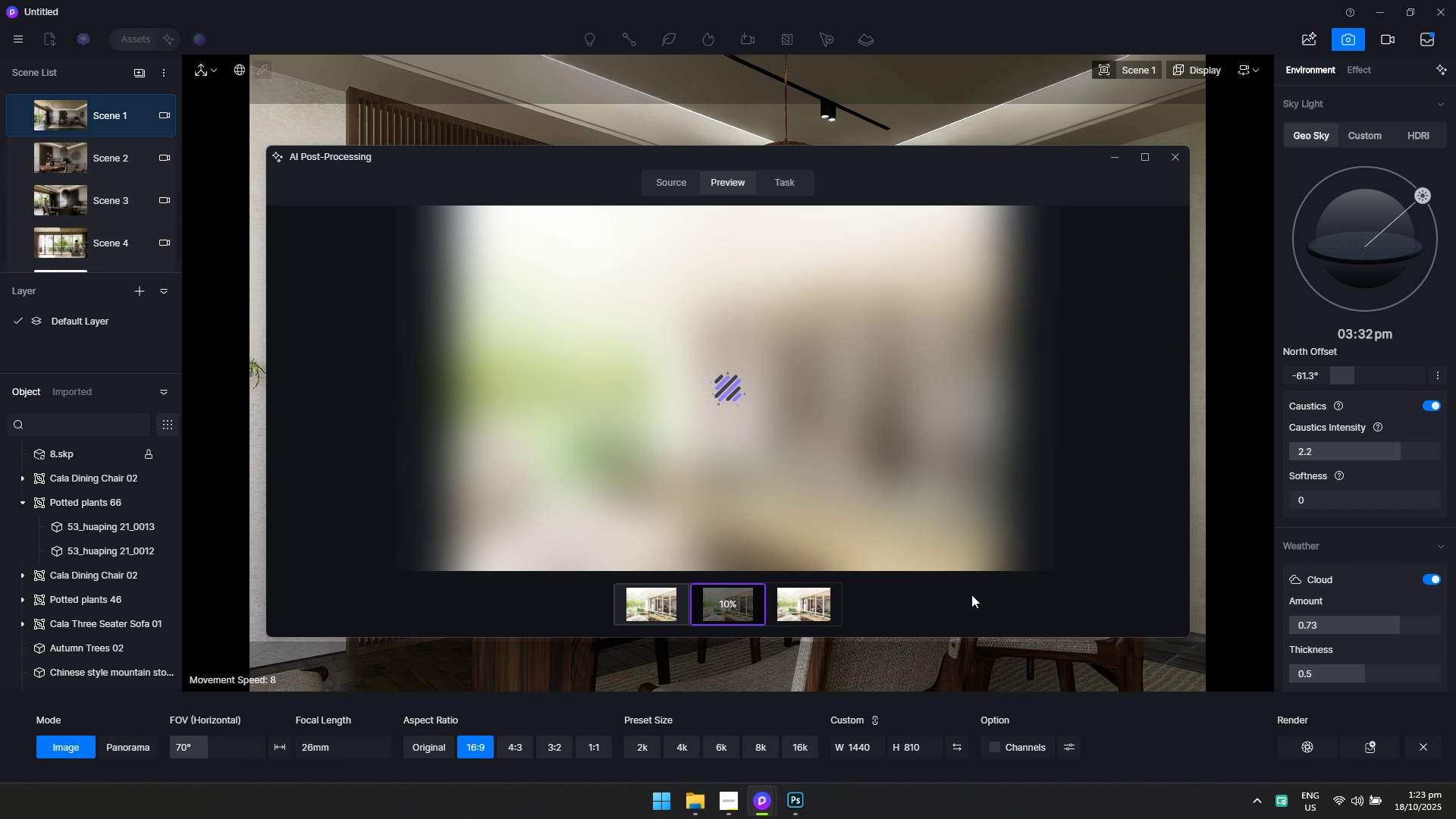 
key(Alt+Tab)
 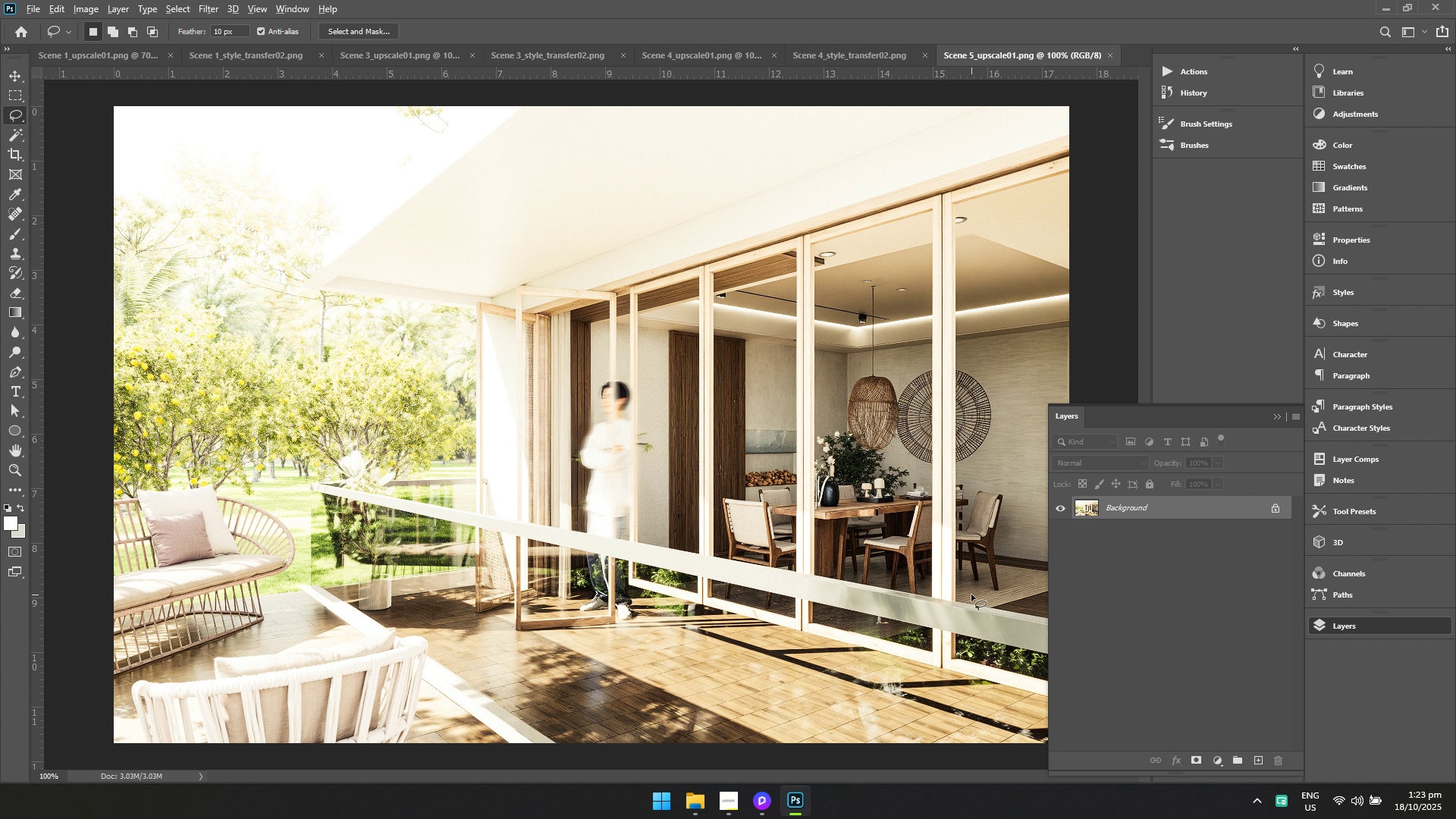 
key(Alt+AltLeft)
 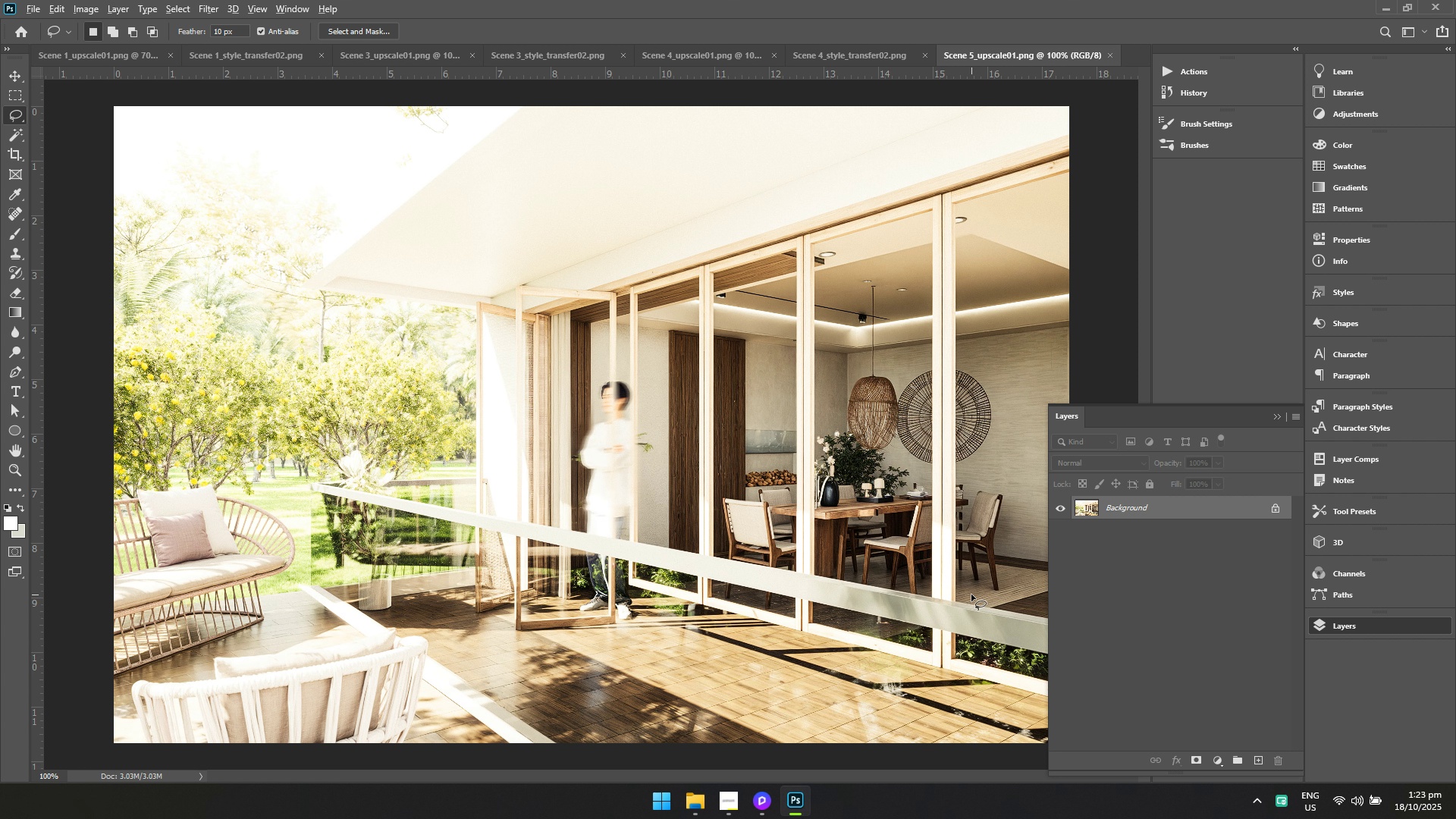 
key(Alt+Tab)
 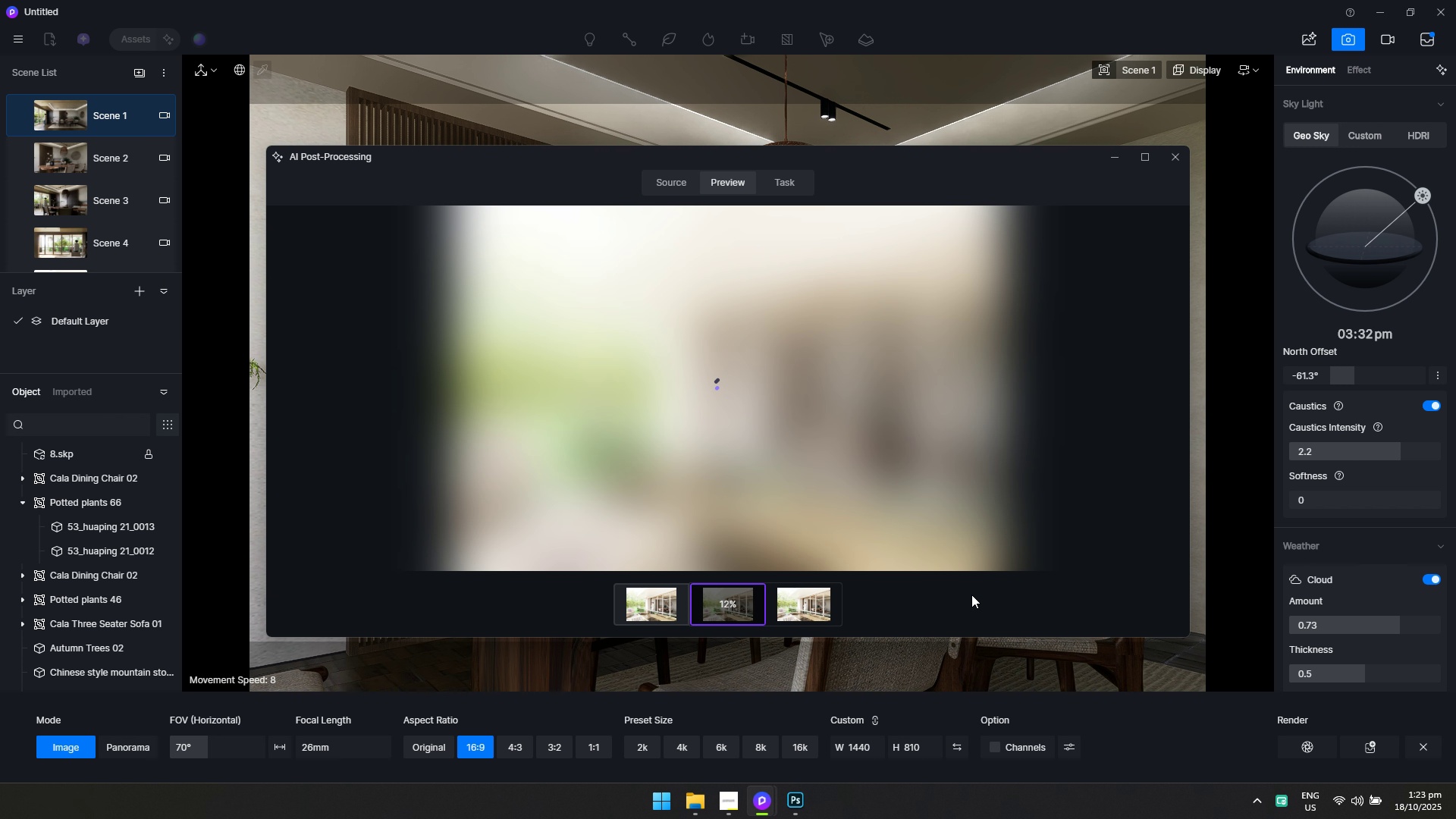 
key(Alt+AltLeft)
 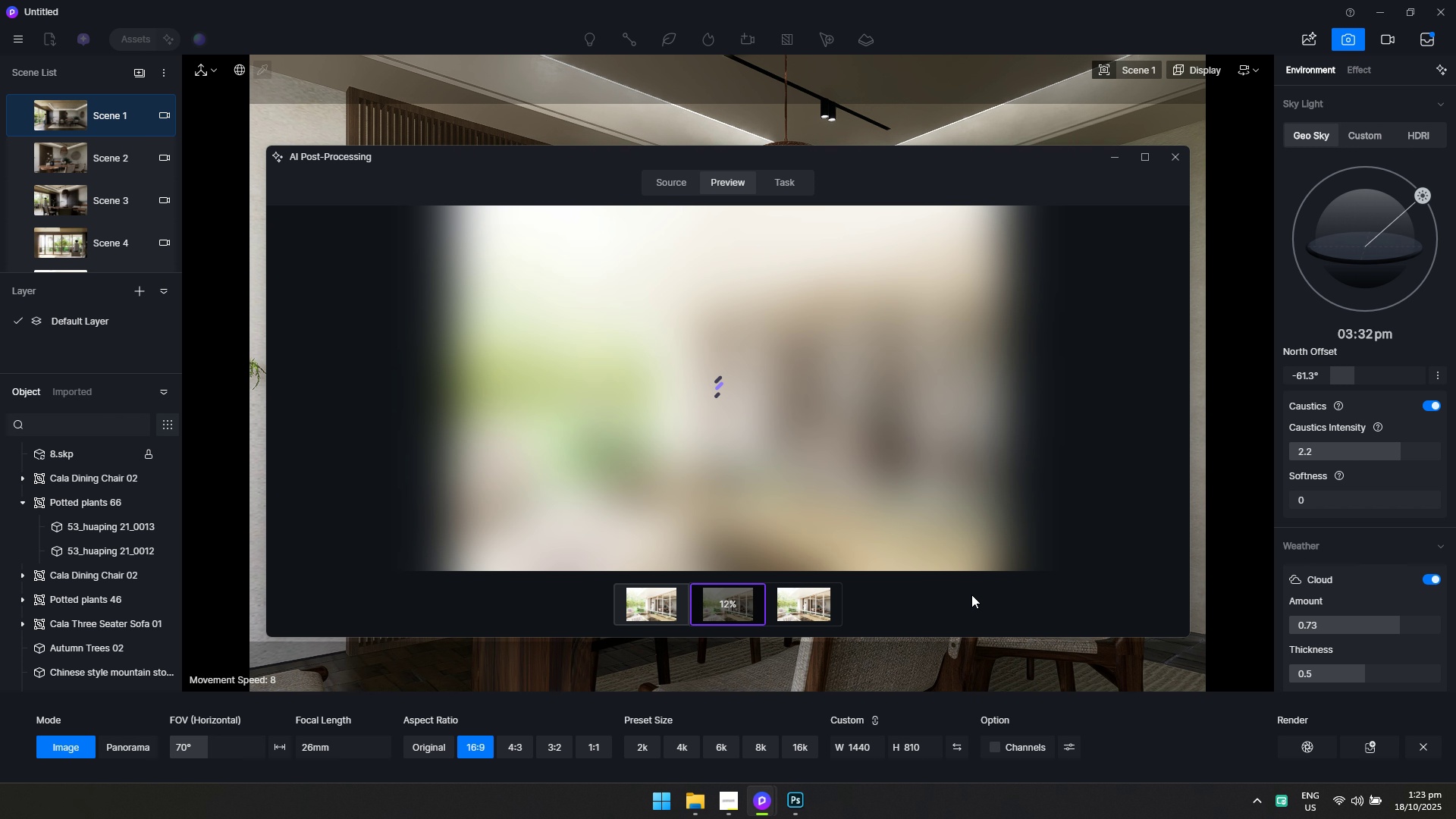 
key(Alt+Tab)
 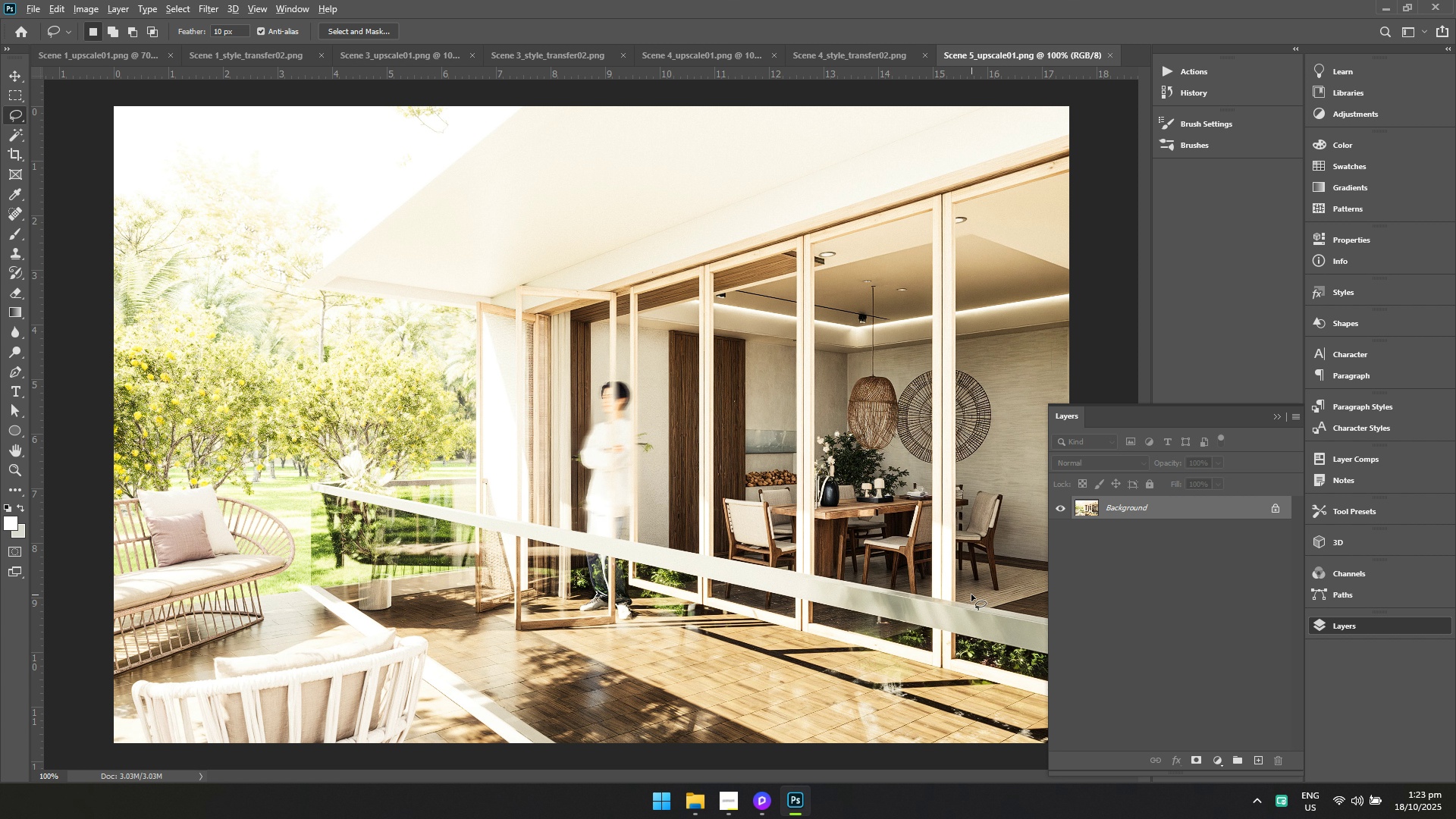 
key(Alt+AltLeft)
 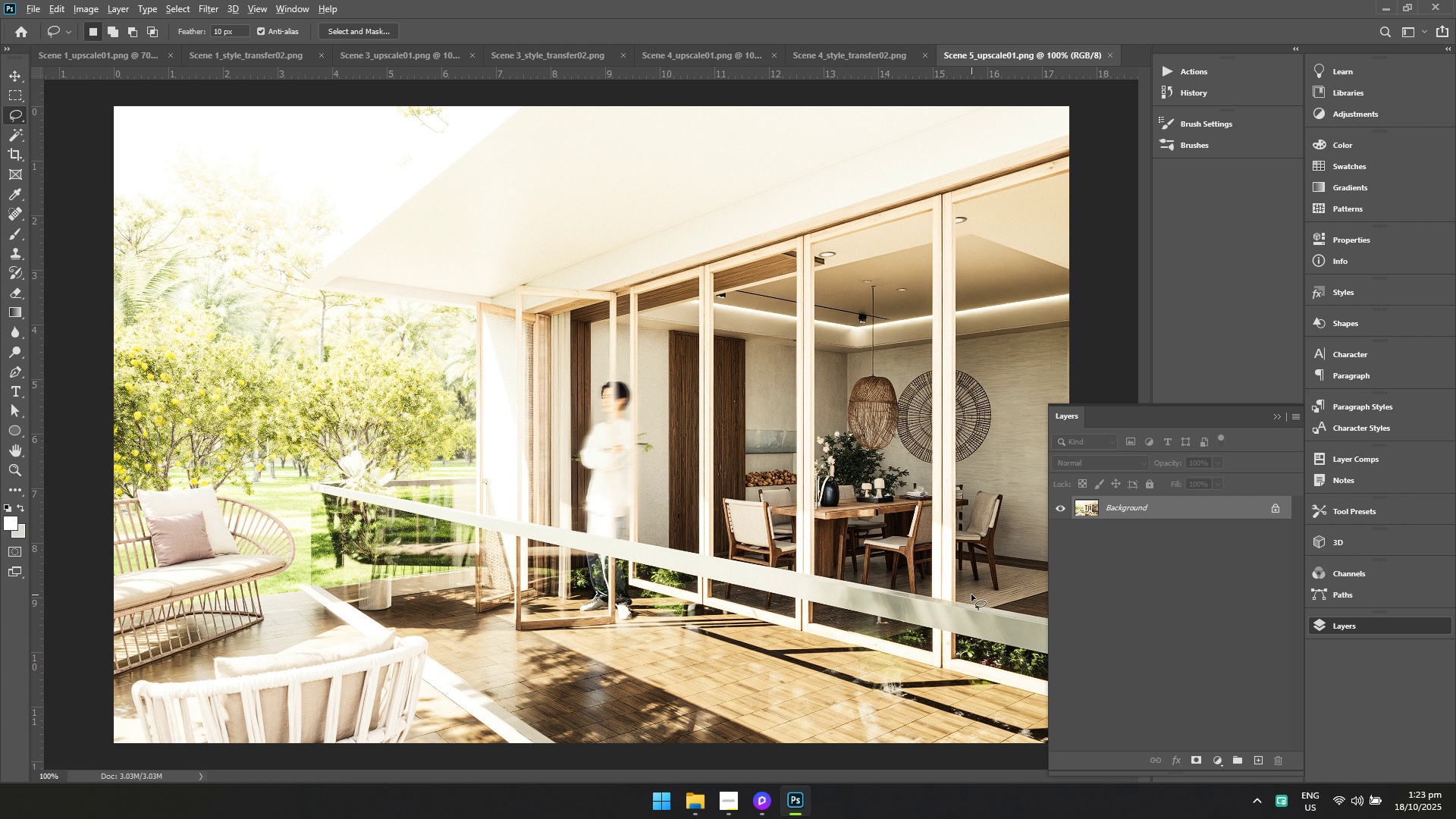 
key(Alt+Tab)
 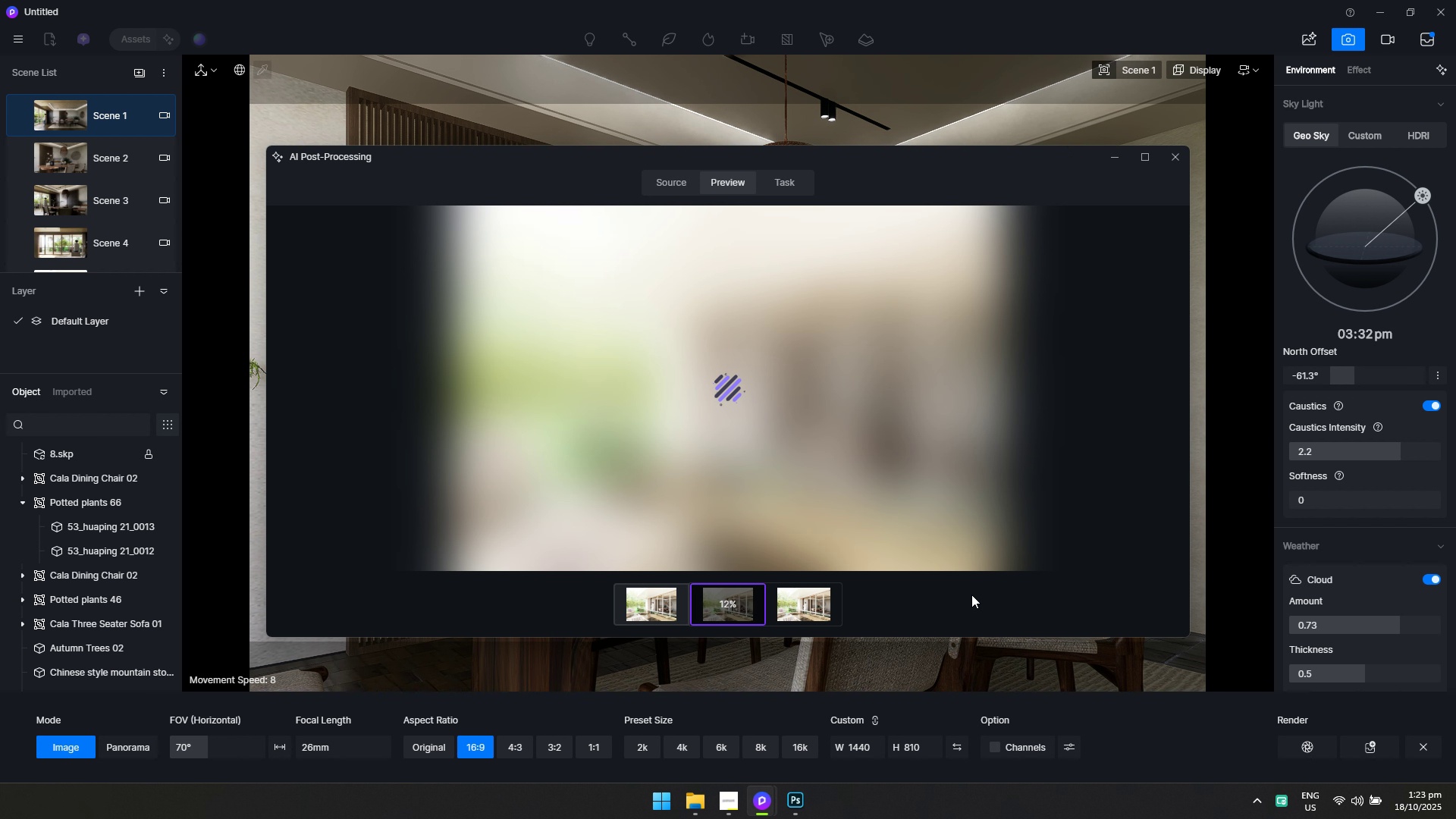 
key(Alt+AltLeft)
 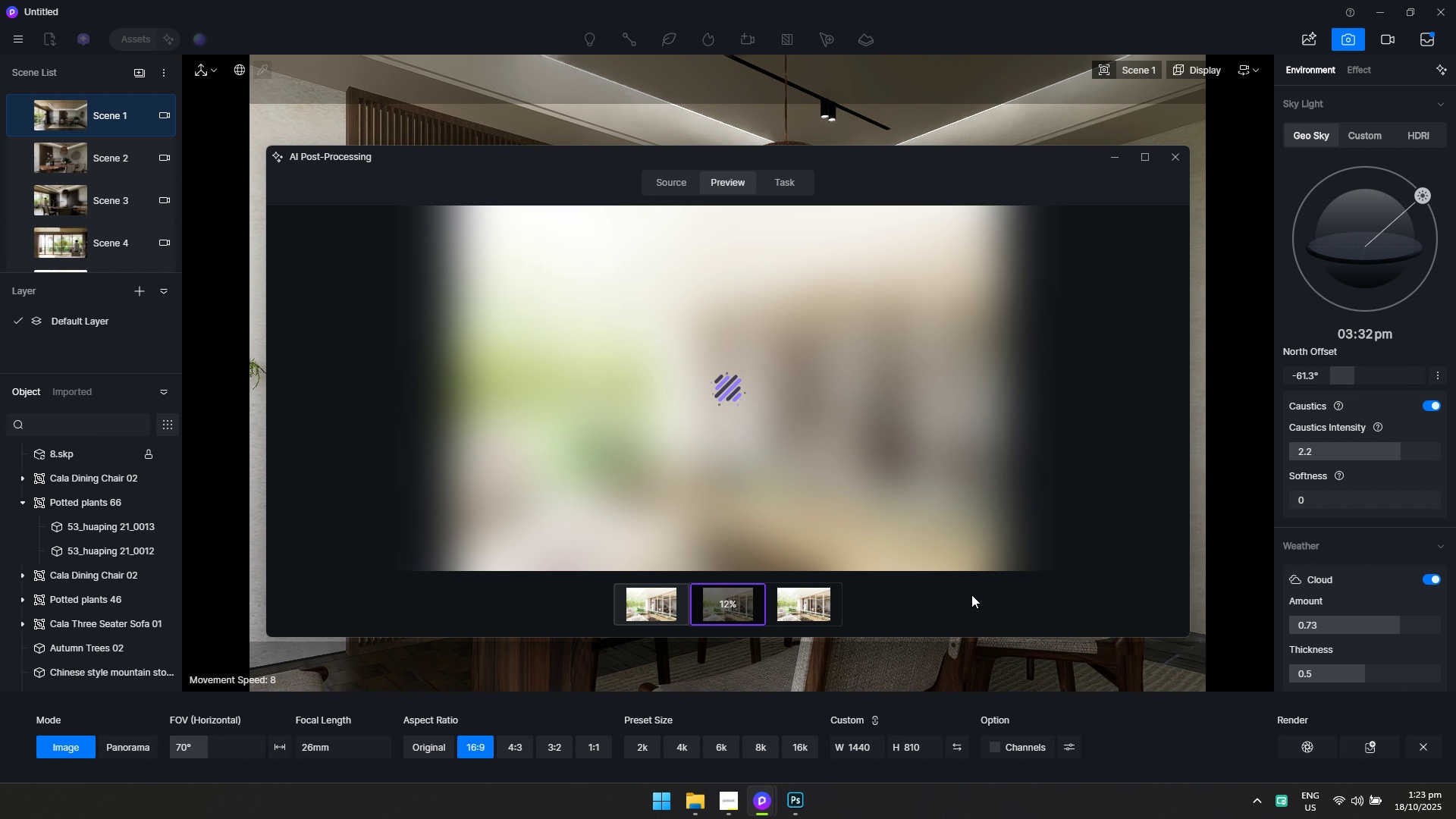 
key(Alt+Tab)
 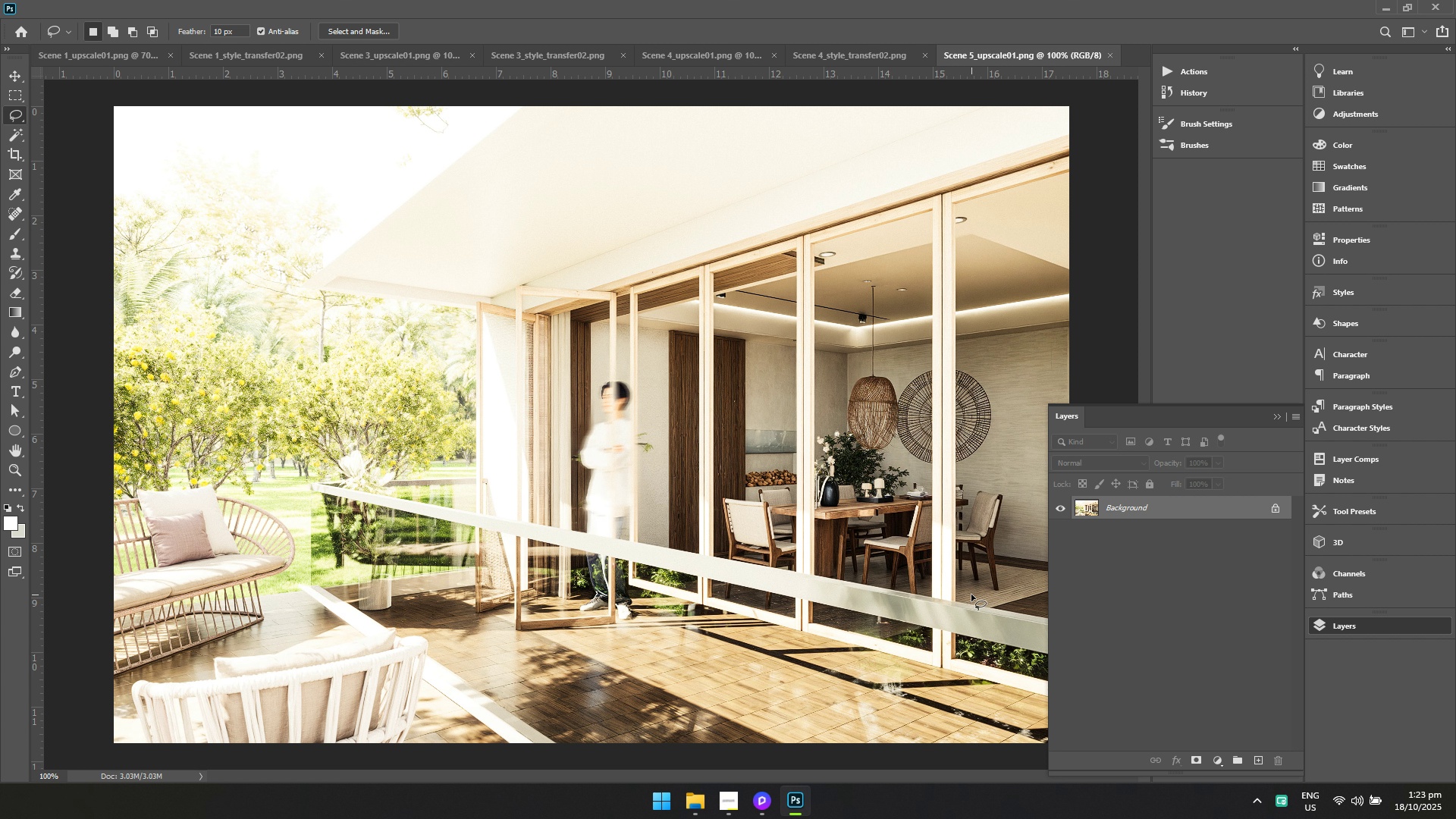 
key(Alt+AltLeft)
 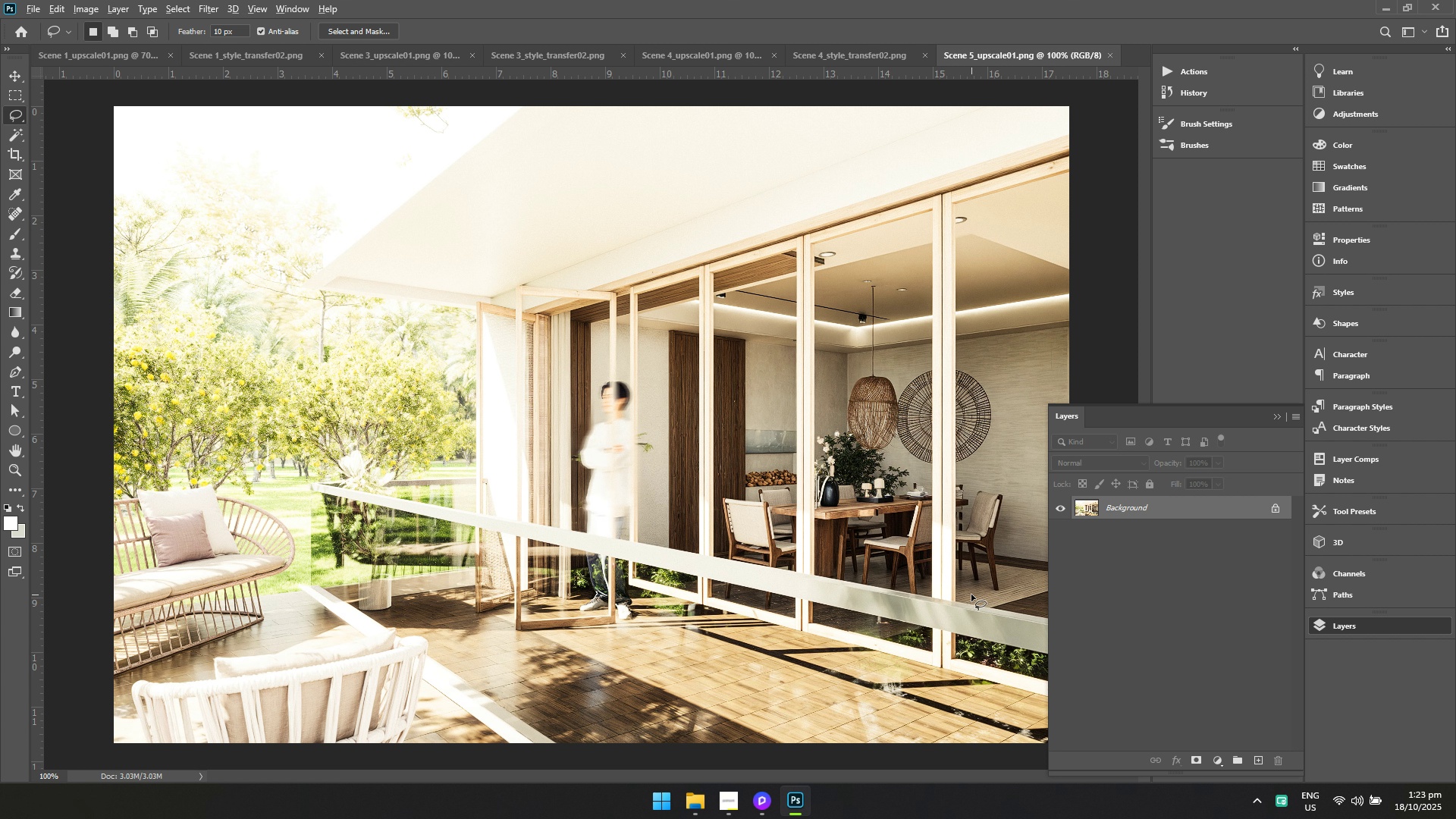 
key(Alt+Tab)
 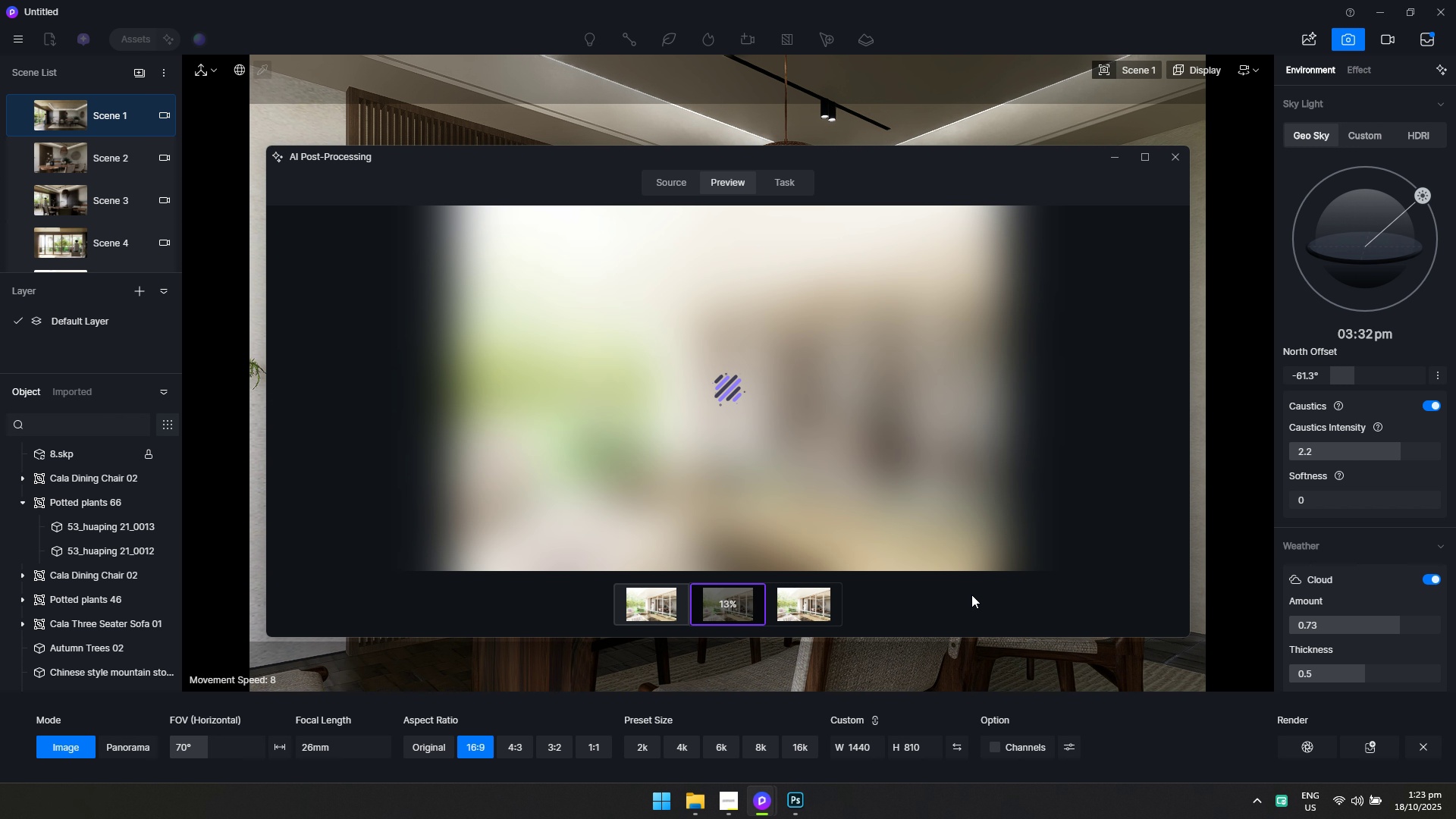 
key(Alt+AltLeft)
 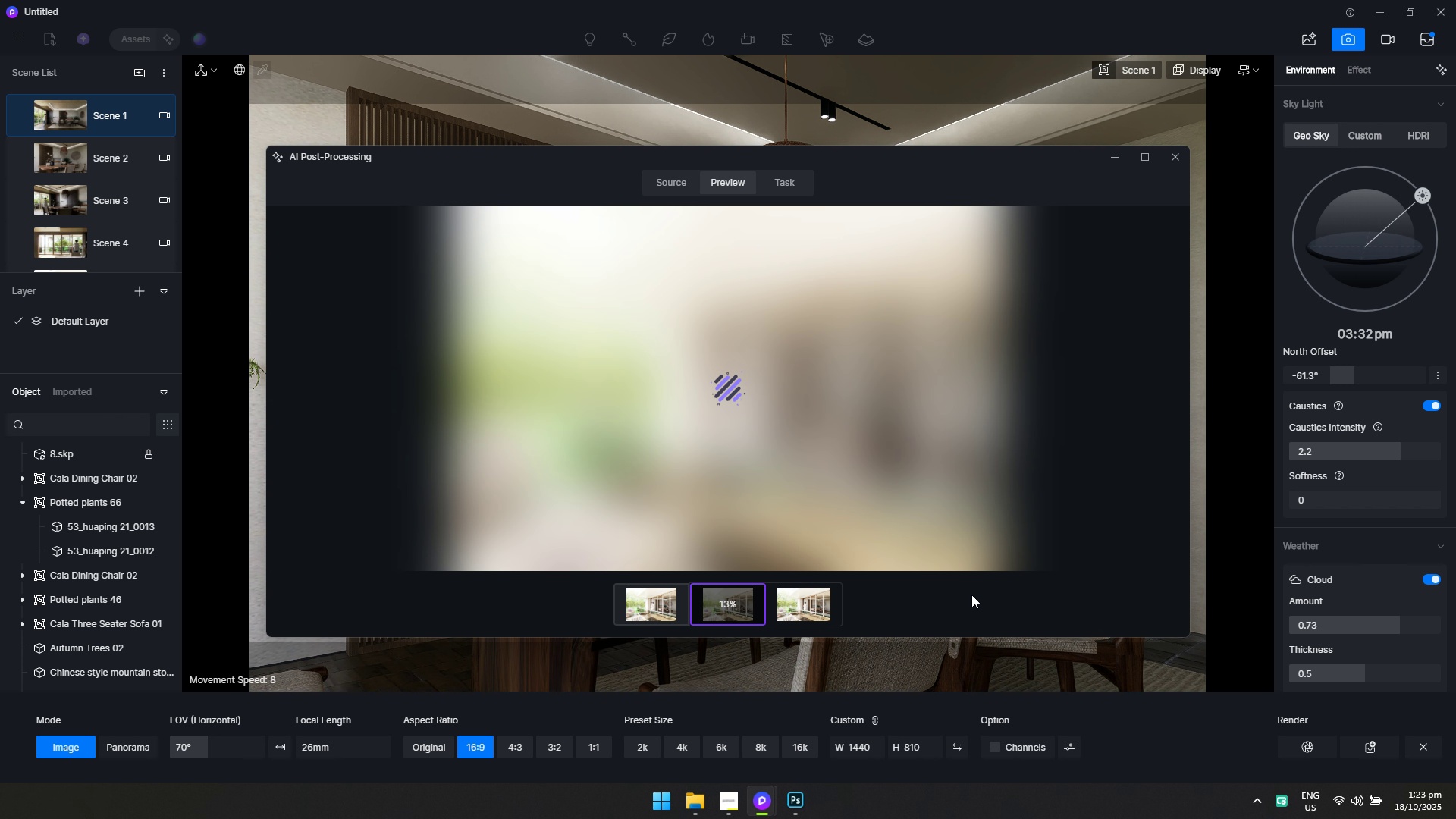 
key(Alt+Tab)
 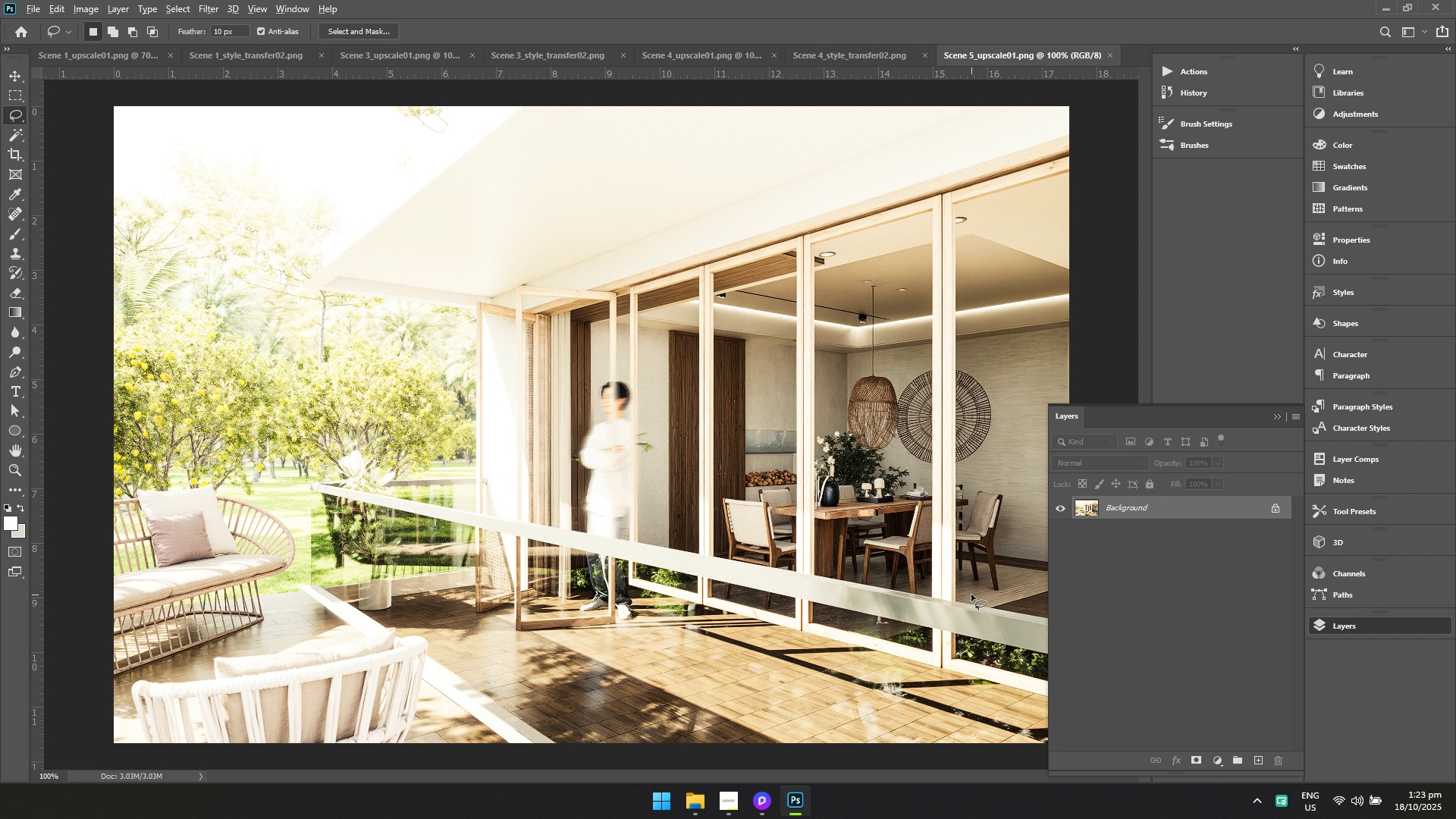 
key(Alt+AltLeft)
 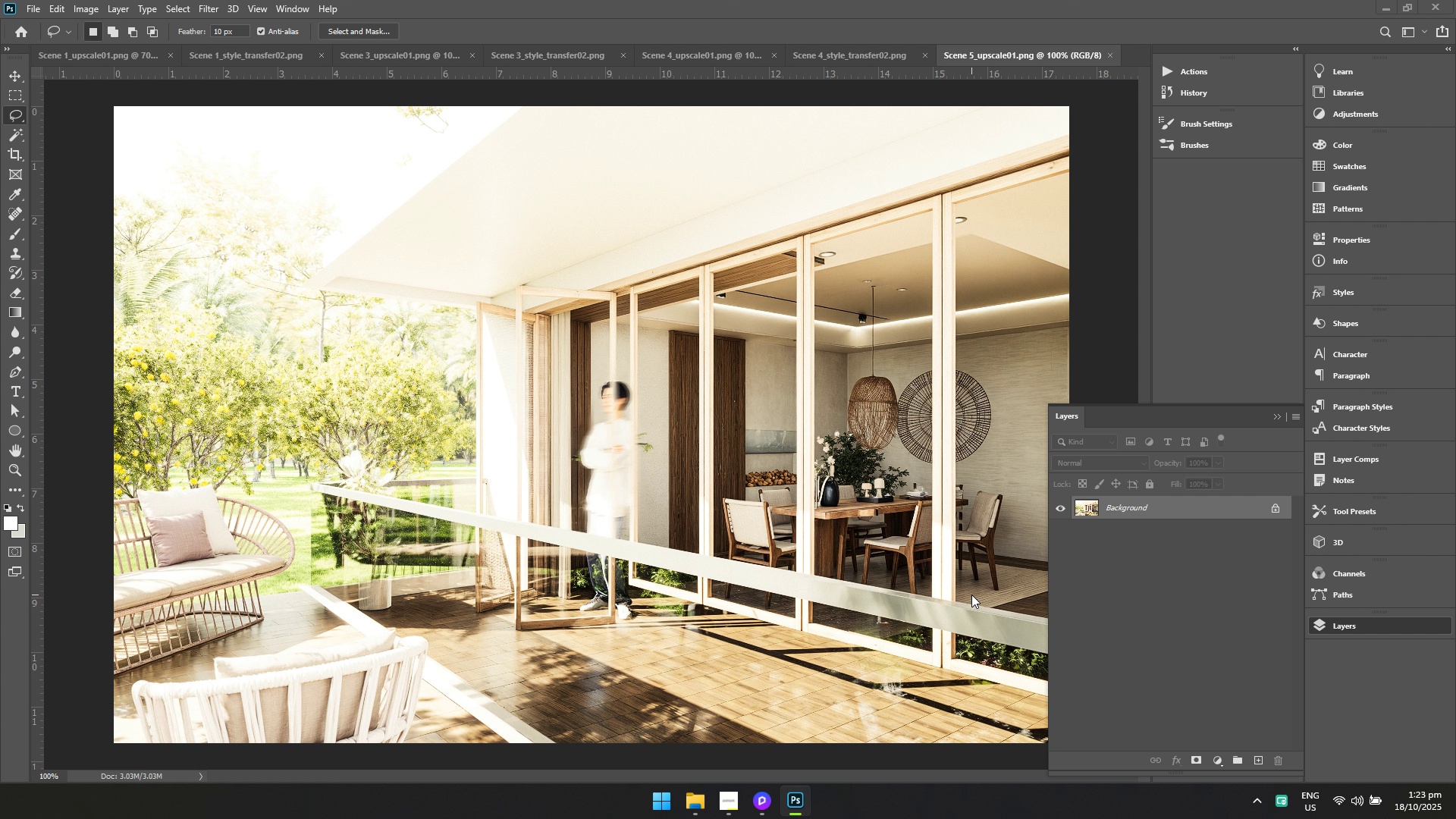 
key(Alt+Tab)
 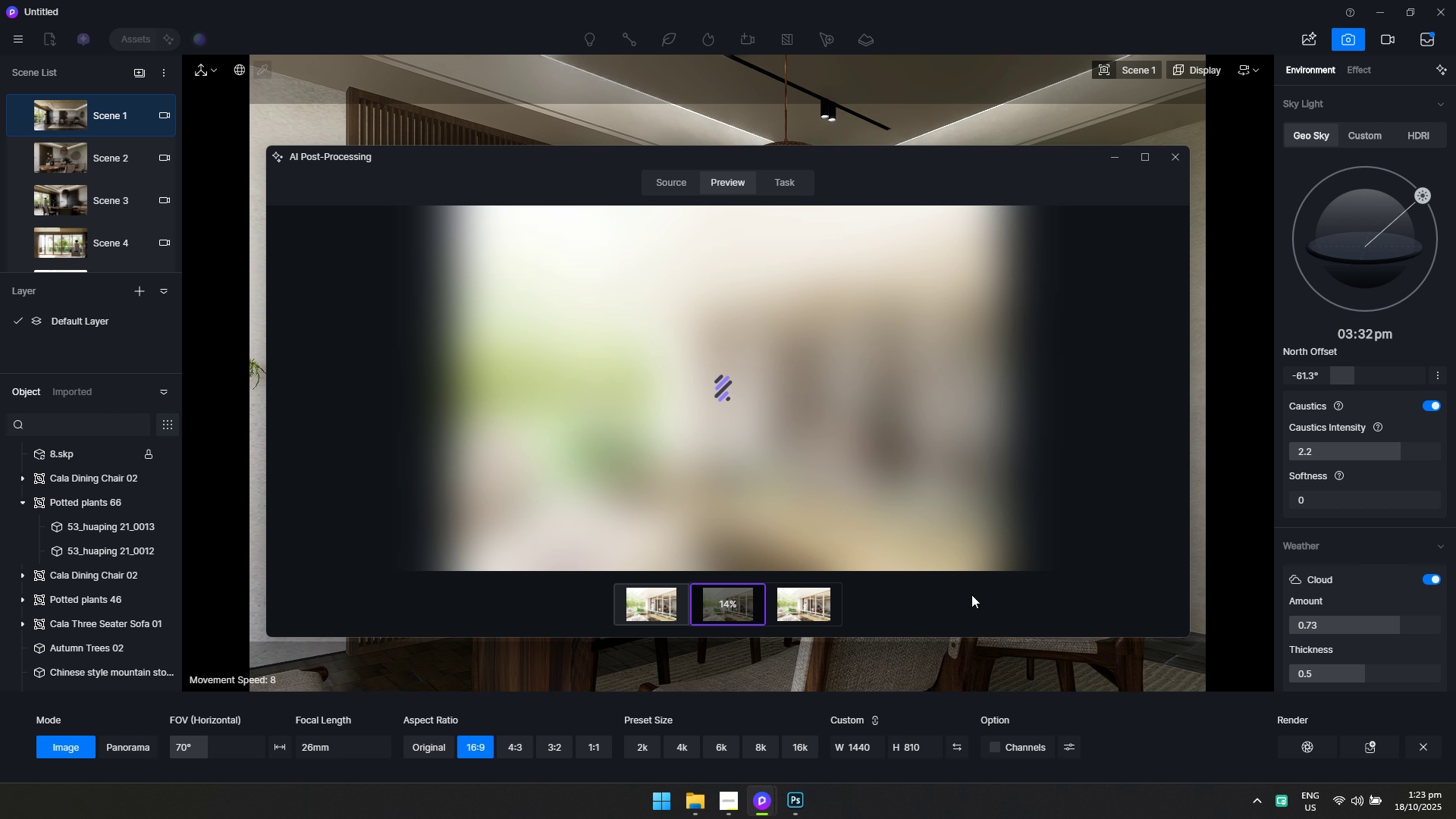 
key(Alt+AltLeft)
 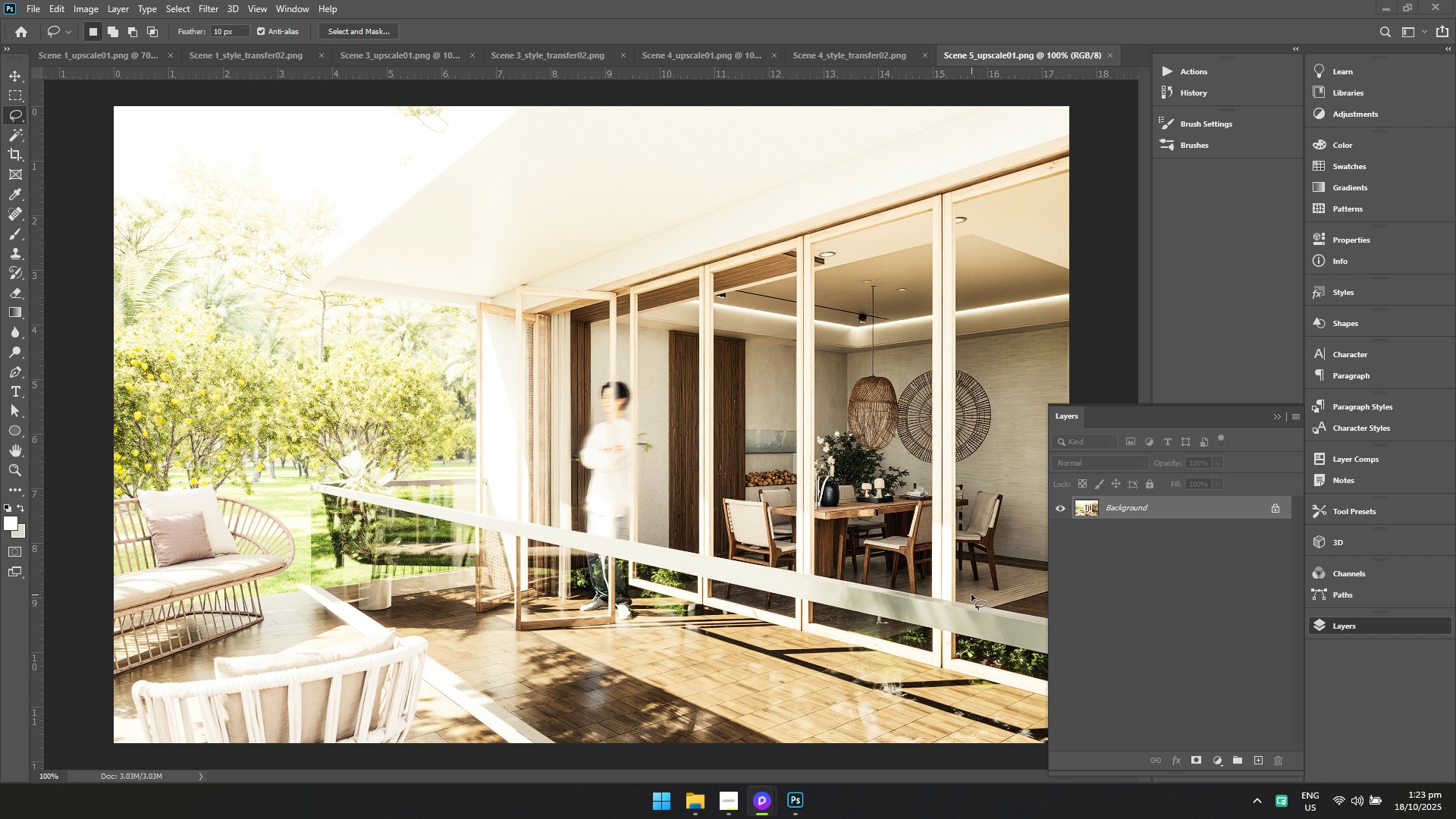 
key(Alt+Tab)
 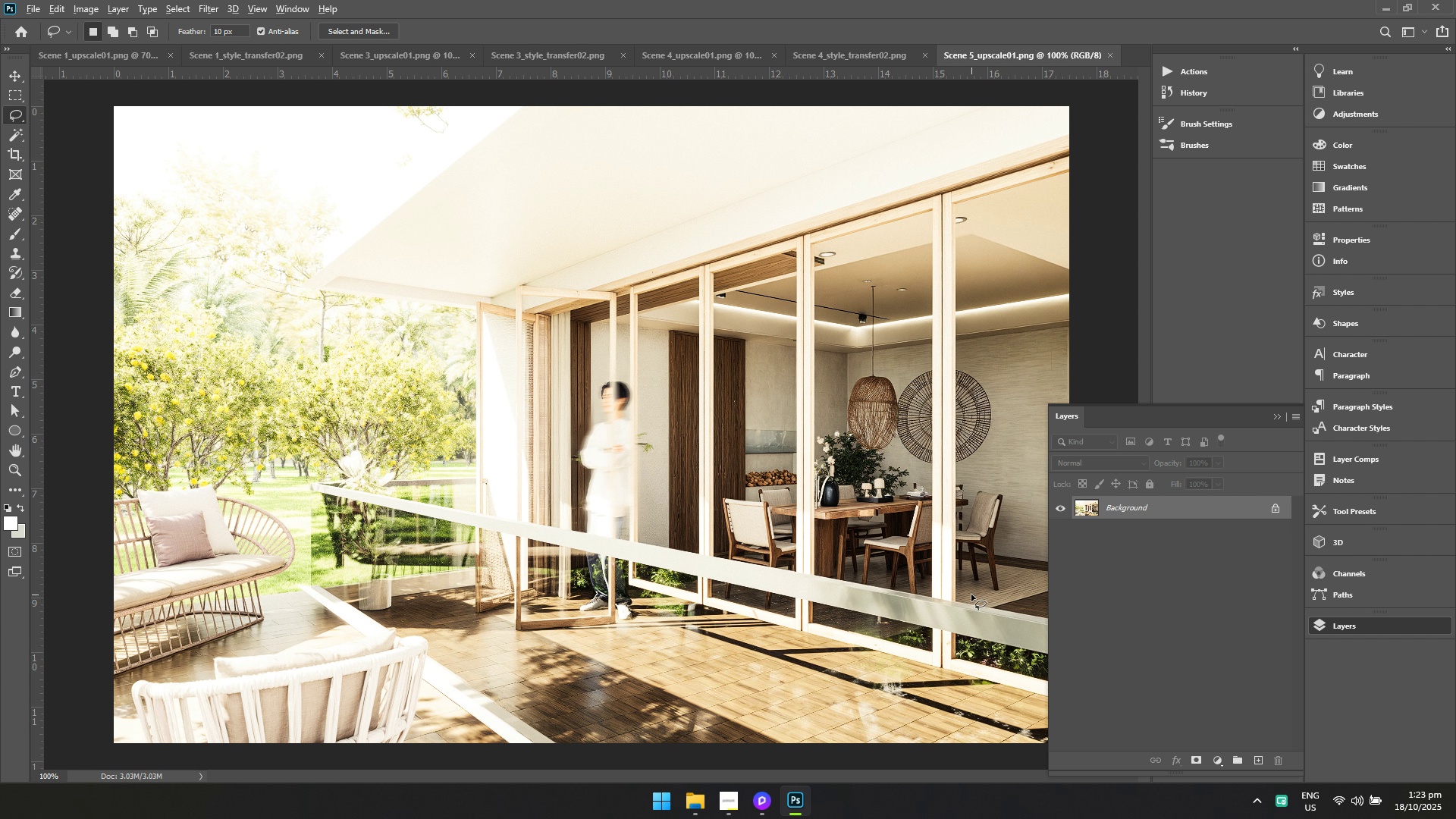 
key(Alt+AltLeft)
 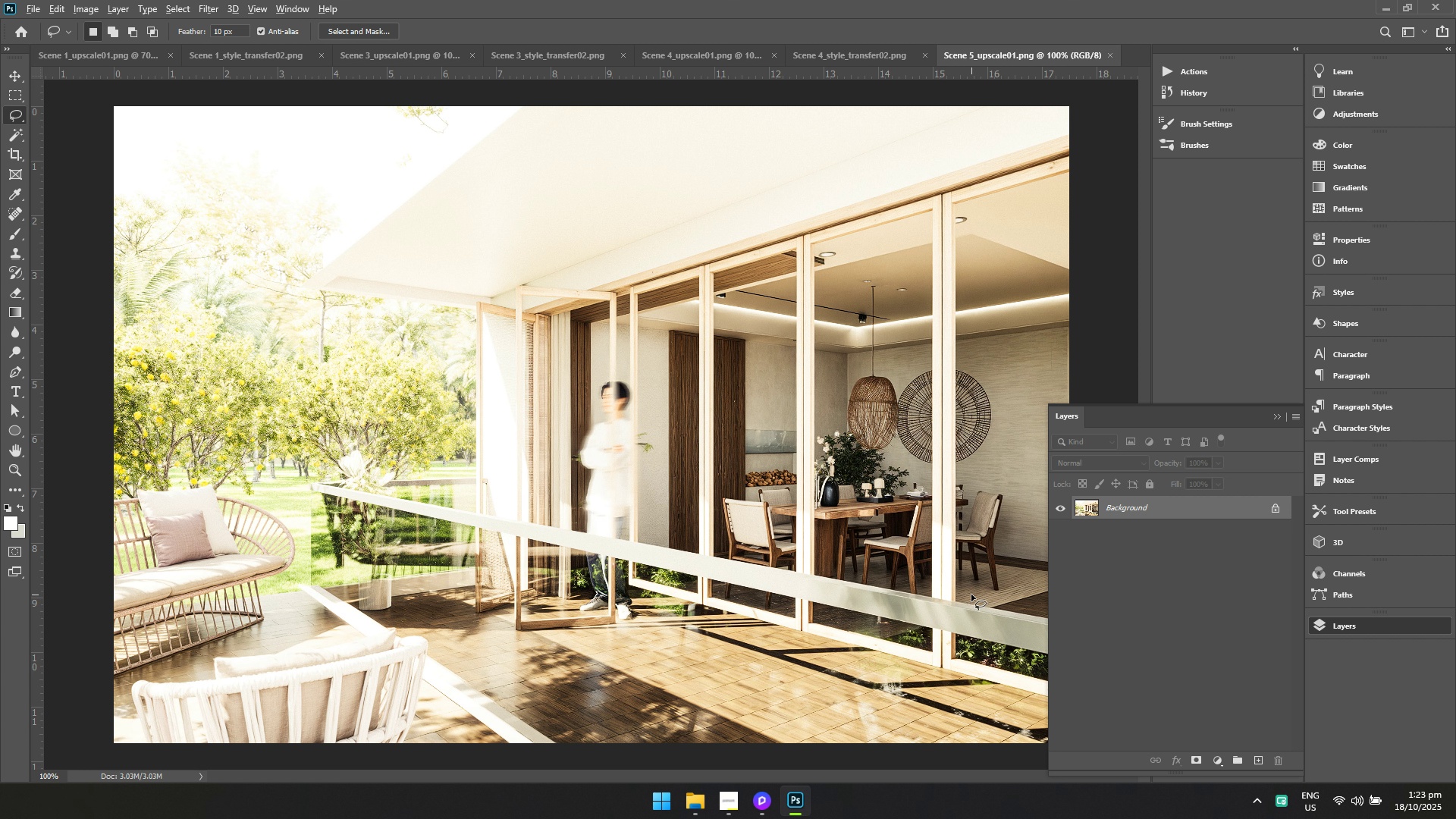 
key(Alt+Tab)
 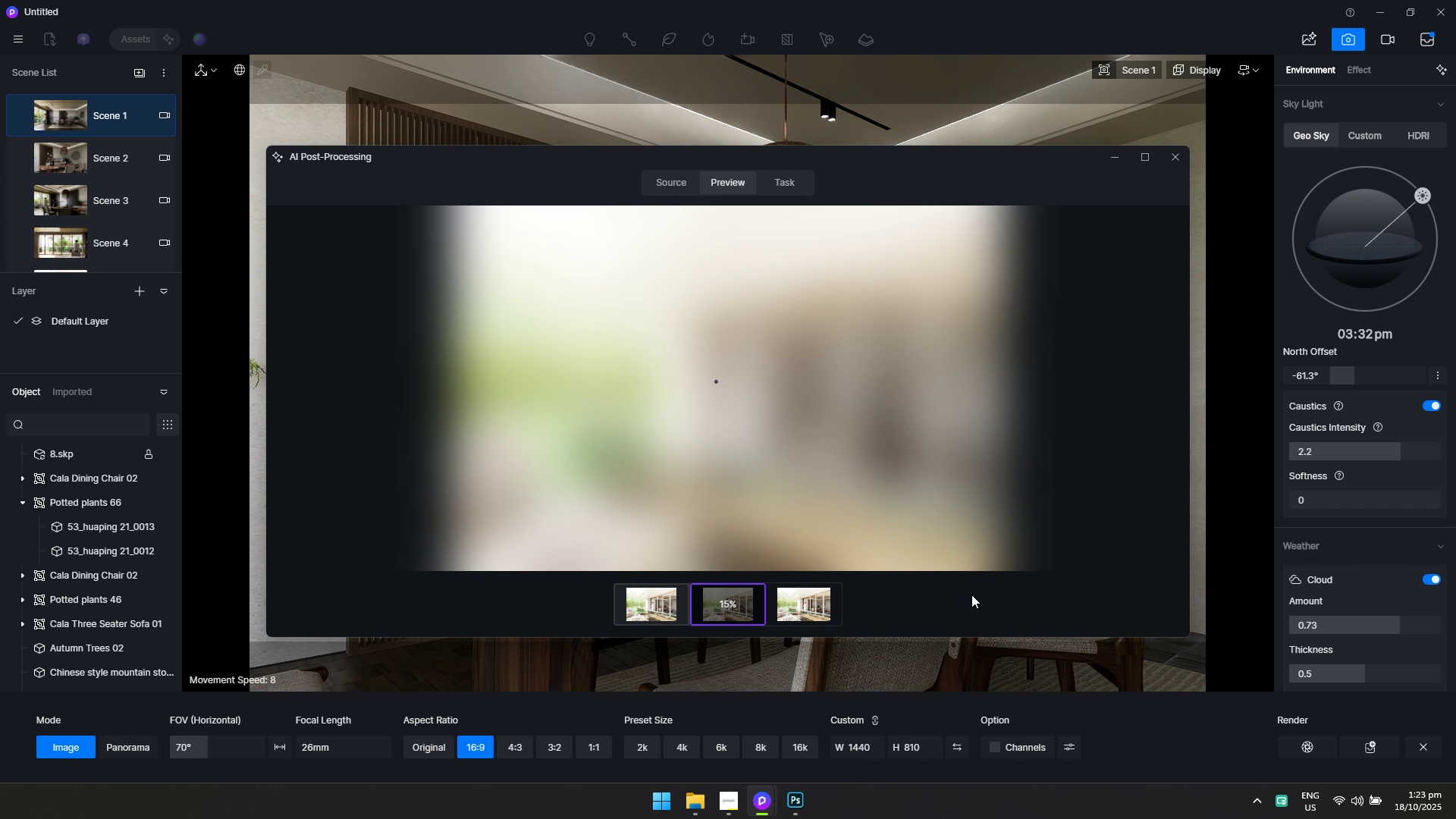 
key(Alt+AltLeft)
 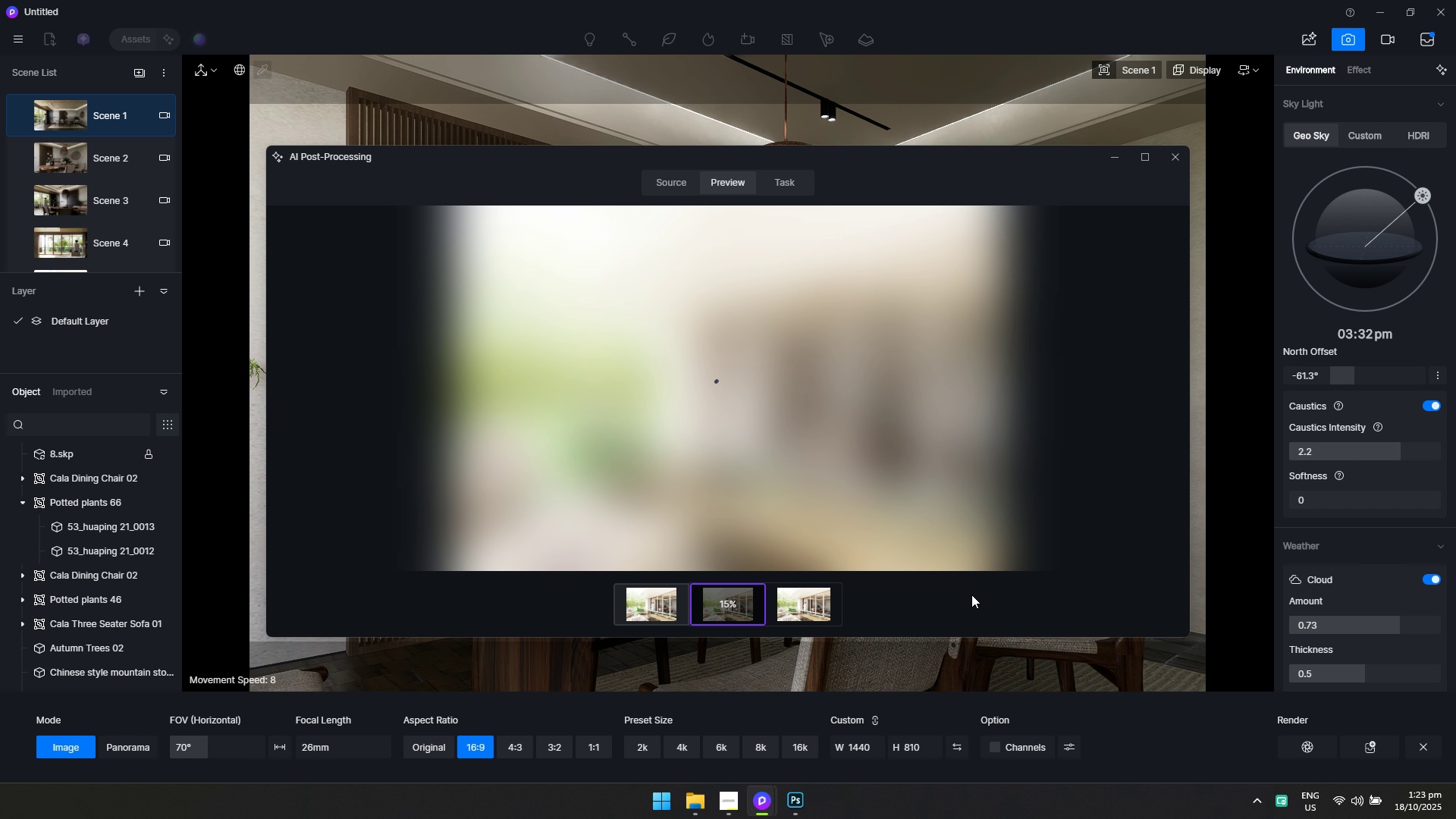 
key(Alt+Tab)
 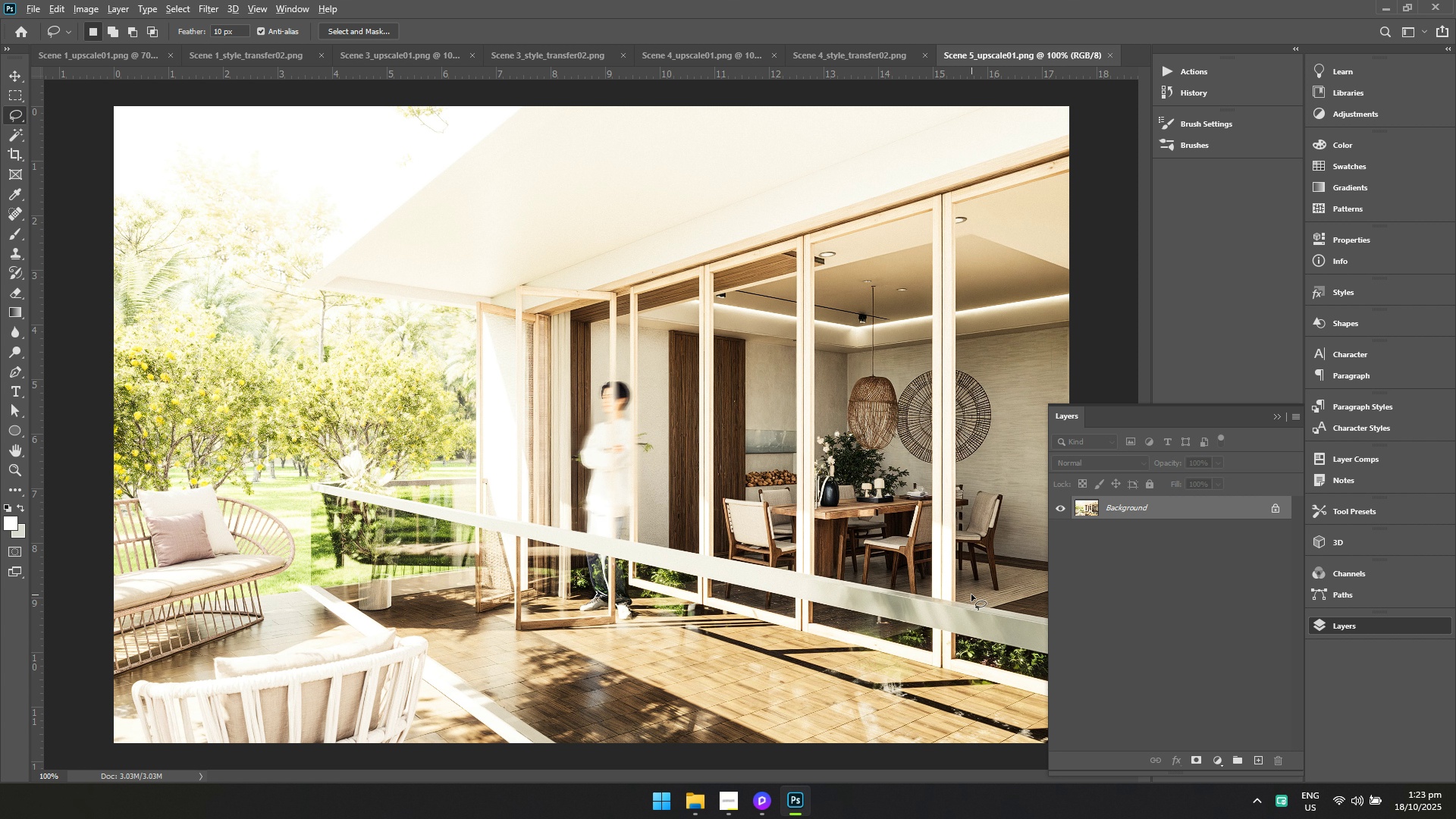 
key(Alt+AltLeft)
 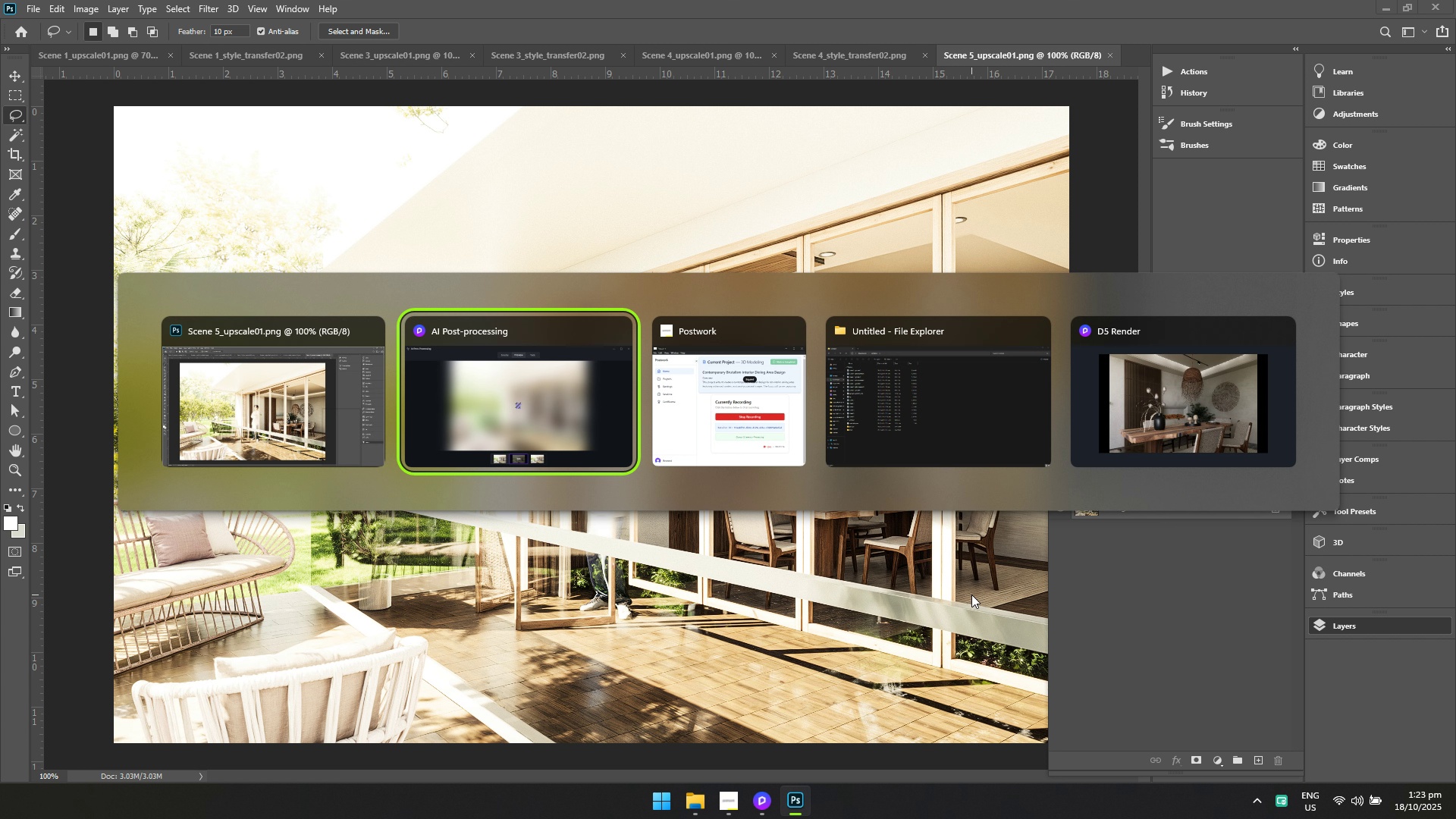 
key(Alt+Tab)
 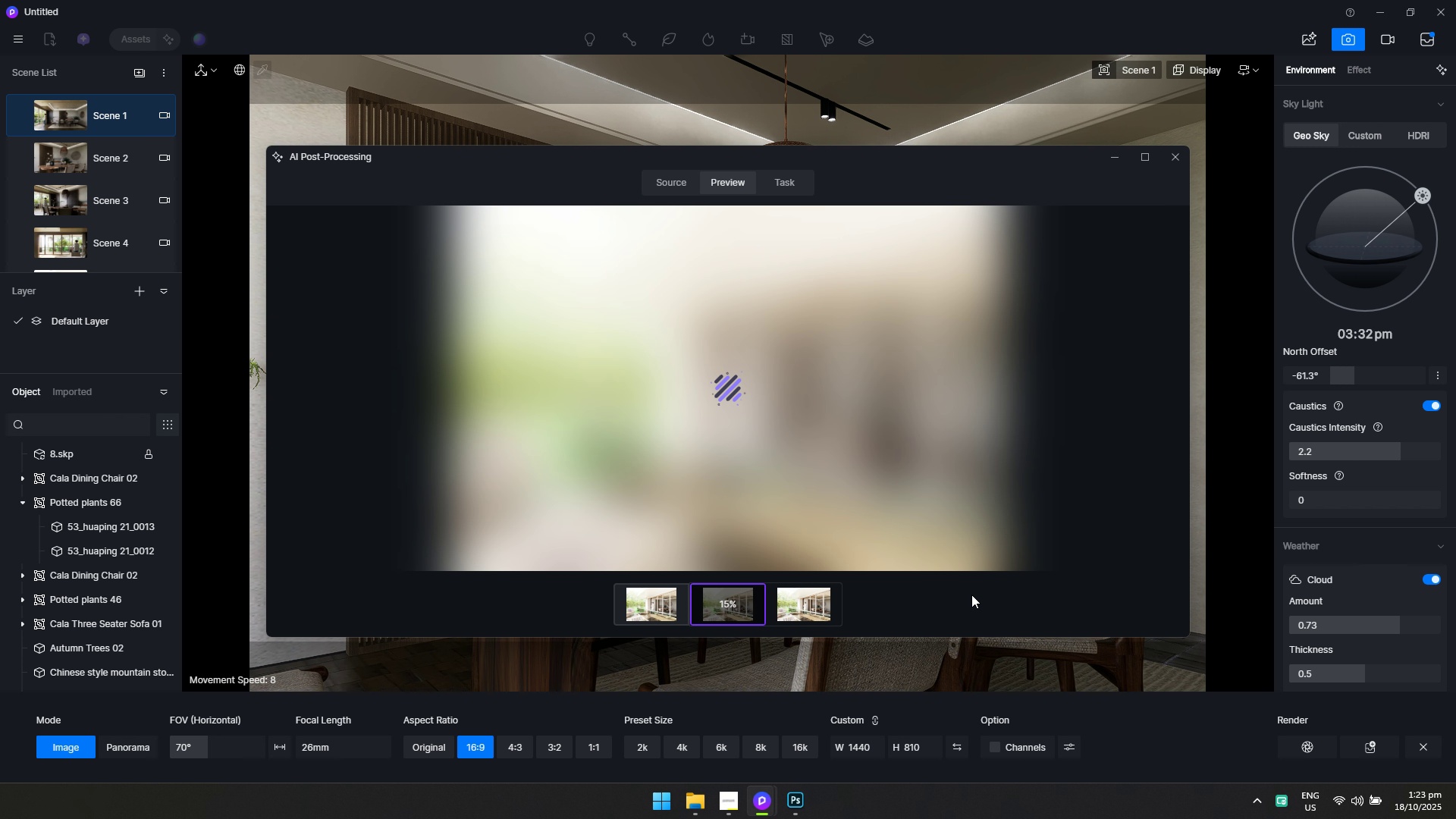 
key(Alt+AltLeft)
 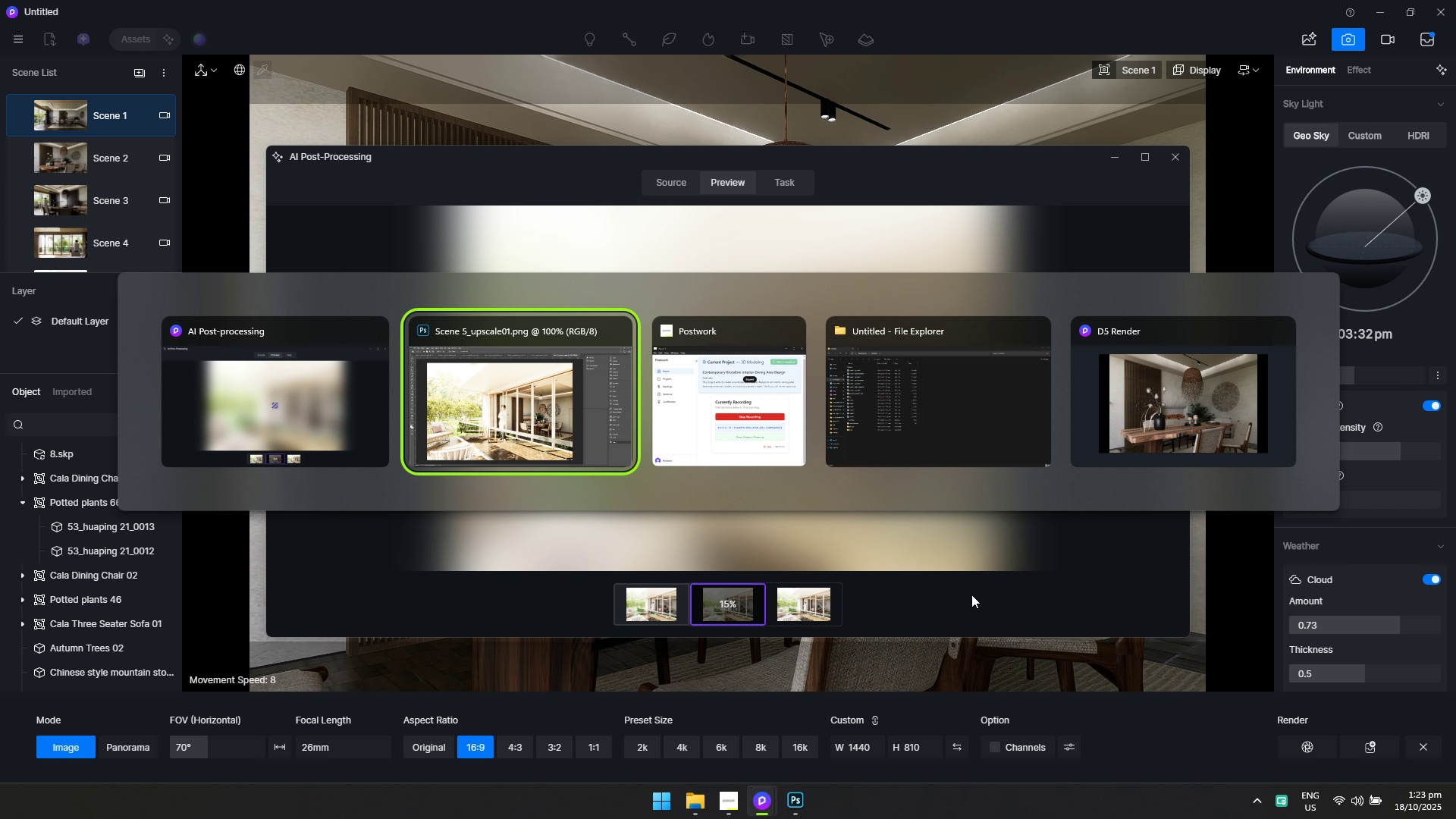 
key(Alt+Tab)
 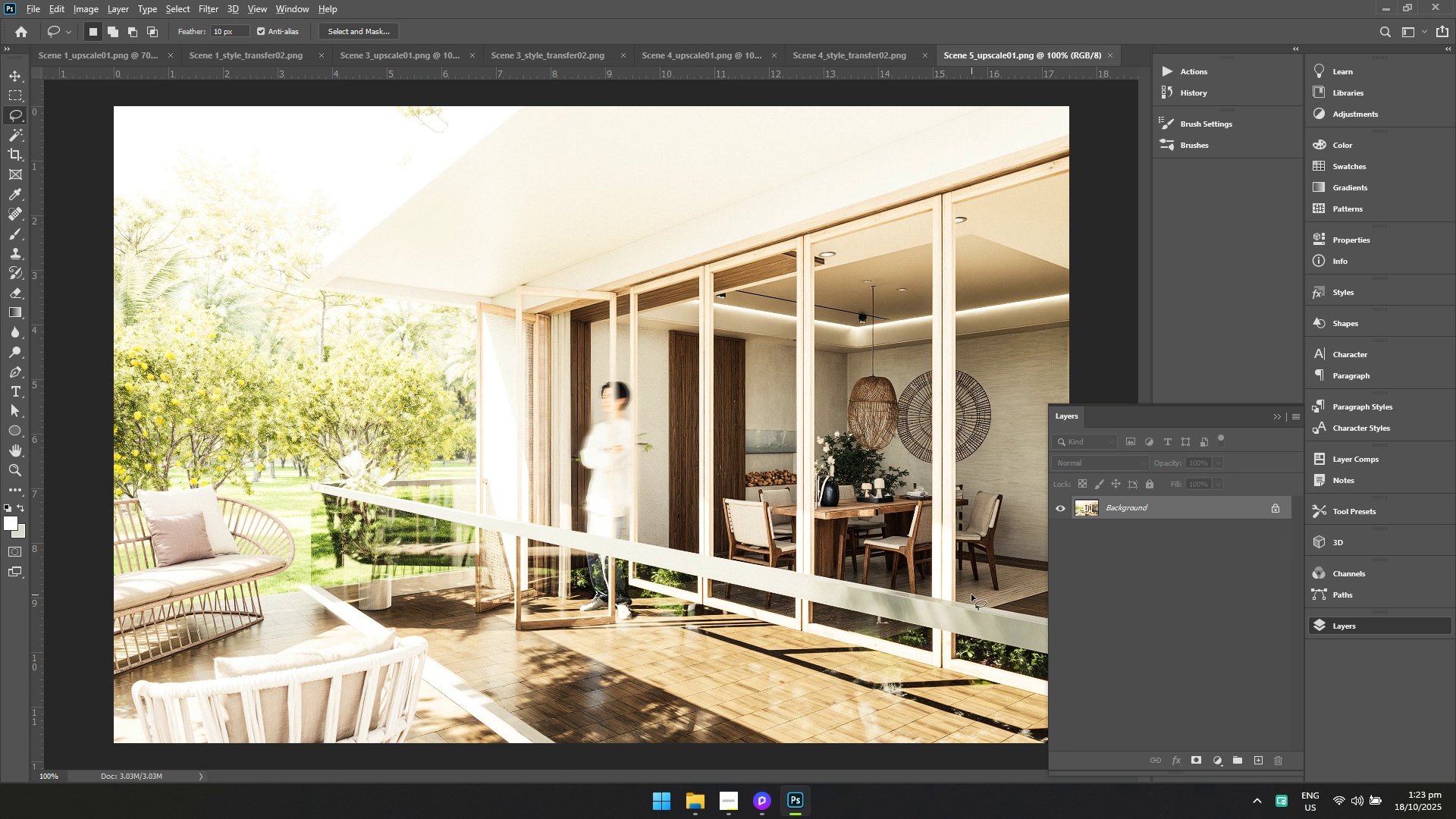 
key(Alt+AltLeft)
 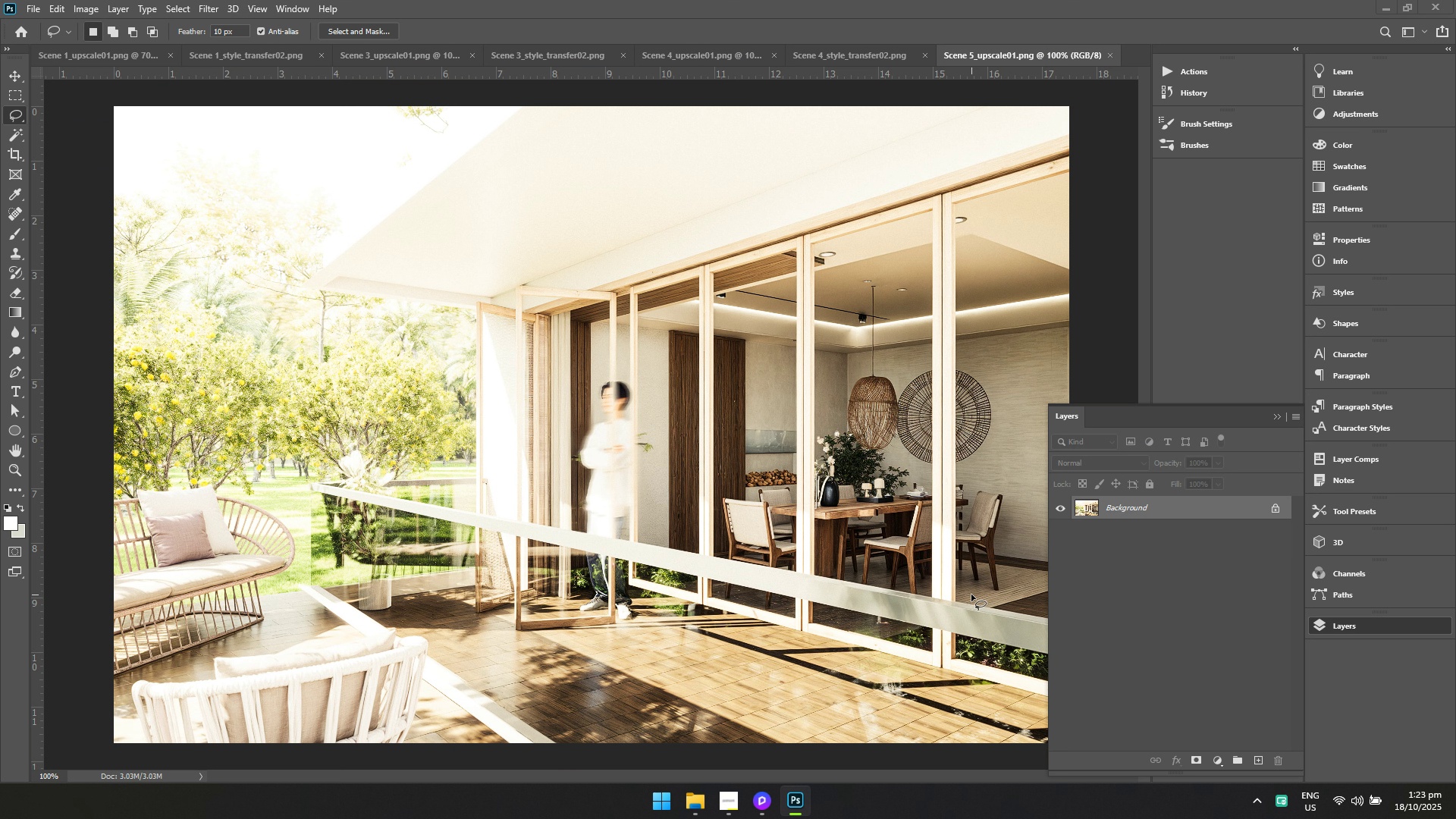 
key(Alt+Tab)
 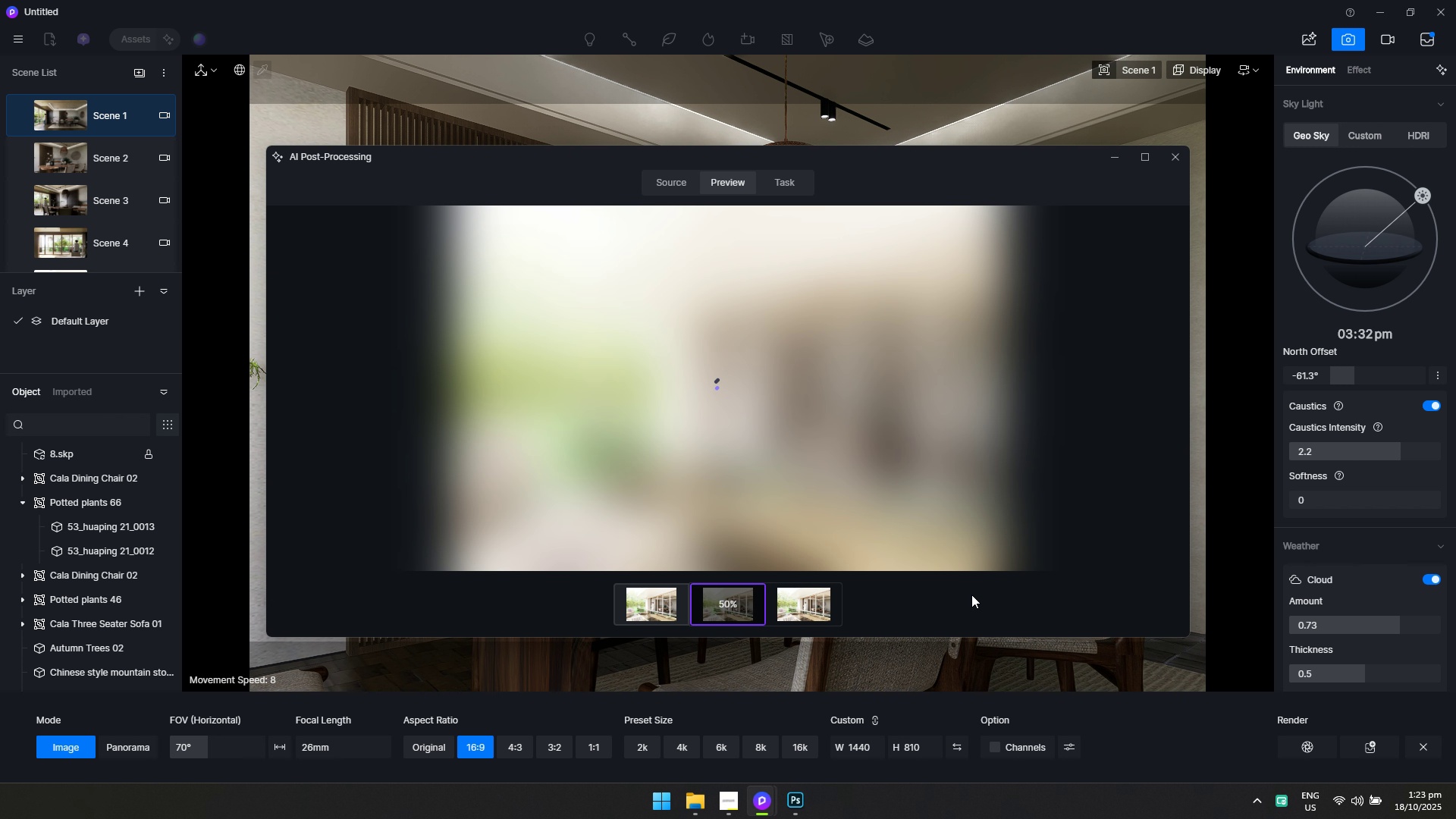 
key(Alt+AltLeft)
 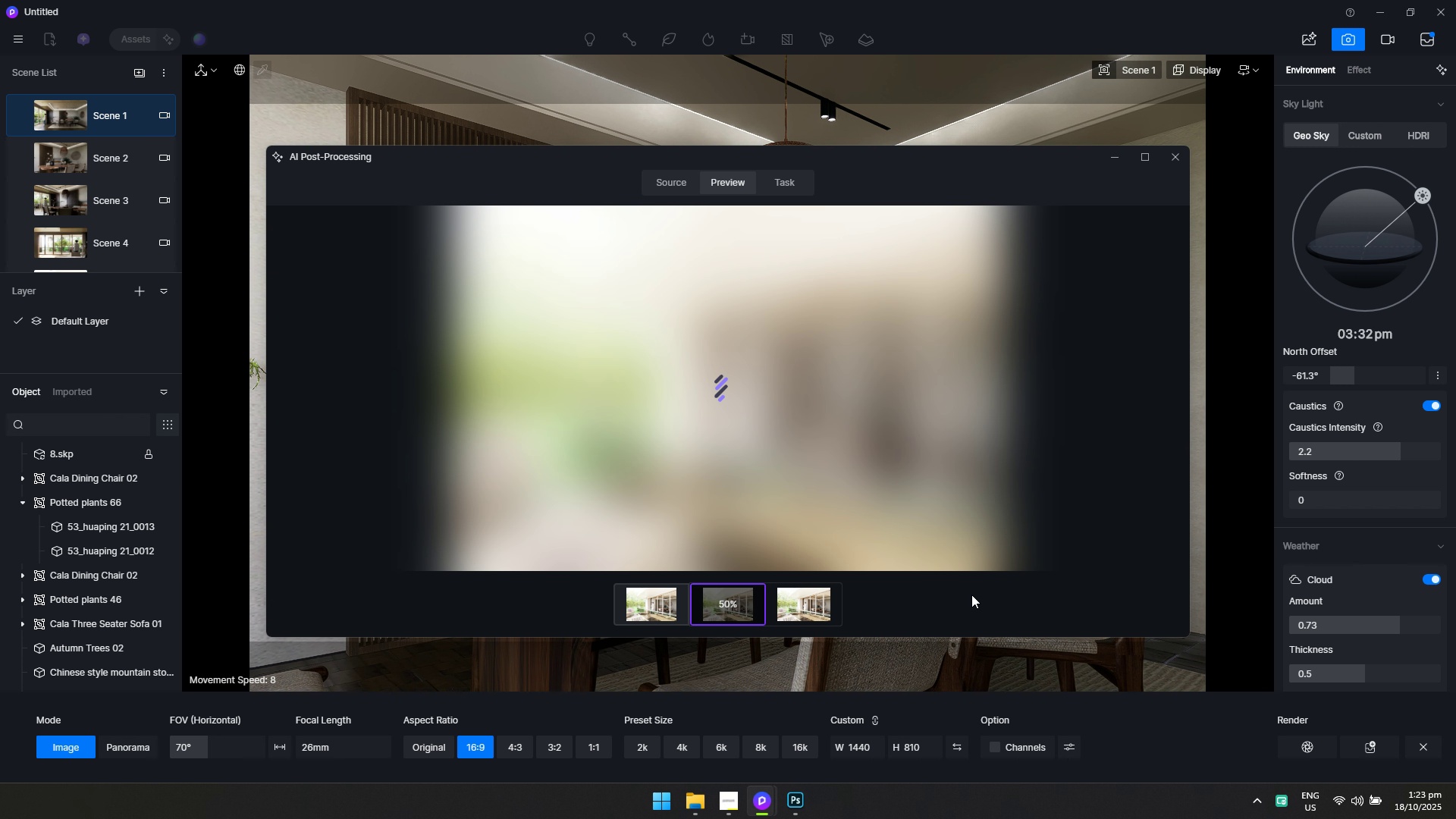 
key(Alt+Tab)
 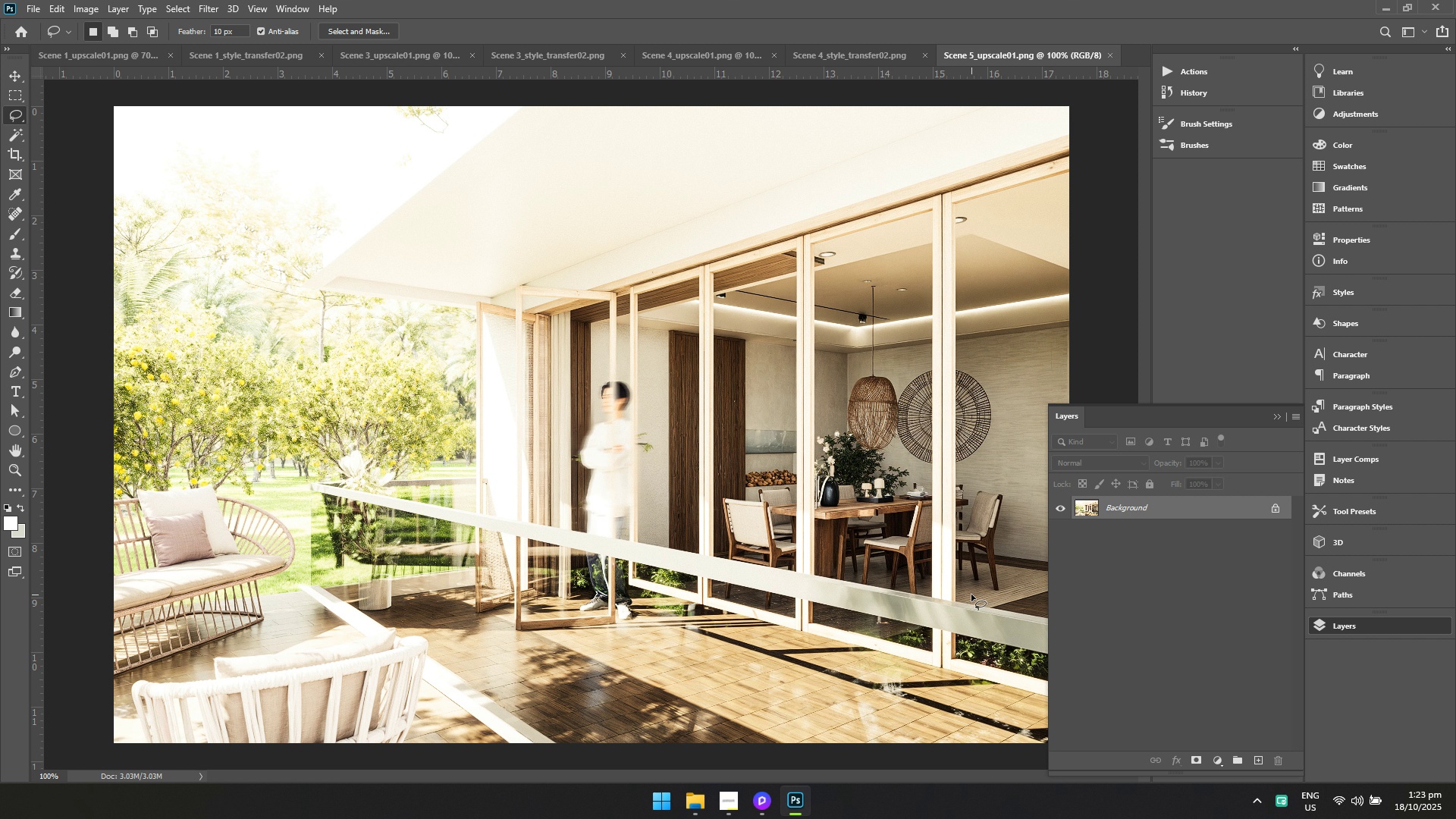 
key(Alt+AltLeft)
 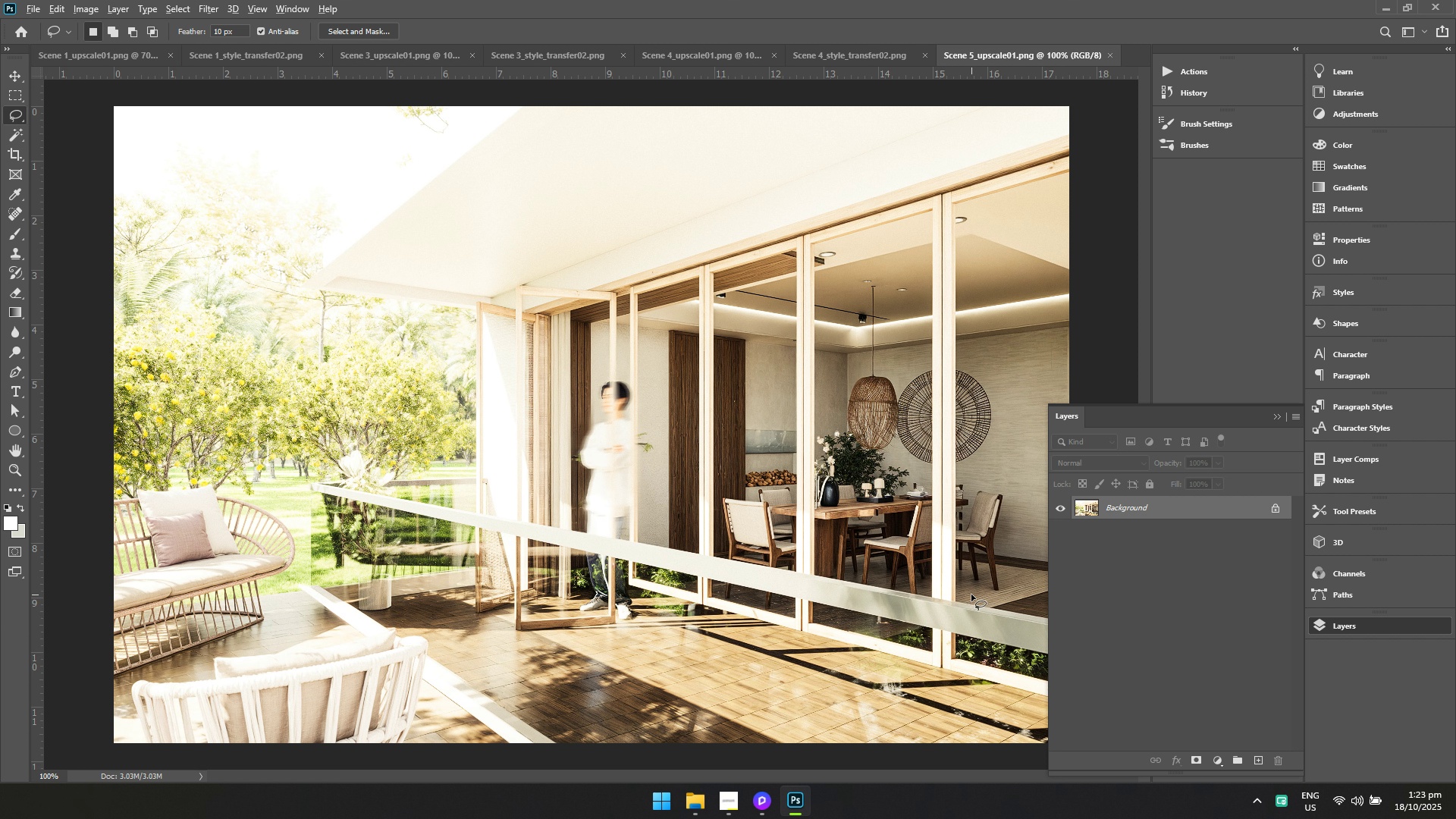 
key(Alt+Tab)
 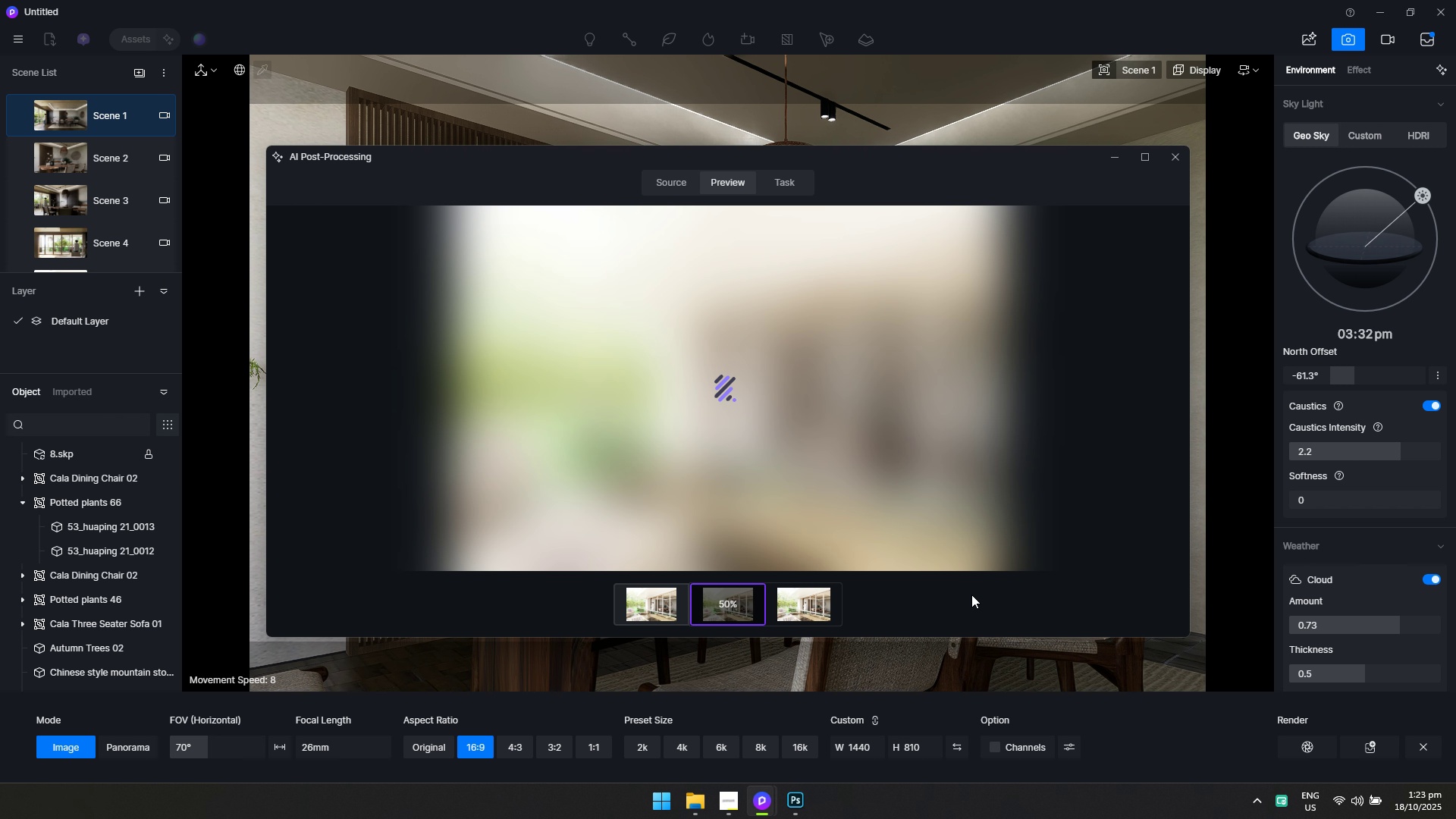 
key(Alt+AltLeft)
 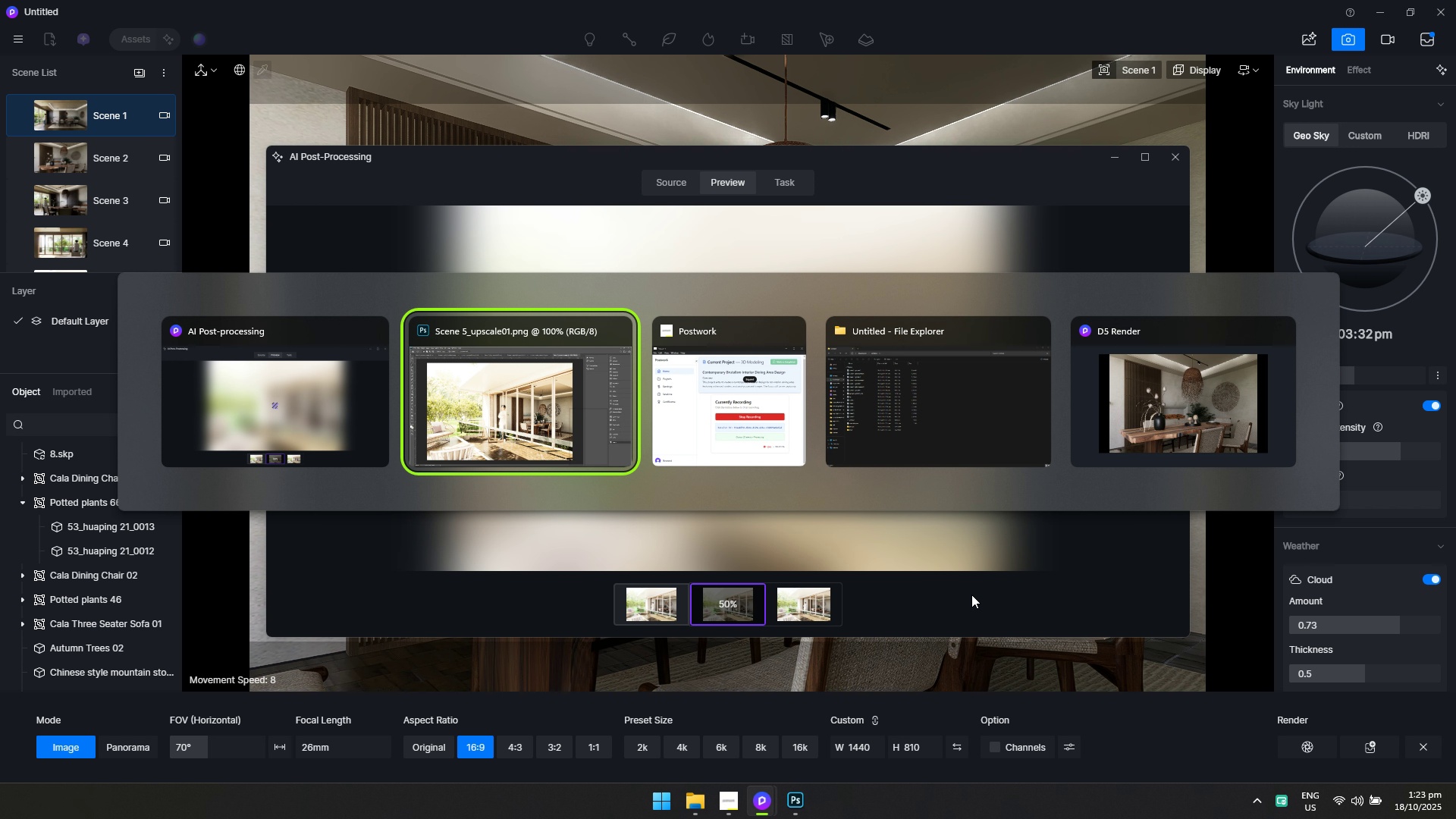 
key(Alt+Tab)
 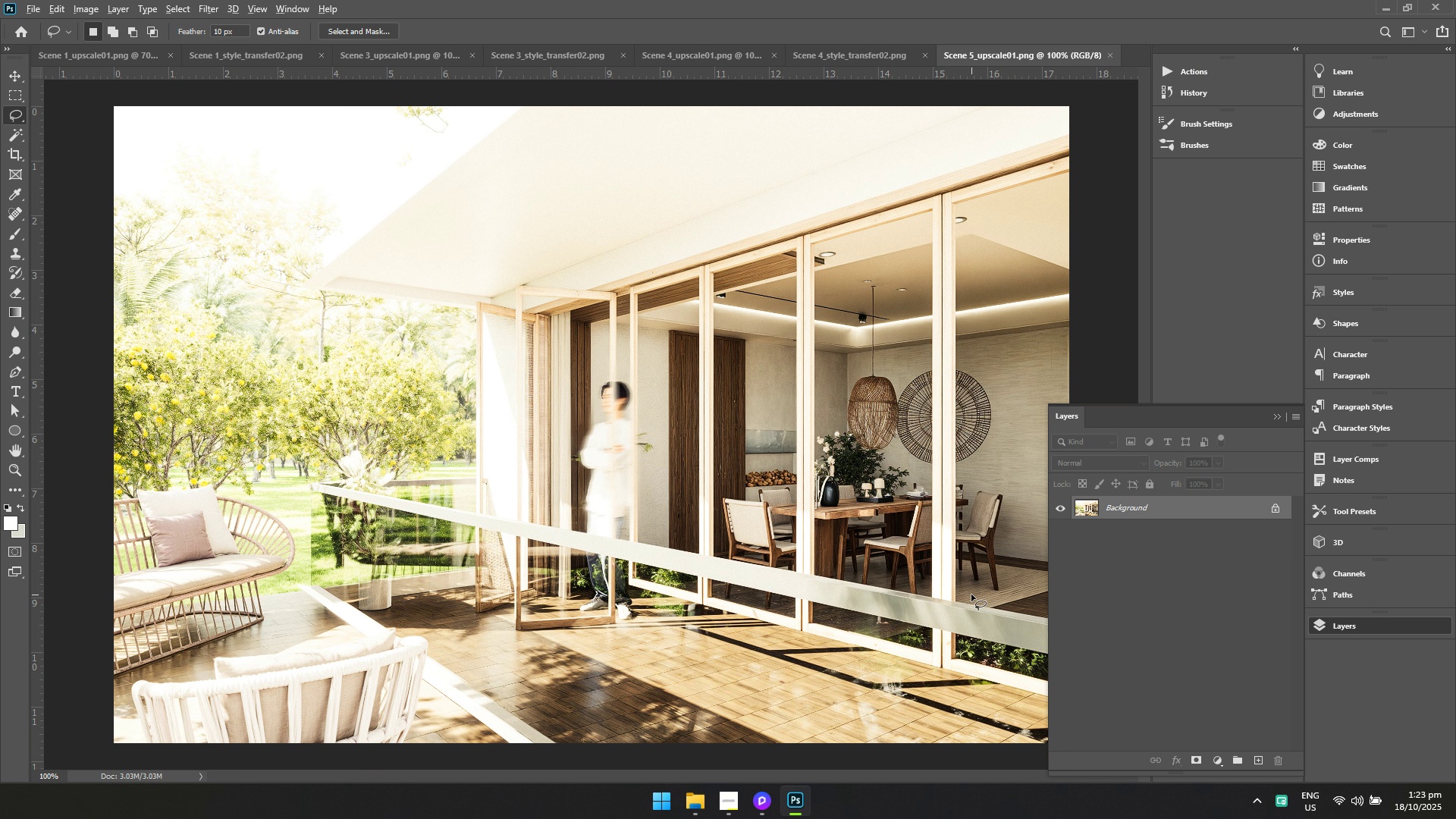 
key(Alt+AltLeft)
 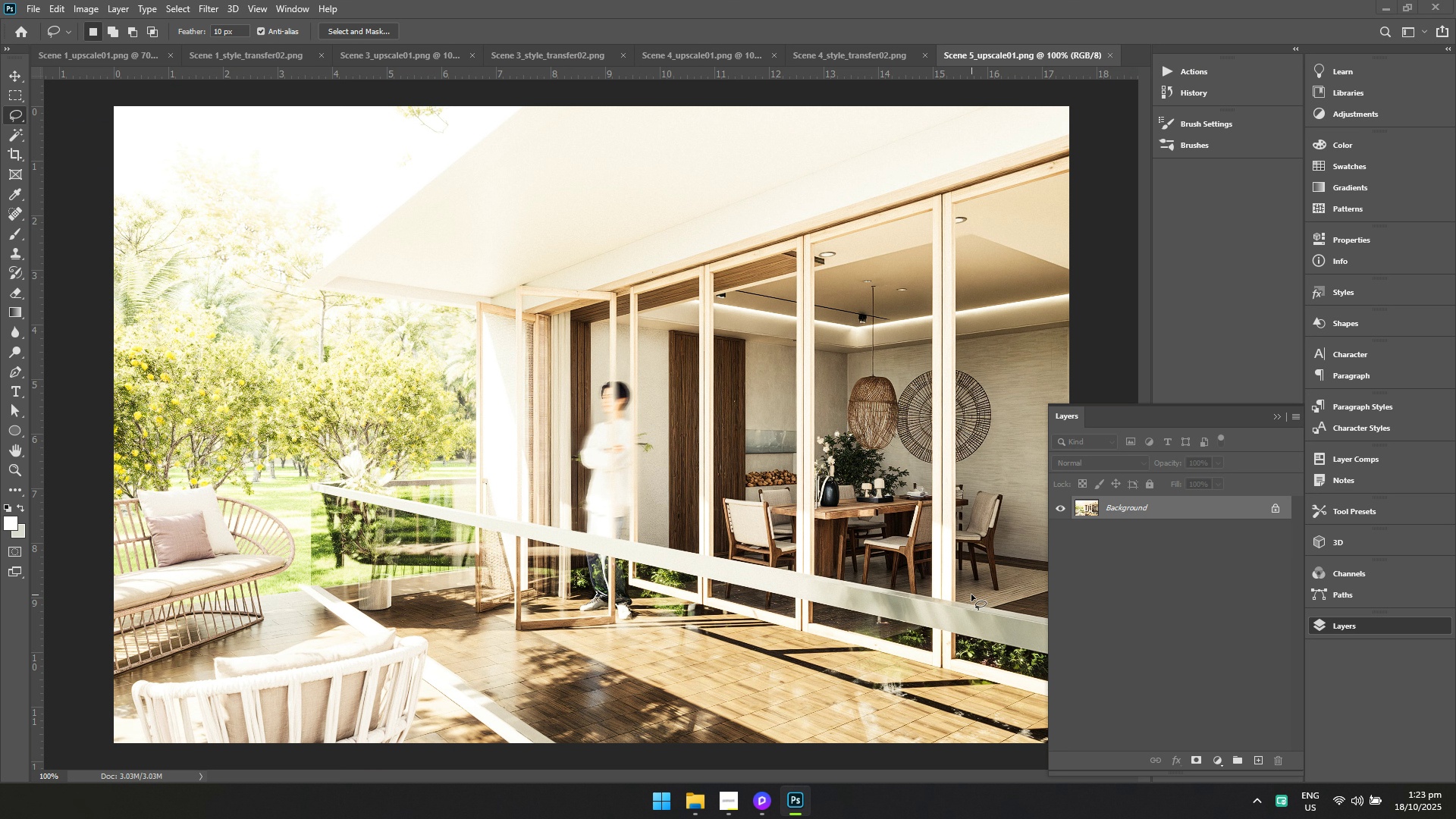 
key(Alt+Tab)
 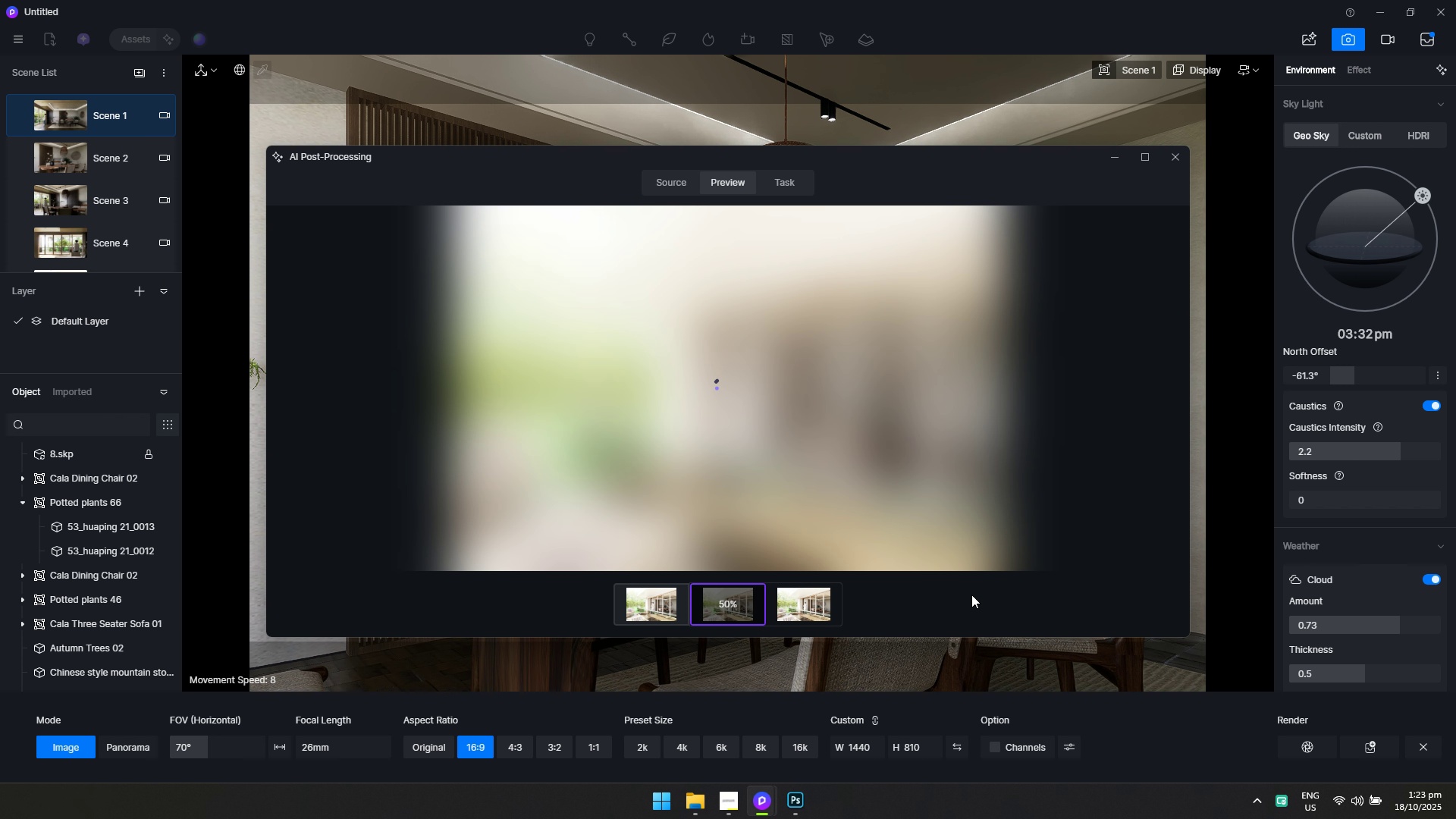 
key(Alt+AltLeft)
 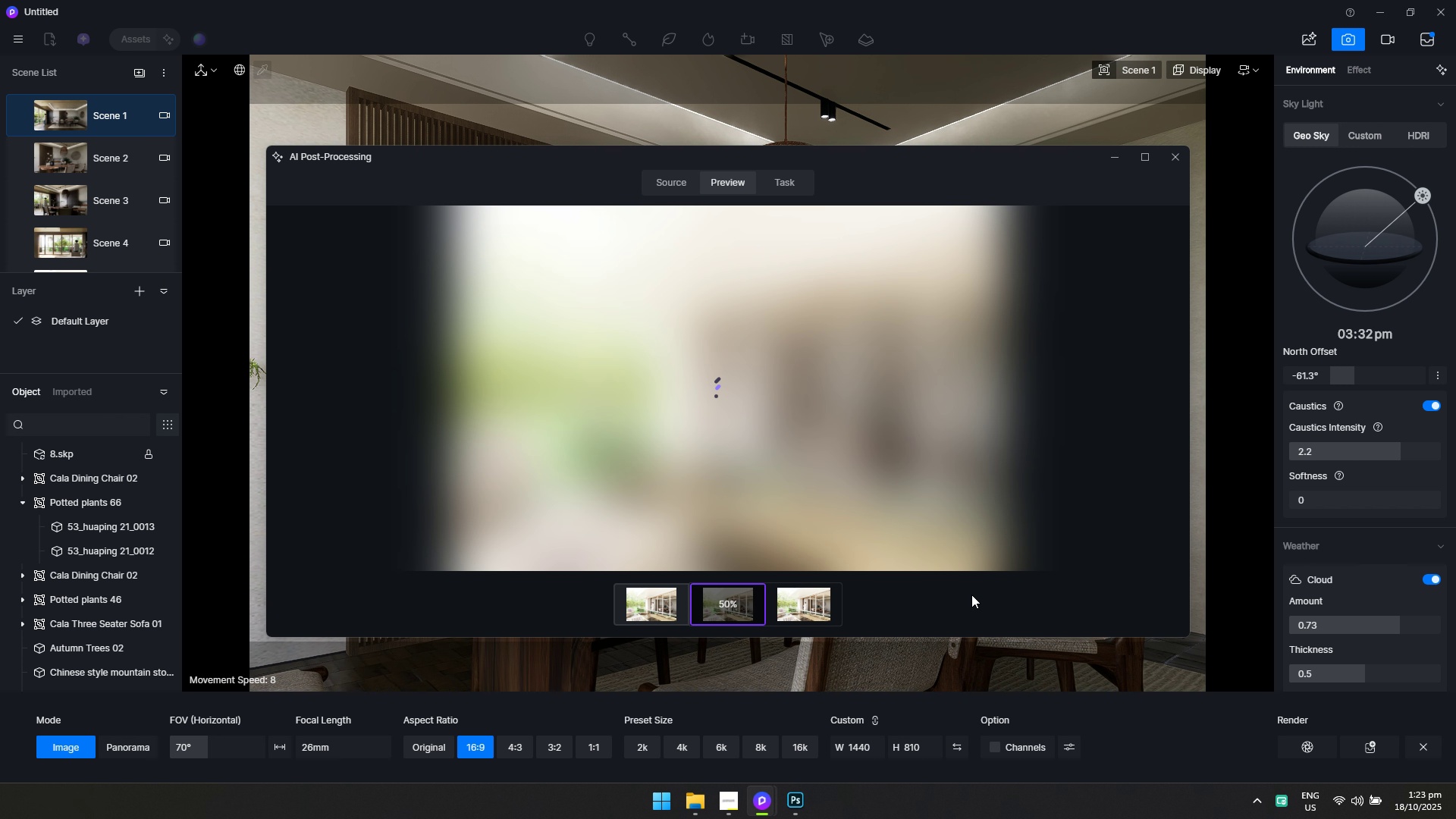 
key(Alt+Tab)
 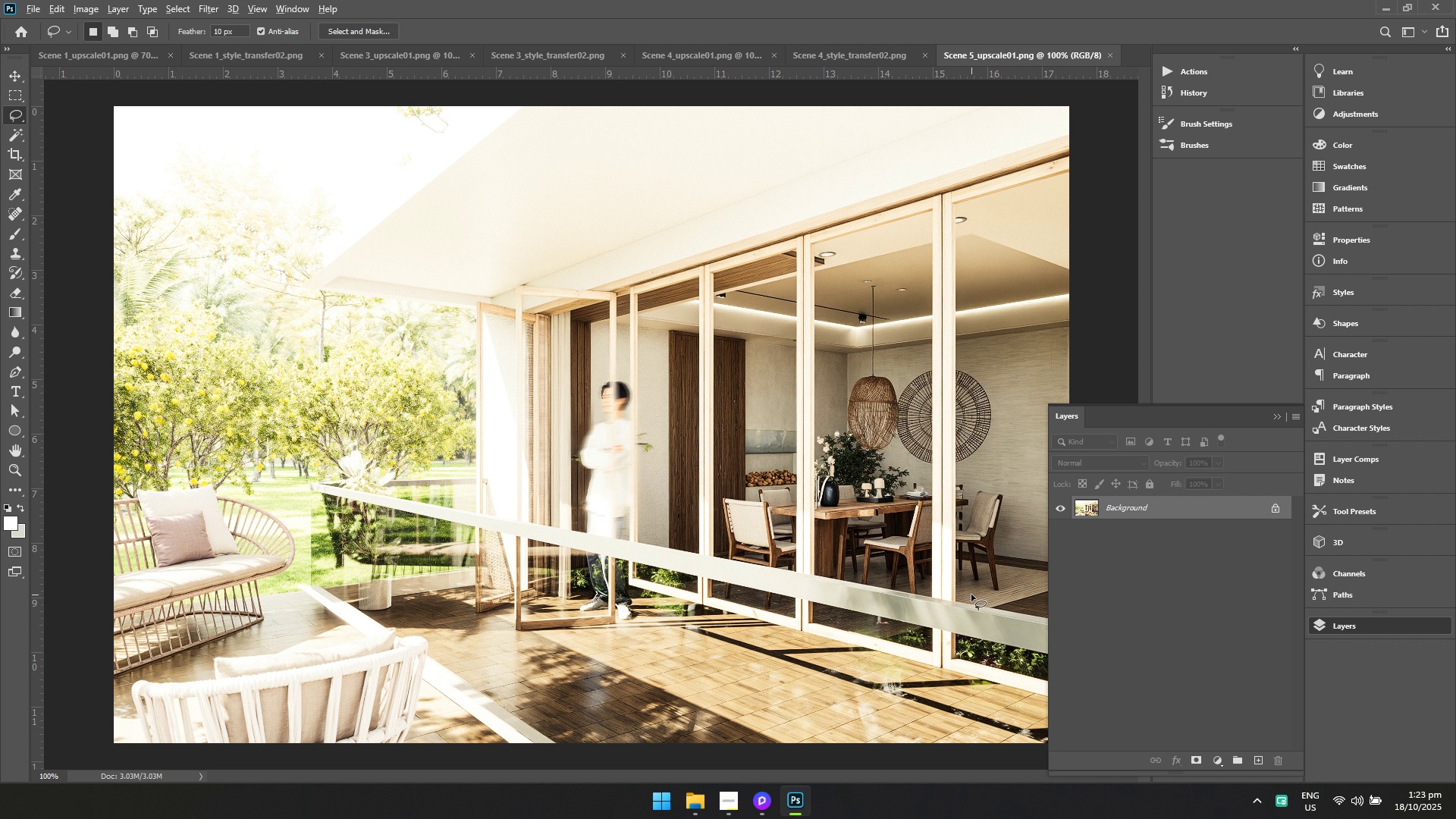 
wait(6.93)
 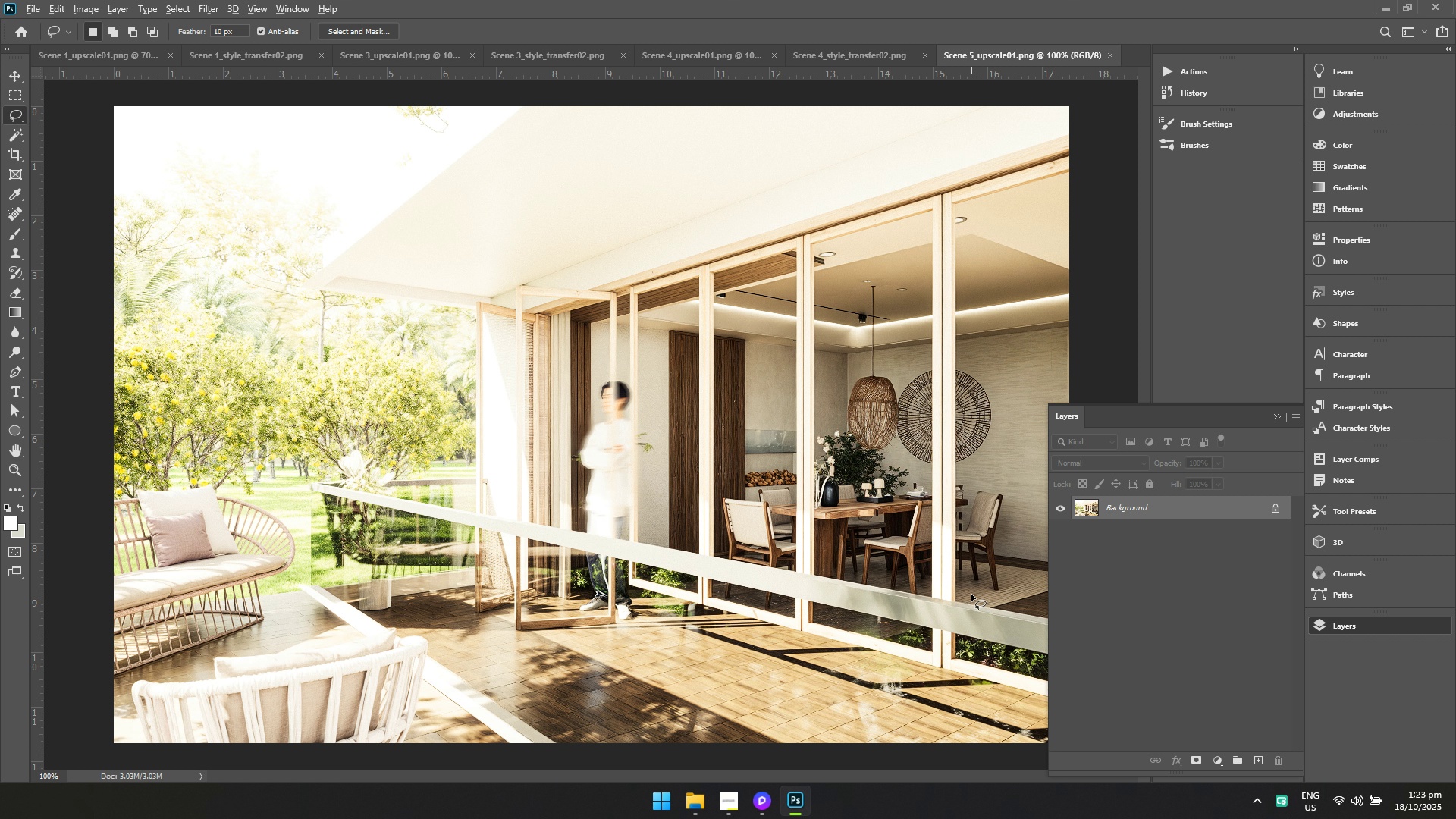 
key(Alt+AltLeft)
 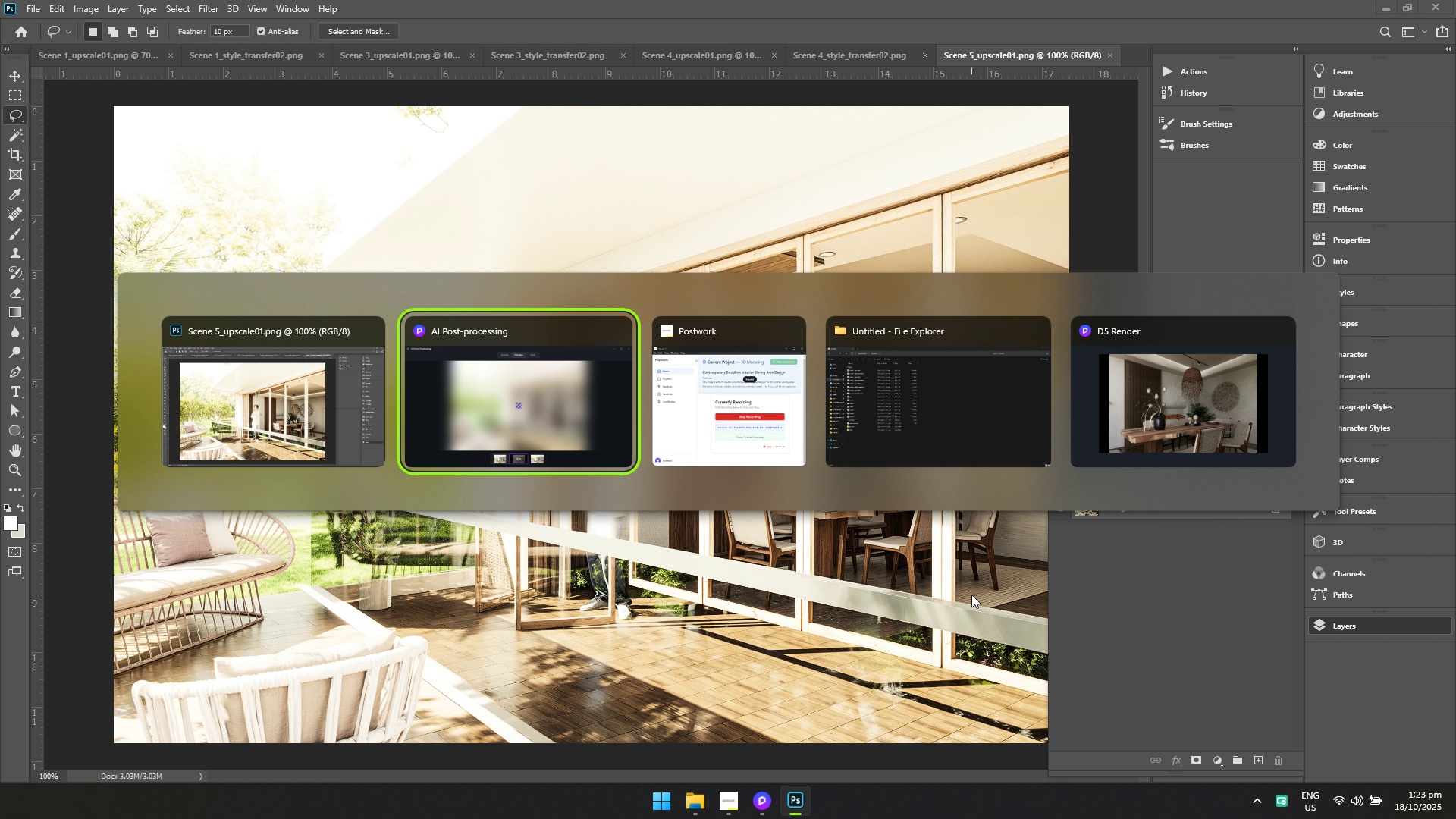 
key(Alt+Tab)
 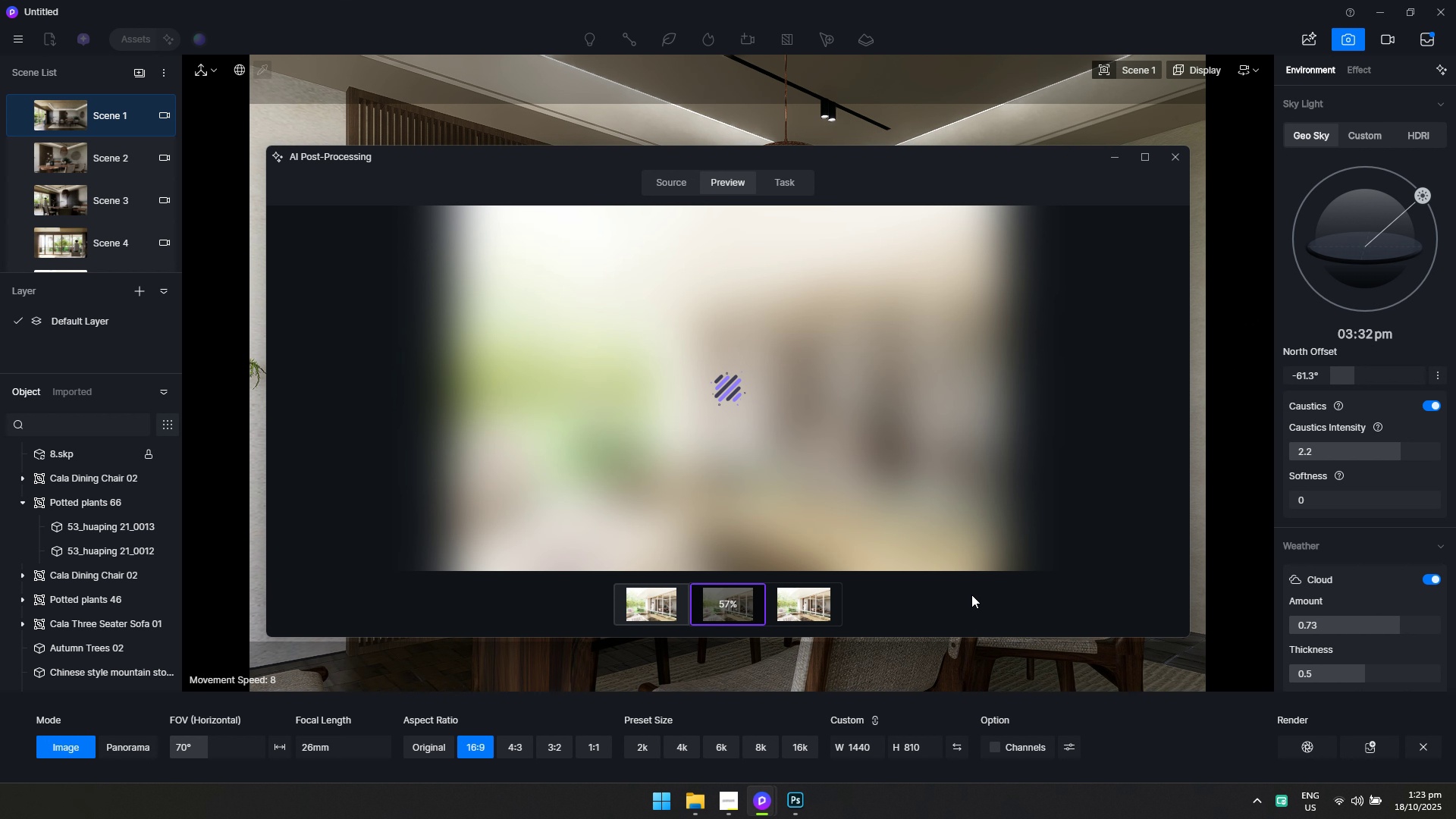 
key(Alt+AltLeft)
 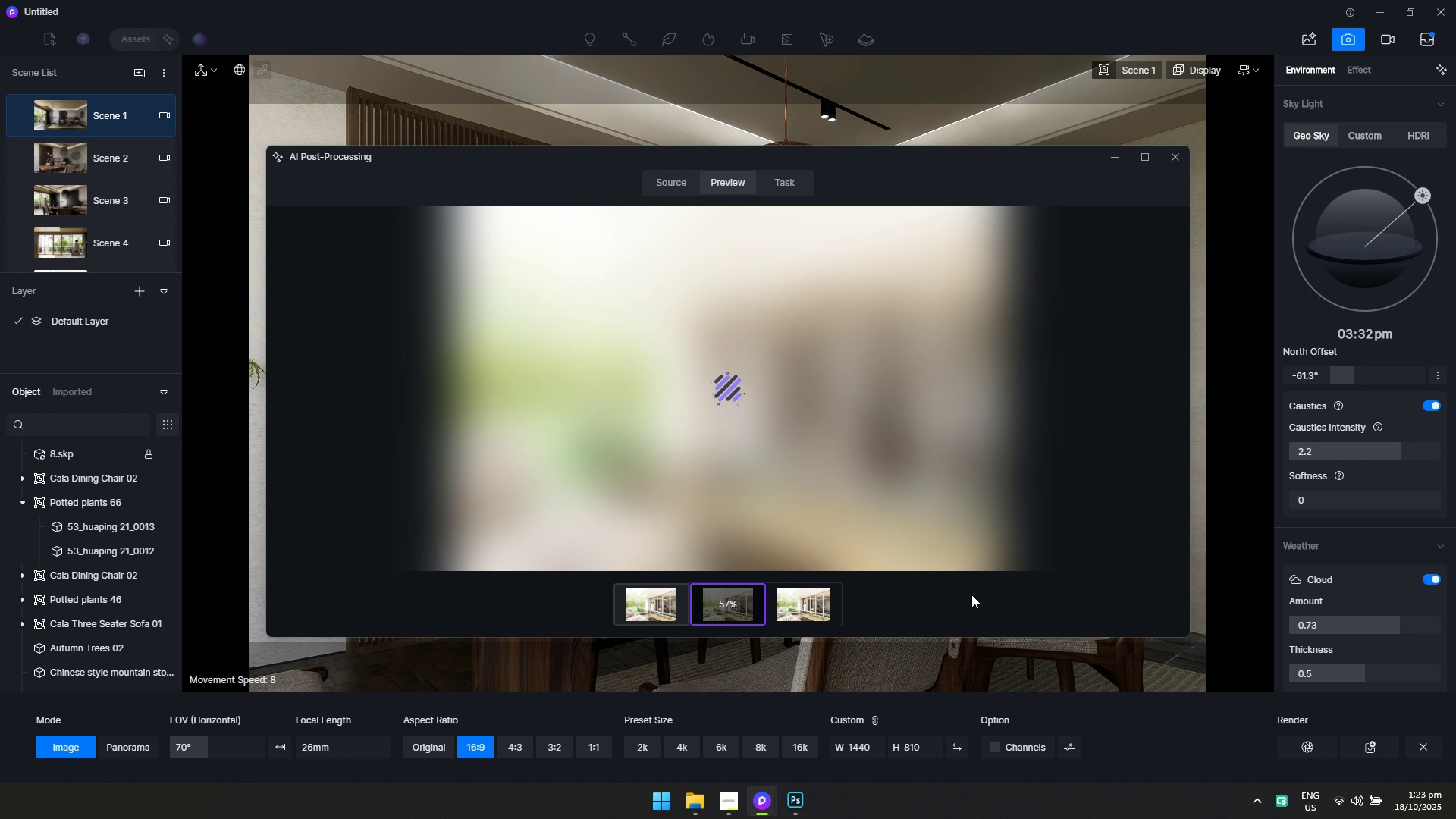 
key(Alt+Tab)
 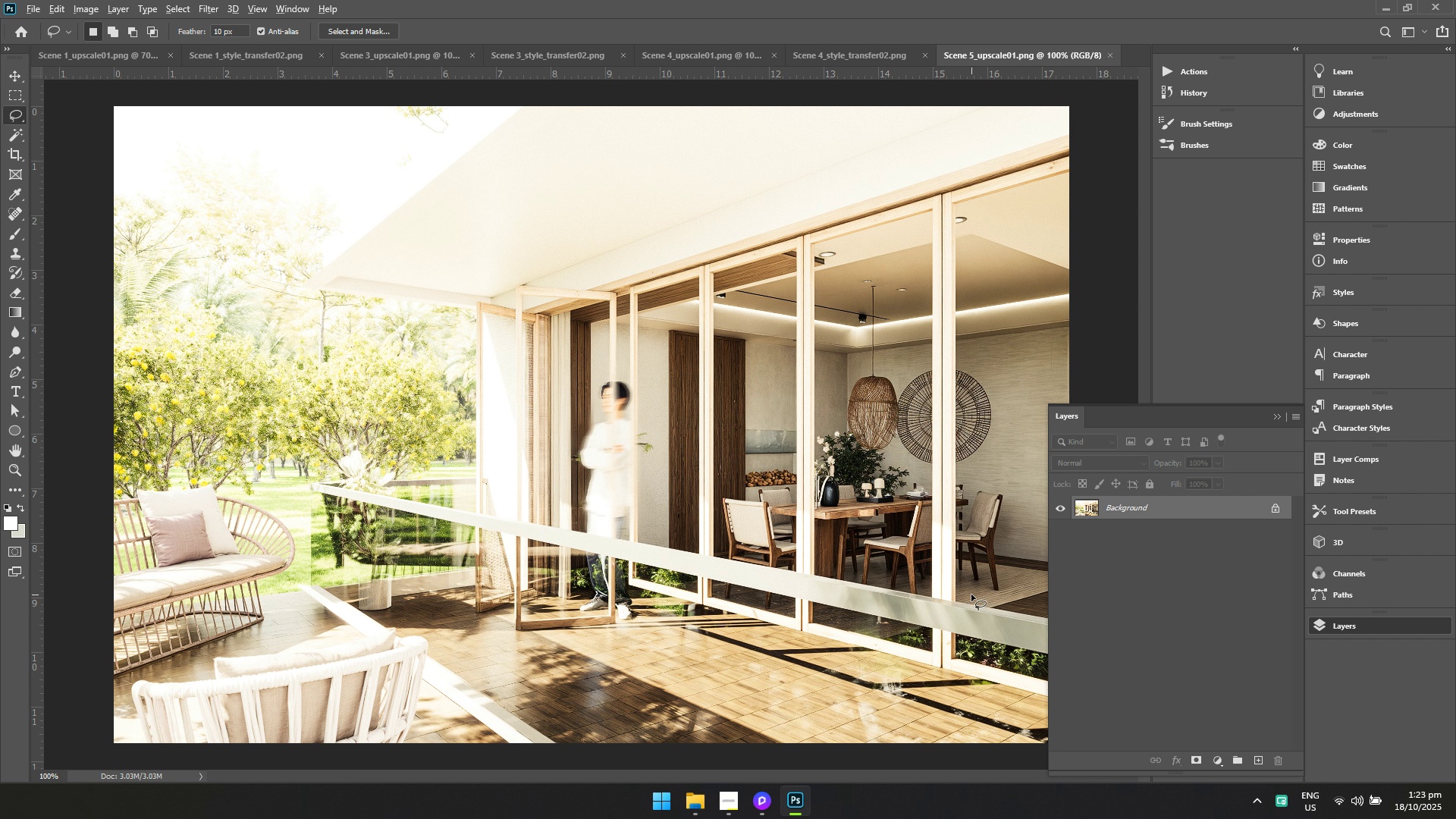 
key(Alt+AltLeft)
 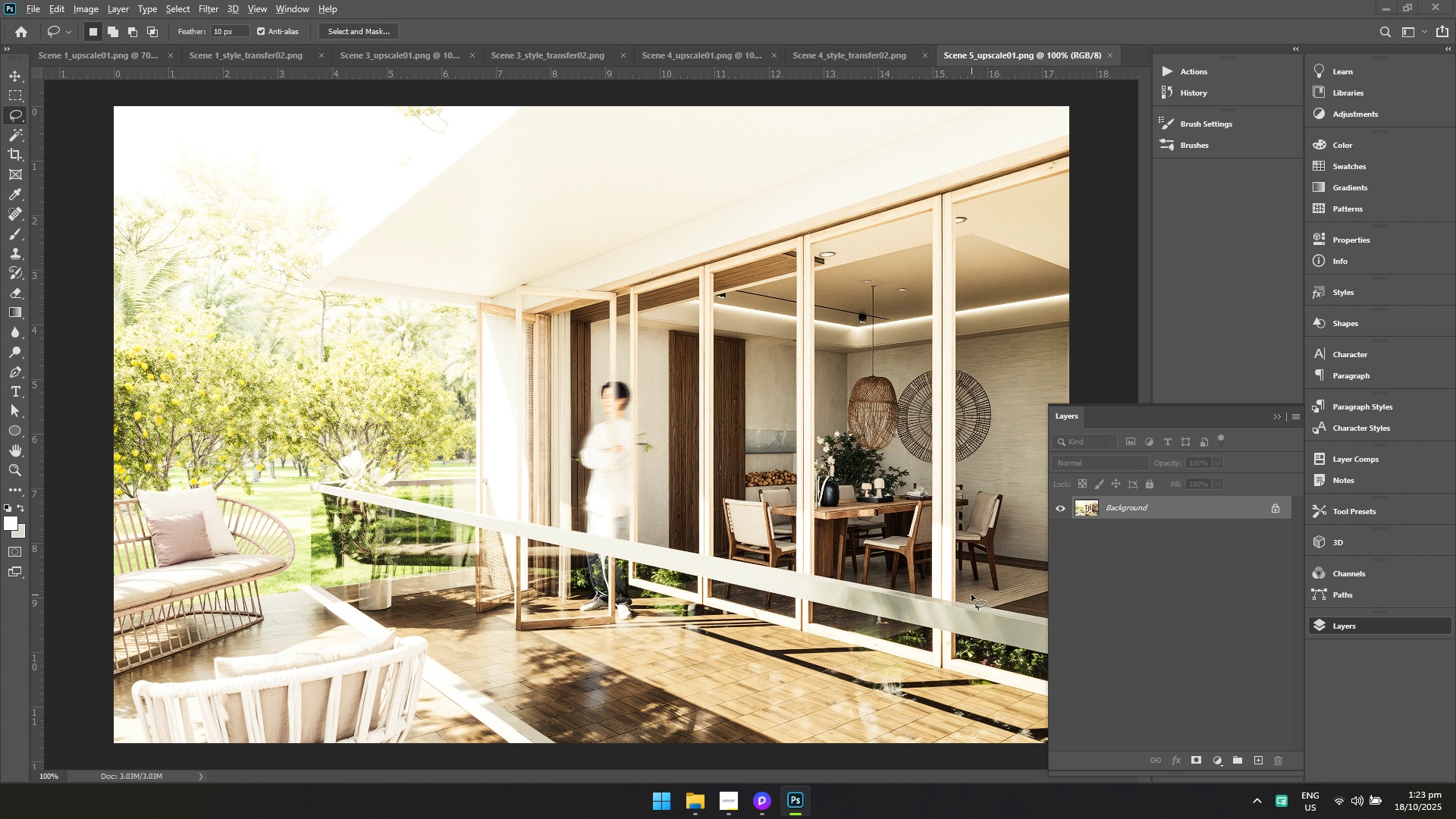 
key(Alt+Tab)
 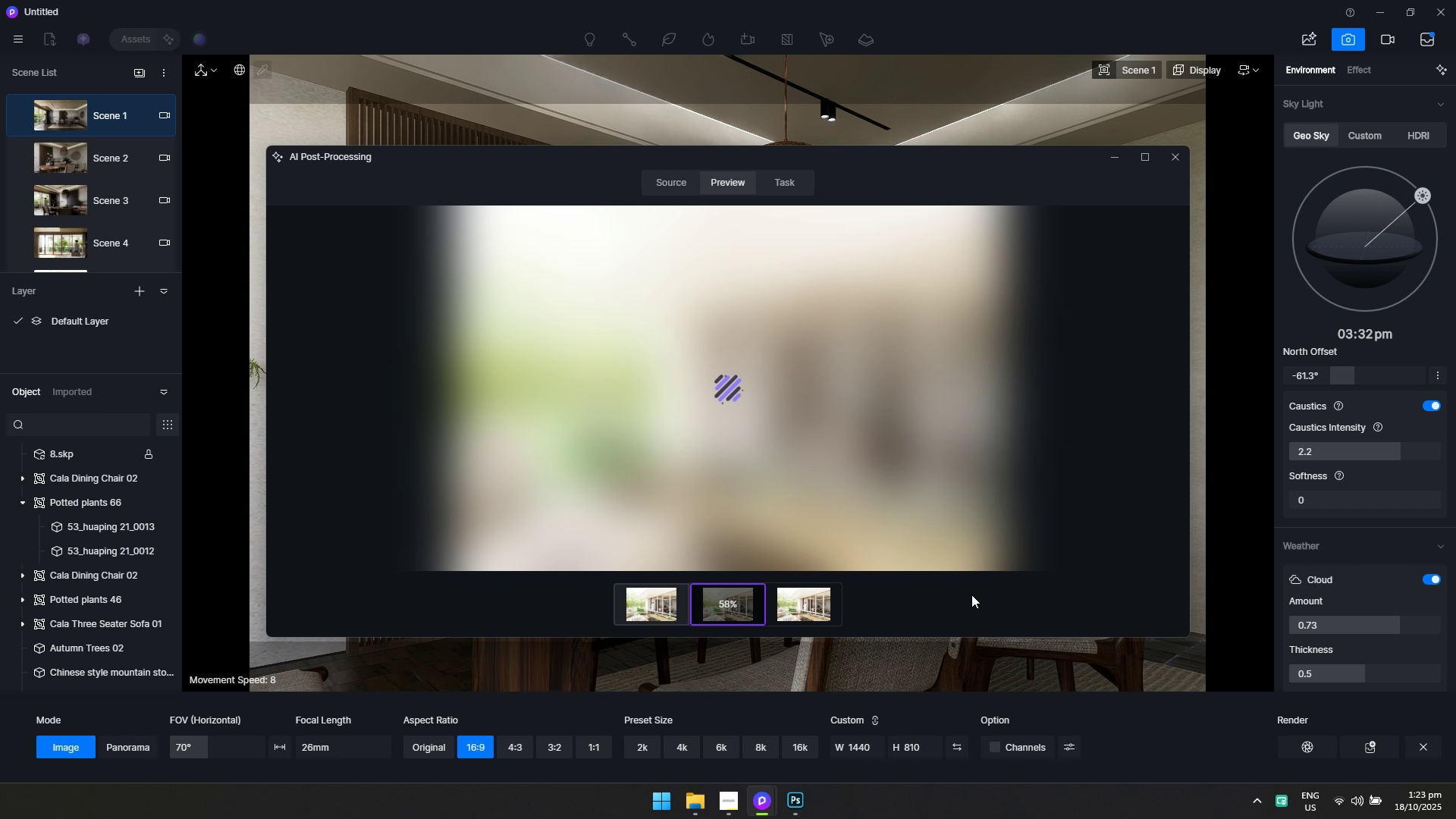 
key(Alt+AltLeft)
 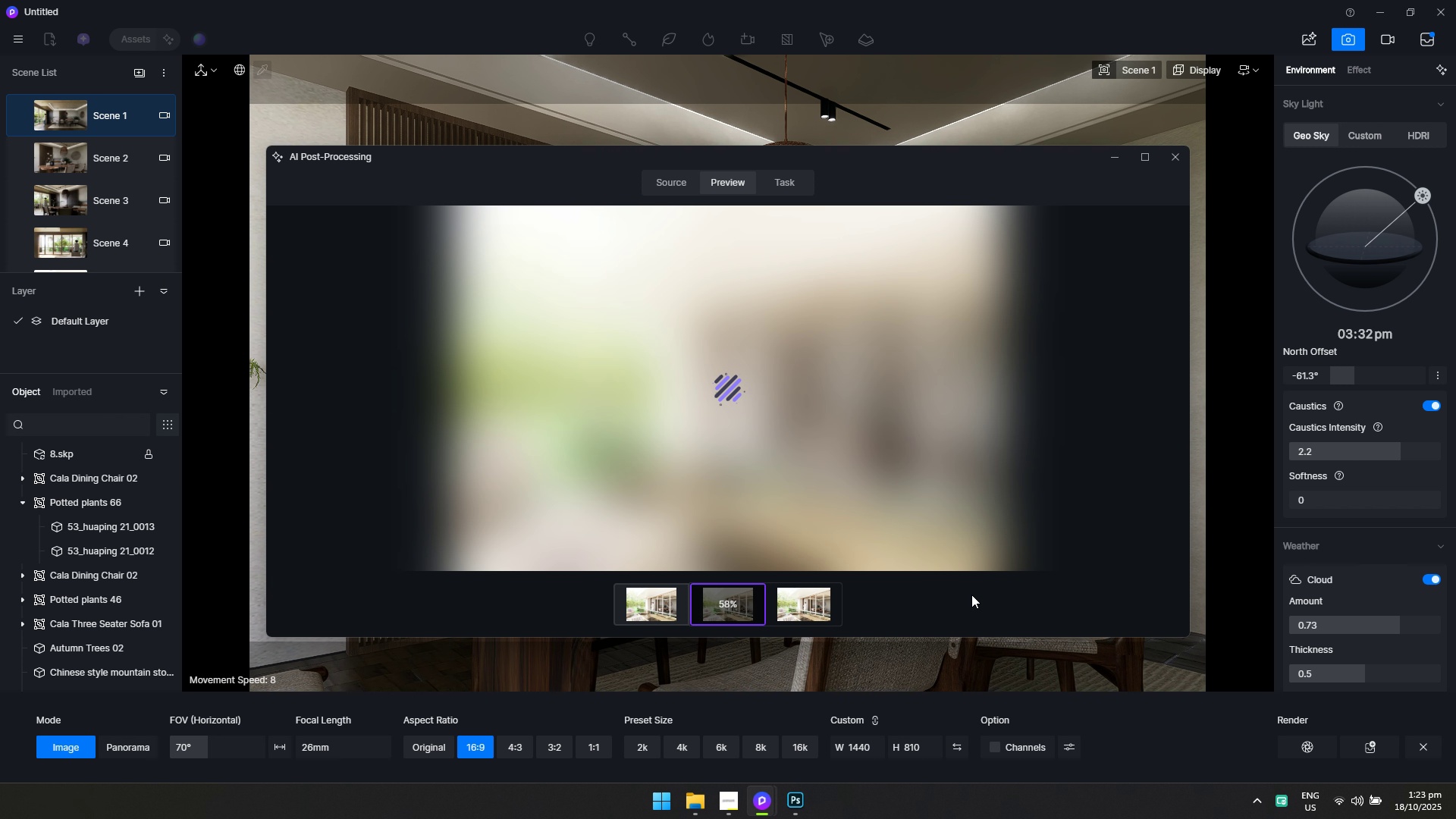 
key(Alt+Tab)
 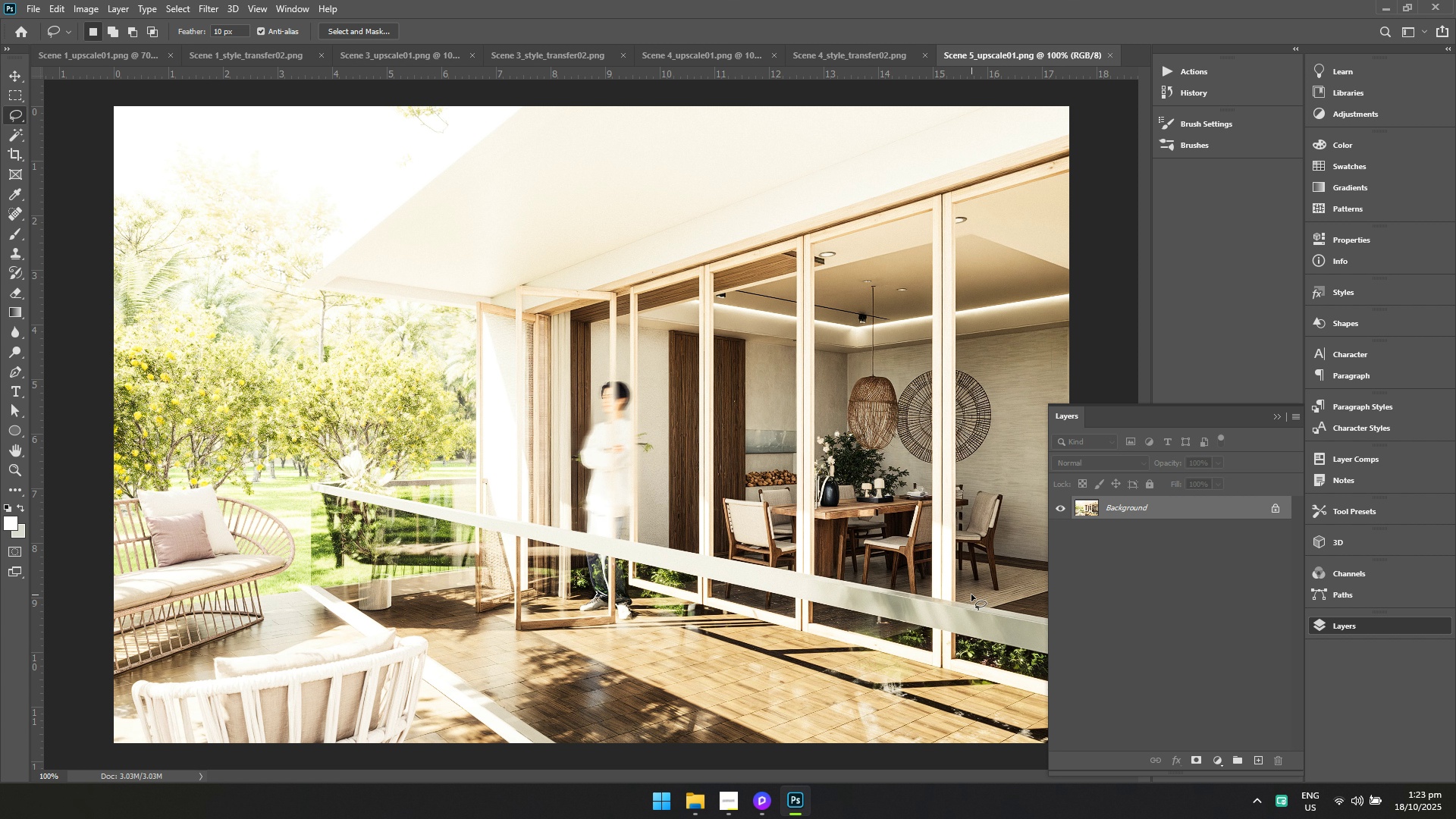 
key(Alt+AltLeft)
 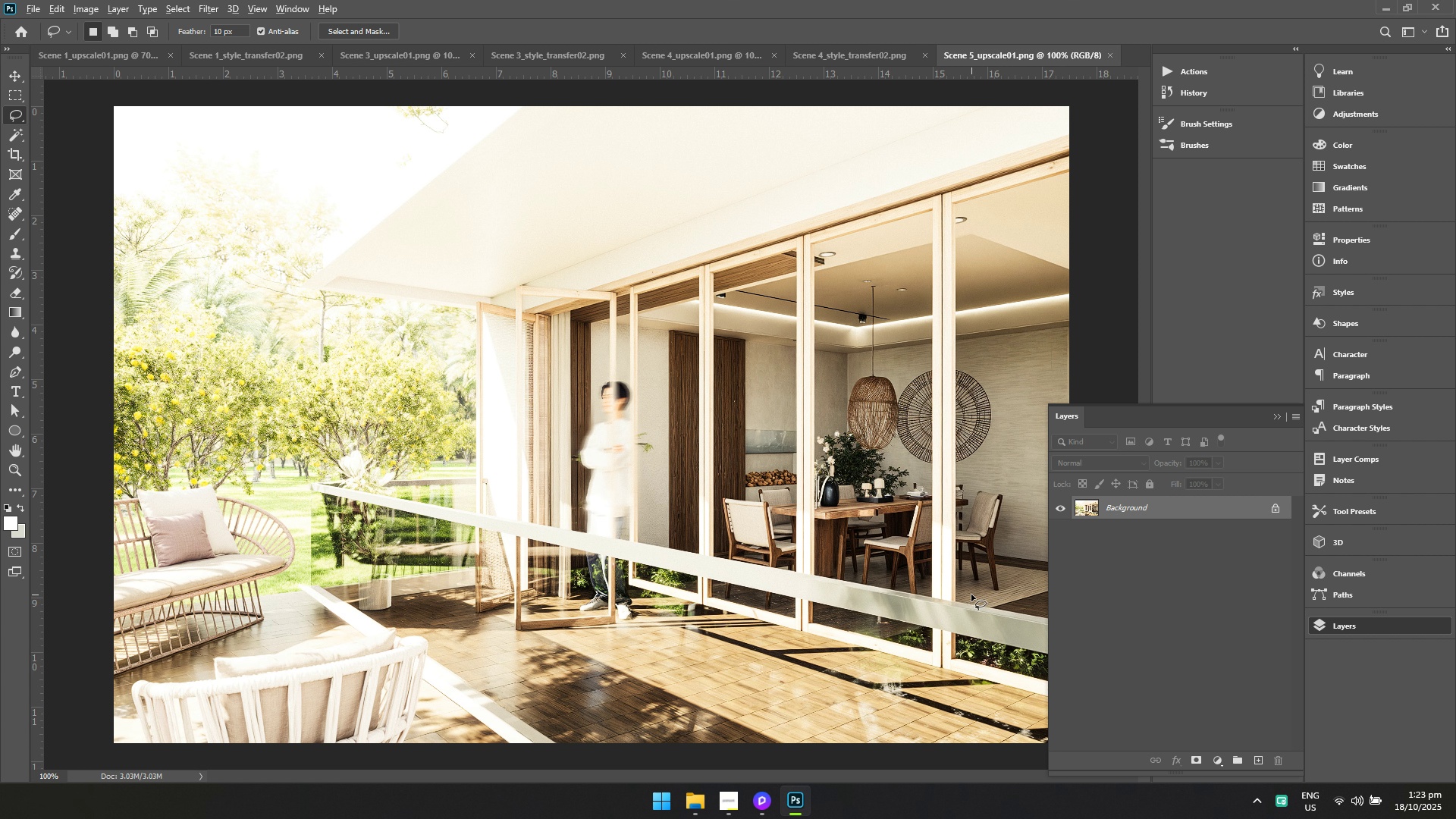 
key(Alt+Tab)
 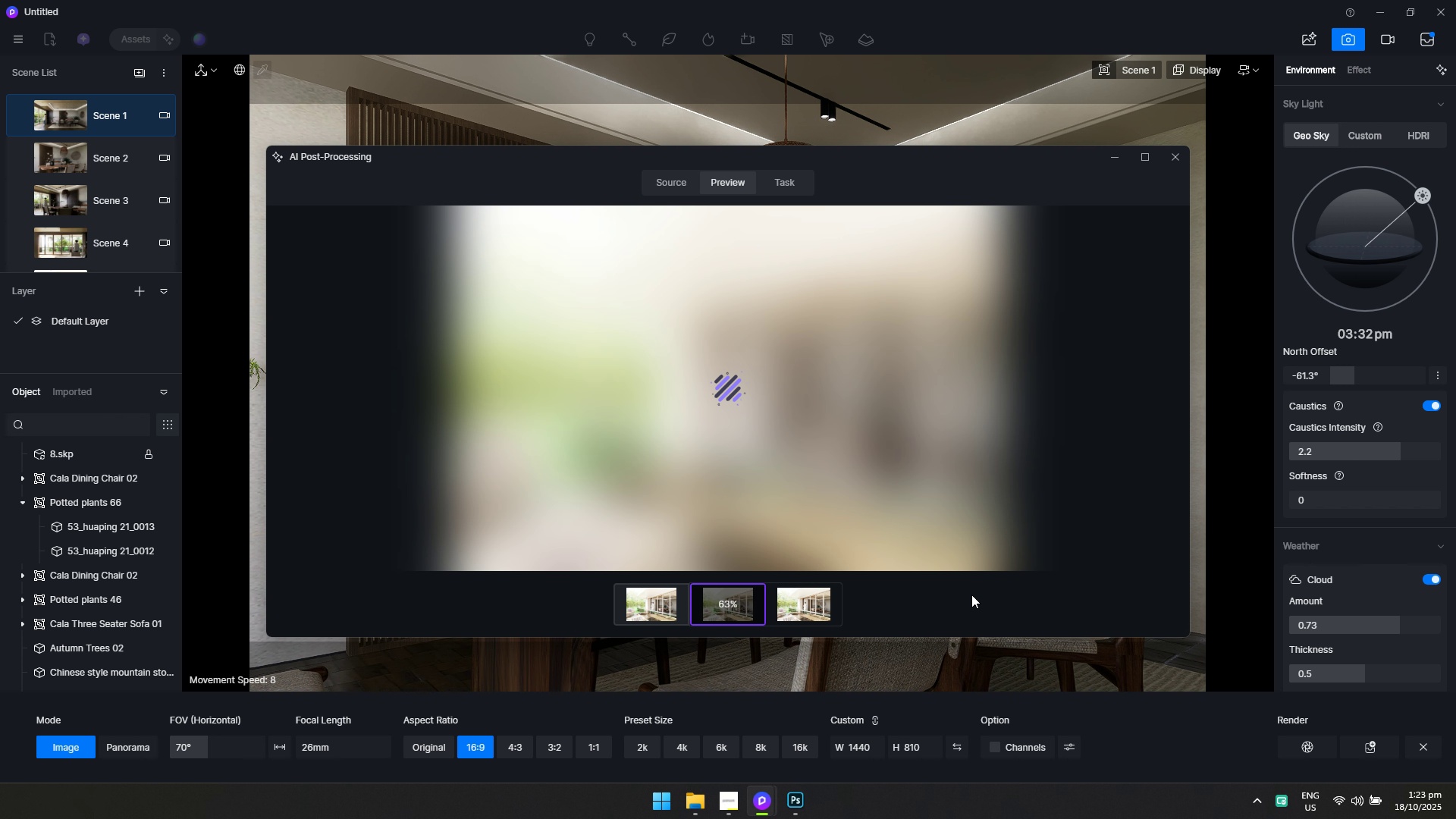 
wait(9.6)
 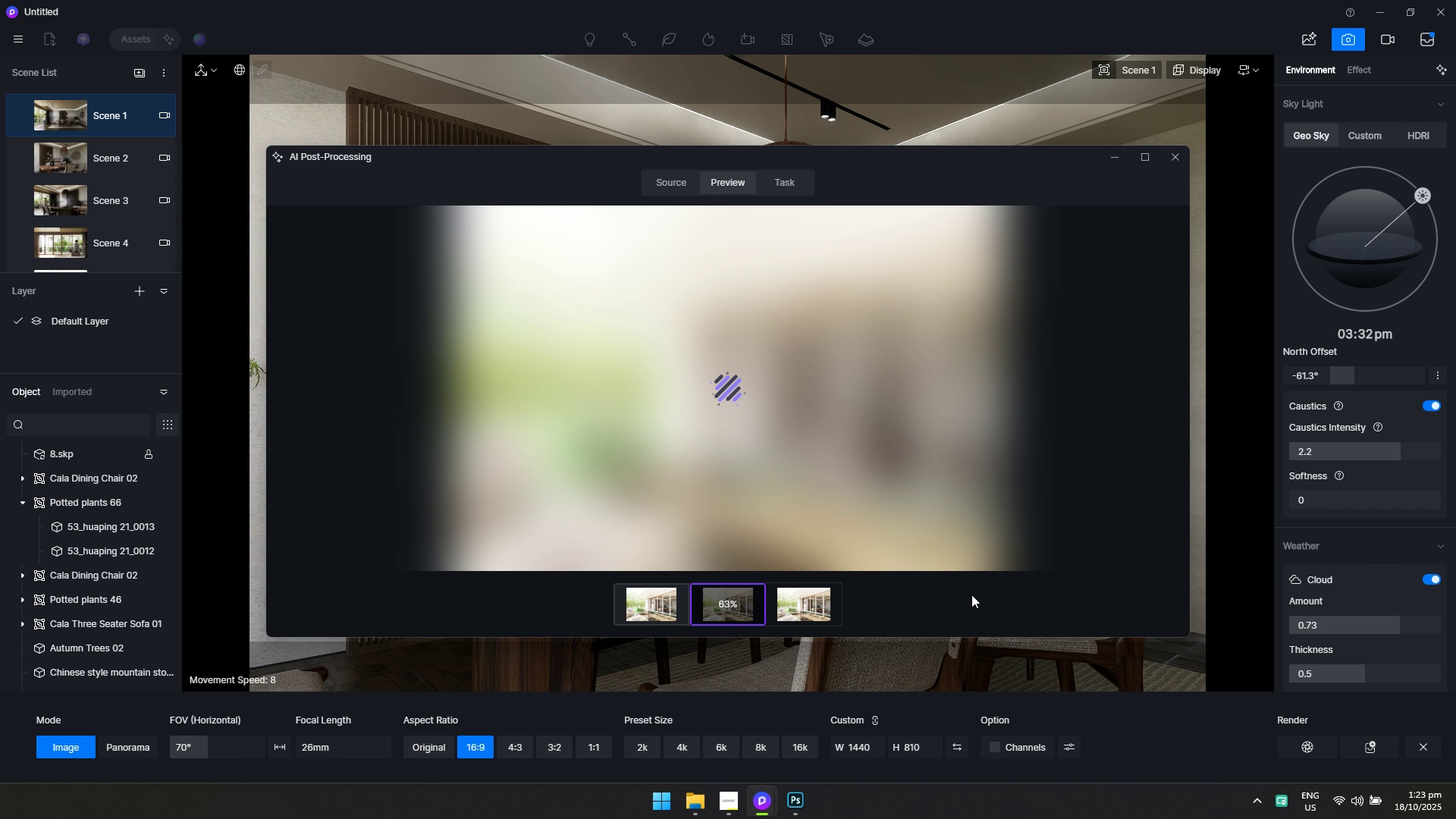 
key(Alt+AltLeft)
 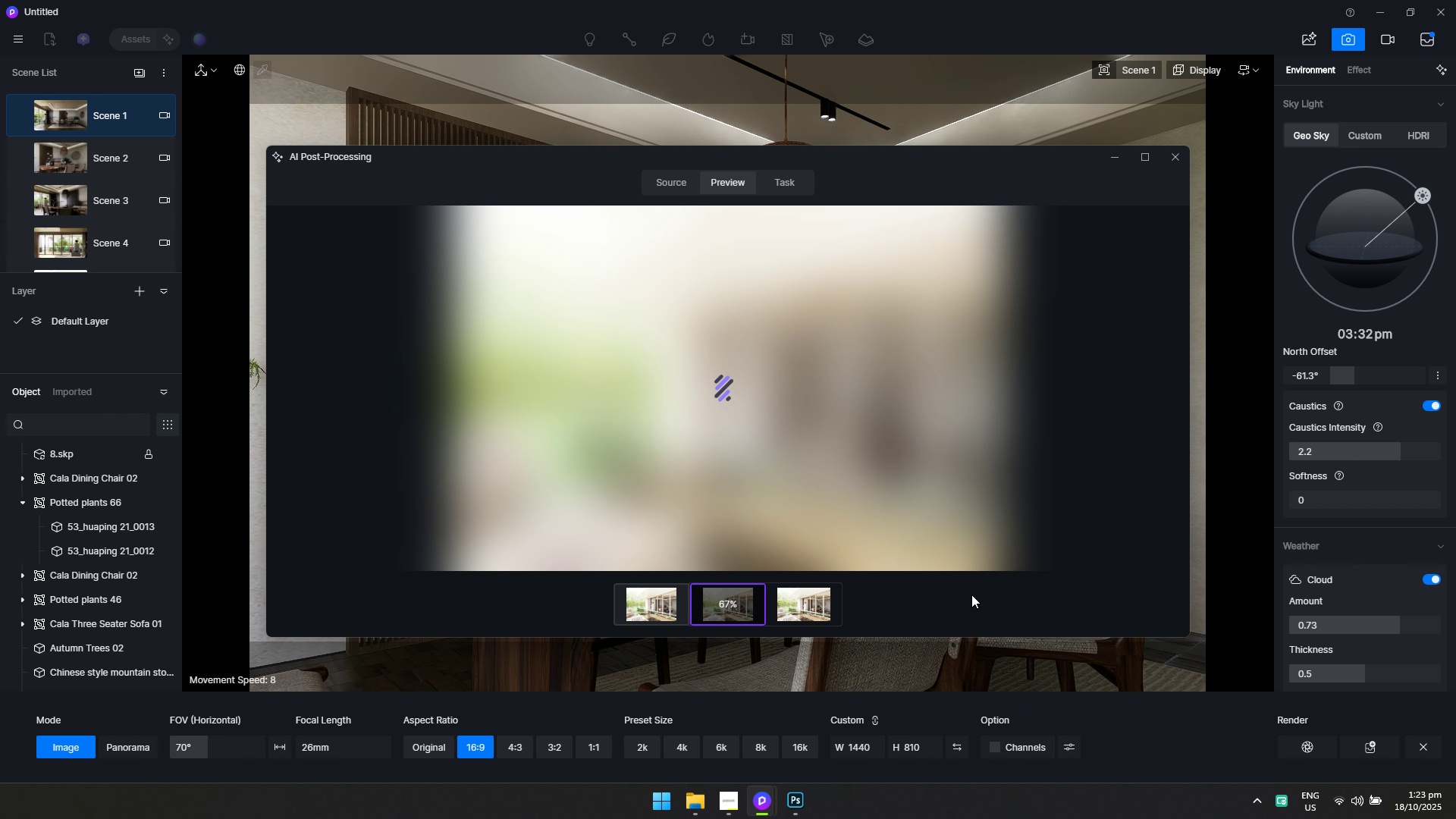 
key(Alt+Tab)
 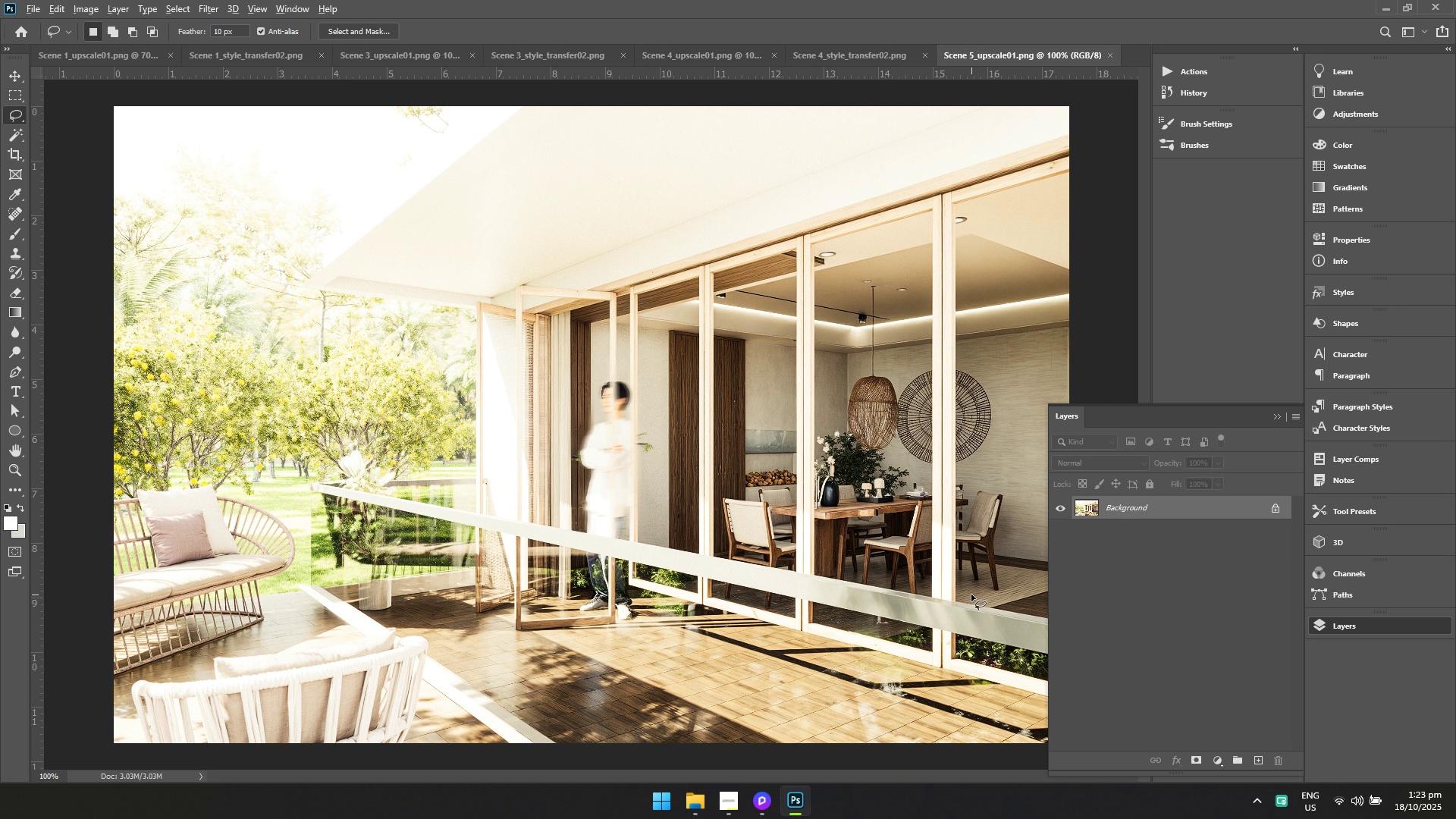 
key(Alt+AltLeft)
 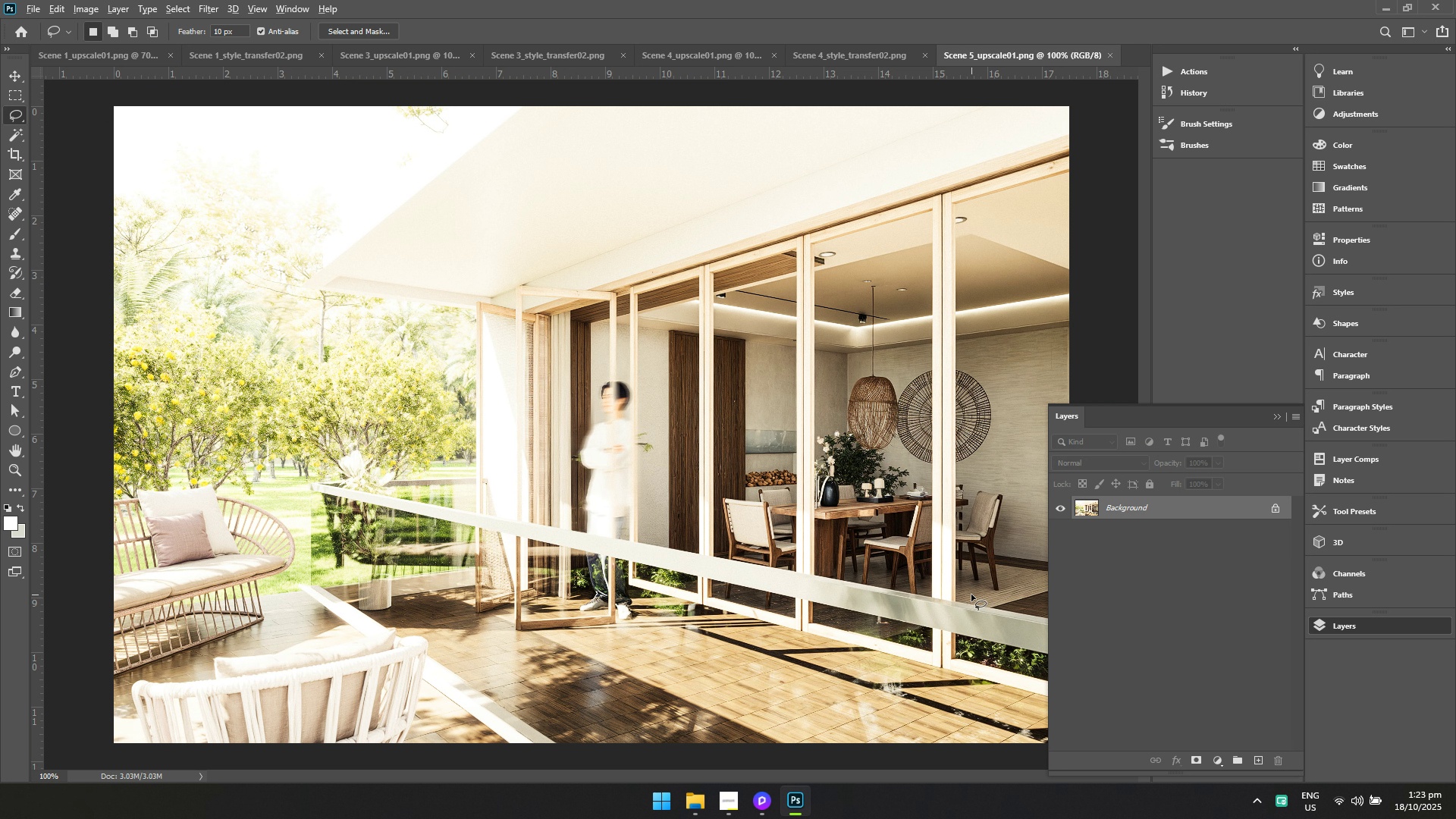 
key(Alt+Tab)
 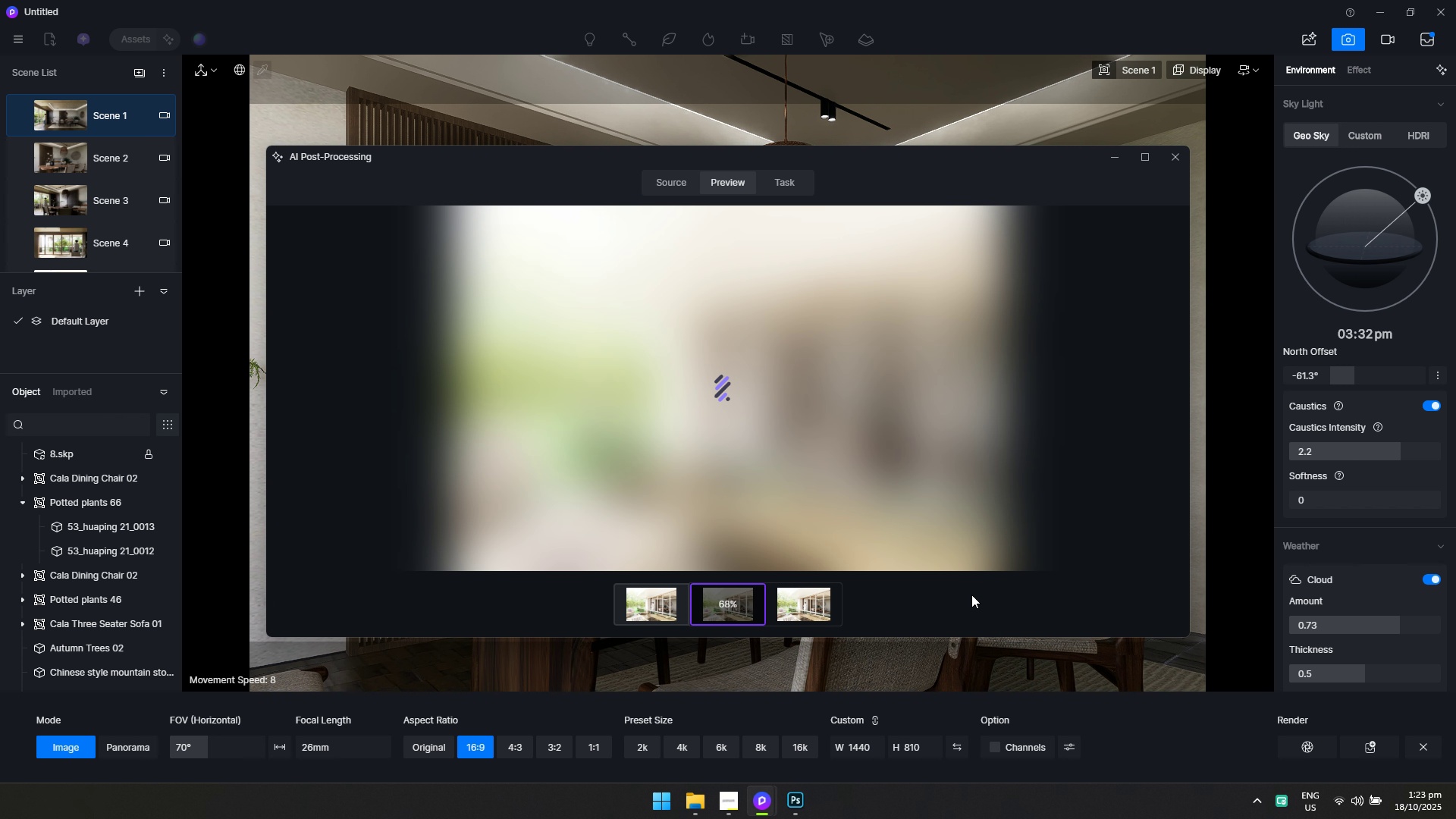 
key(Alt+AltLeft)
 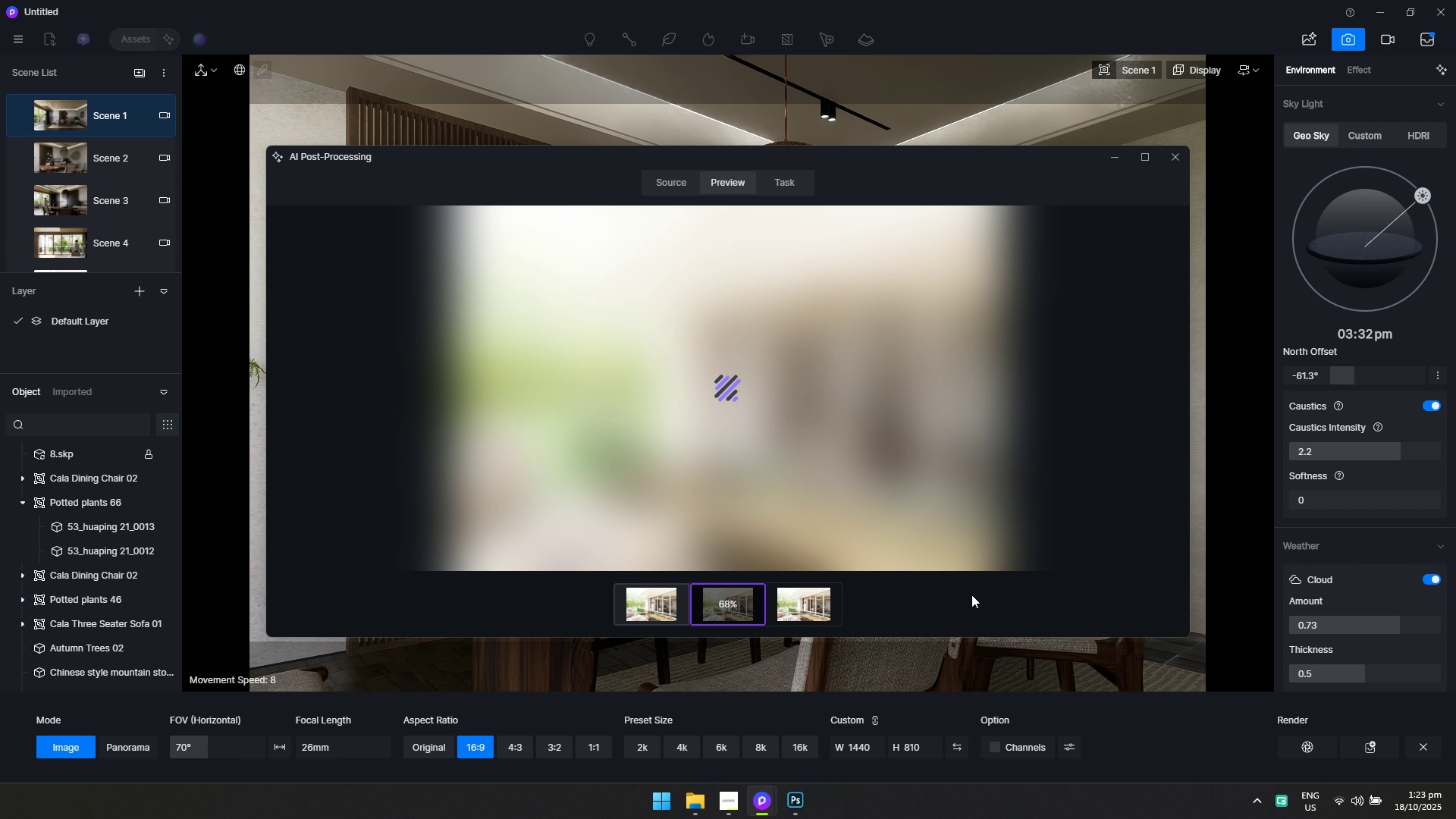 
key(Alt+Tab)
 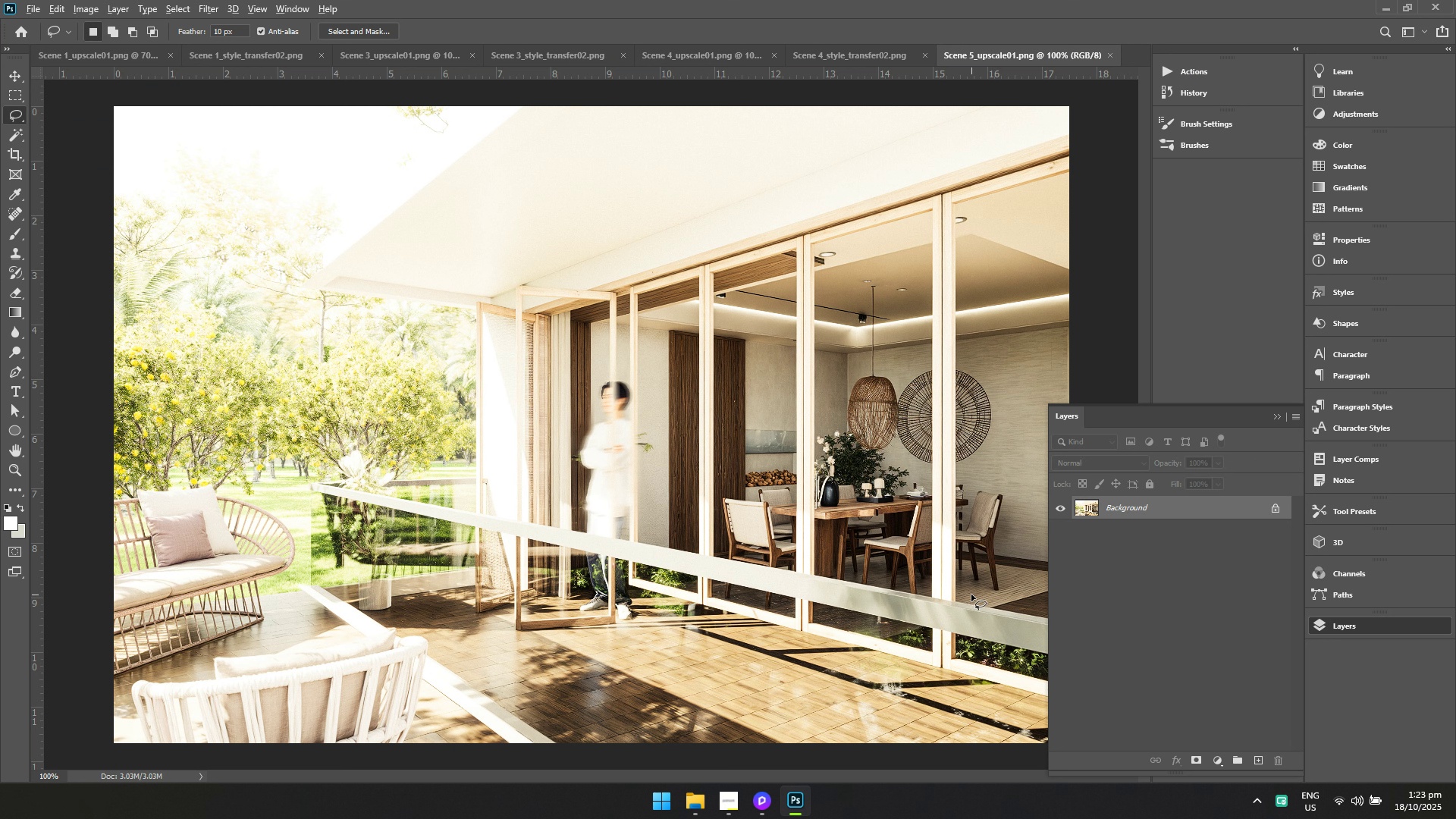 
key(Alt+AltLeft)
 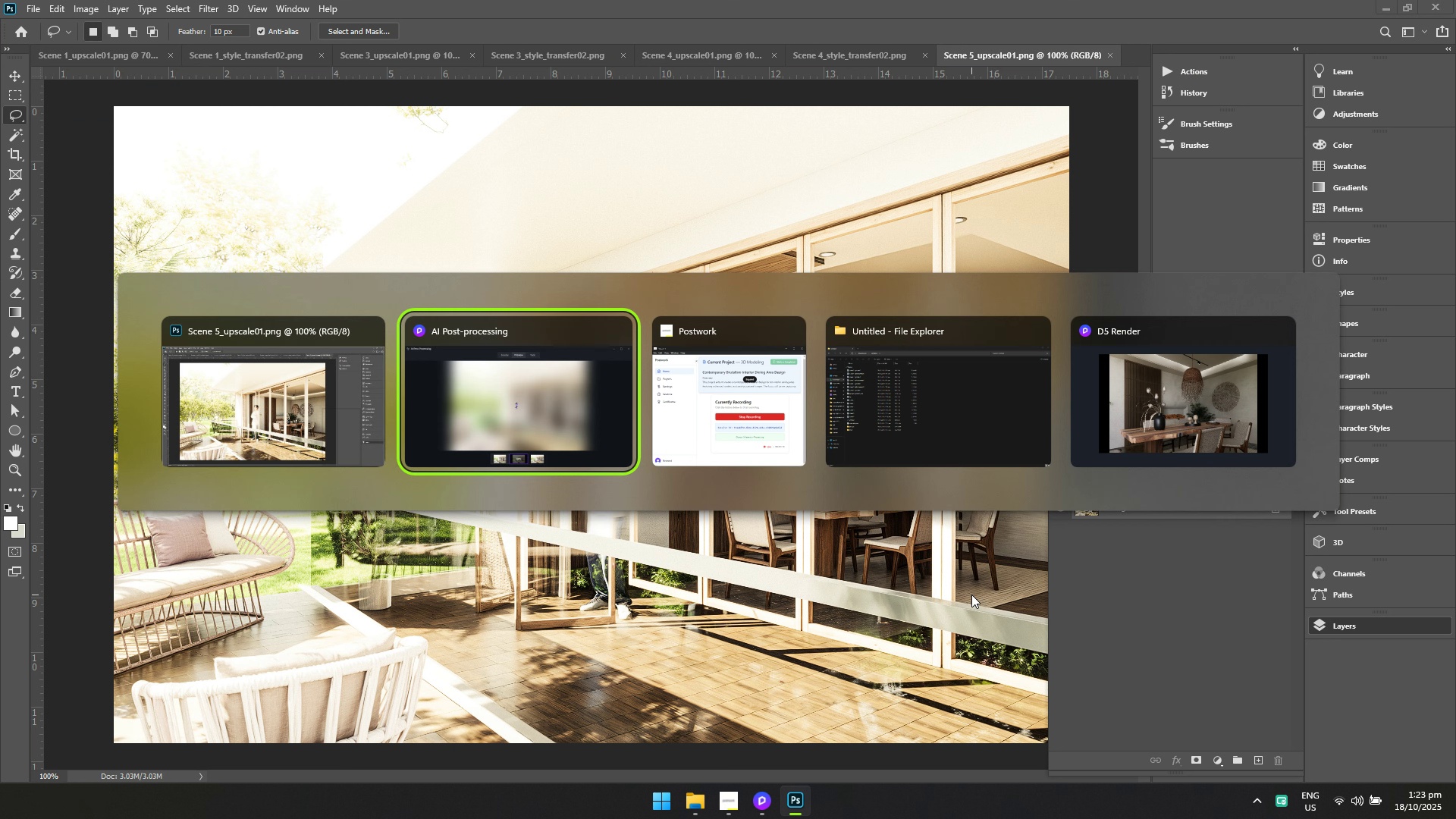 
key(Alt+Tab)
 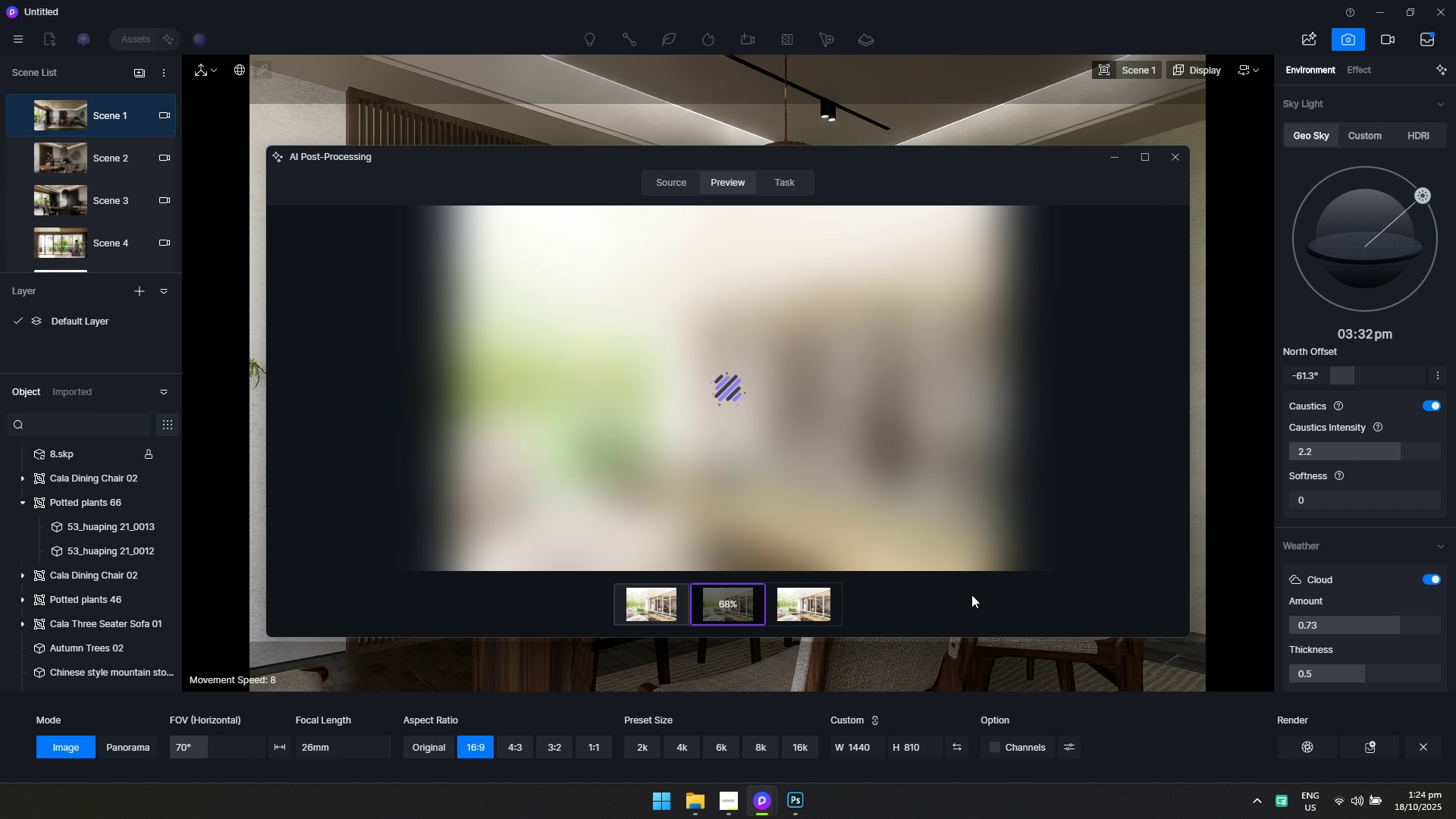 
key(Alt+AltLeft)
 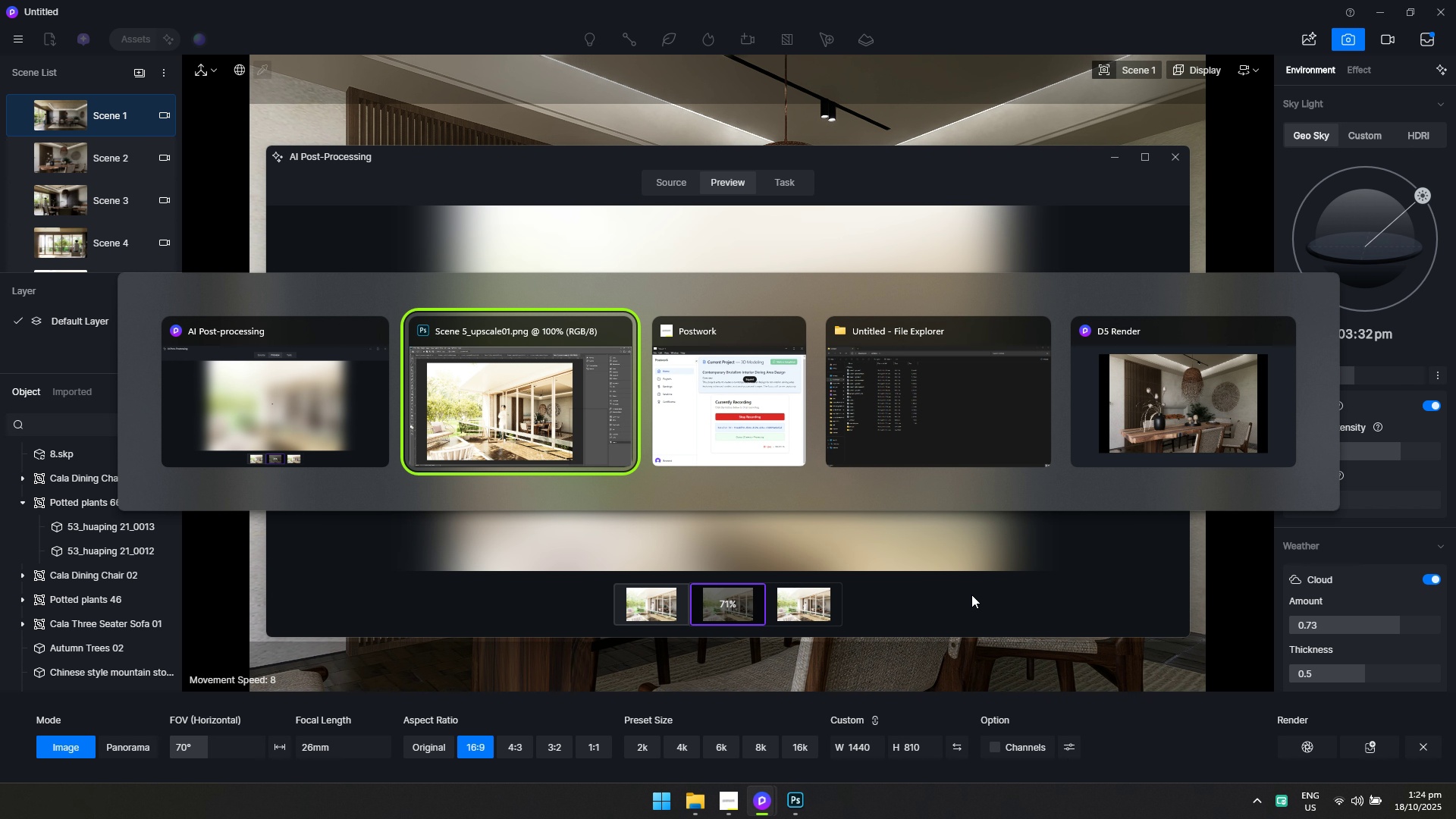 
key(Alt+Tab)
 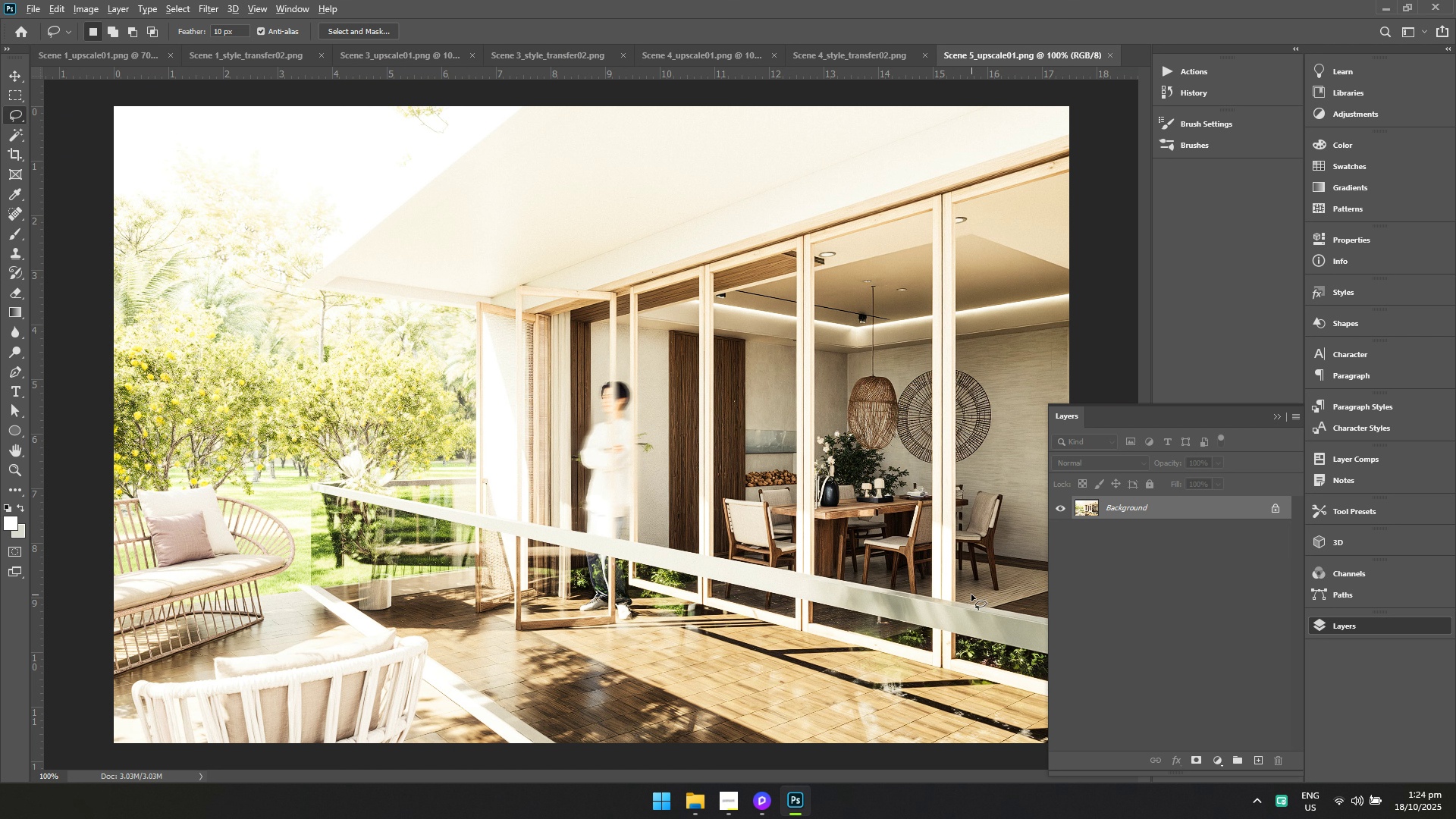 
key(Alt+AltLeft)
 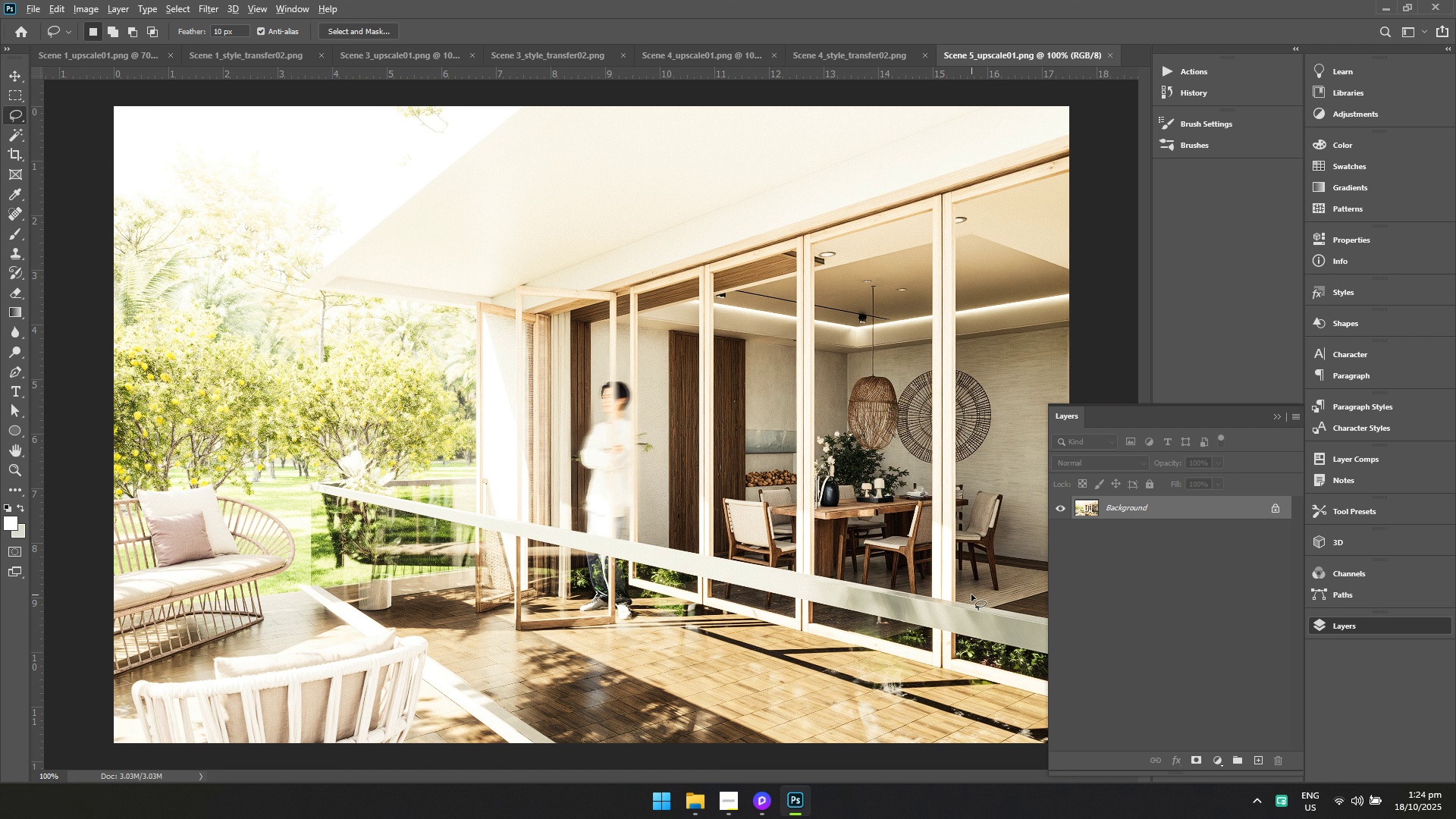 
key(Alt+Tab)
 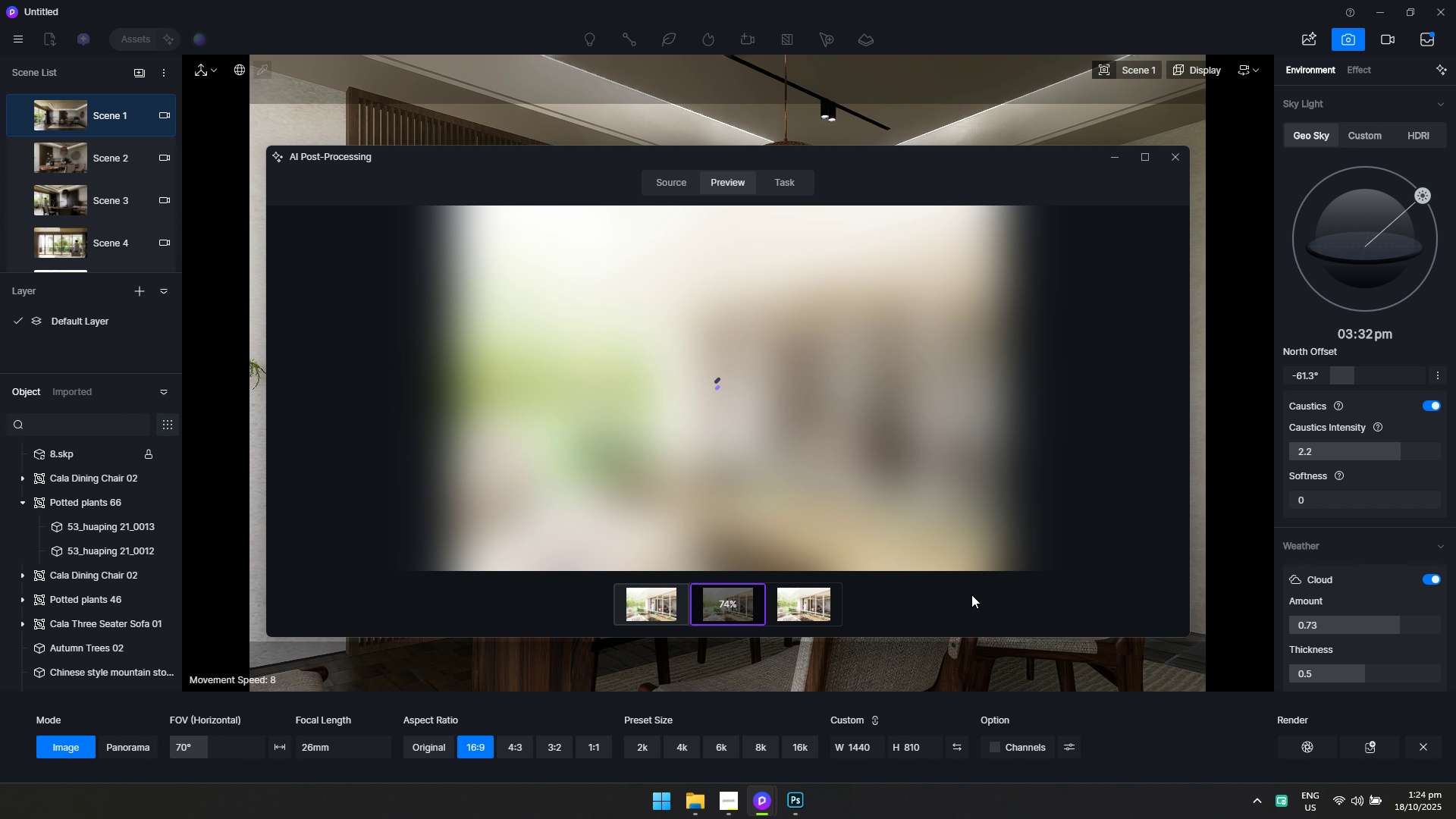 
wait(6.92)
 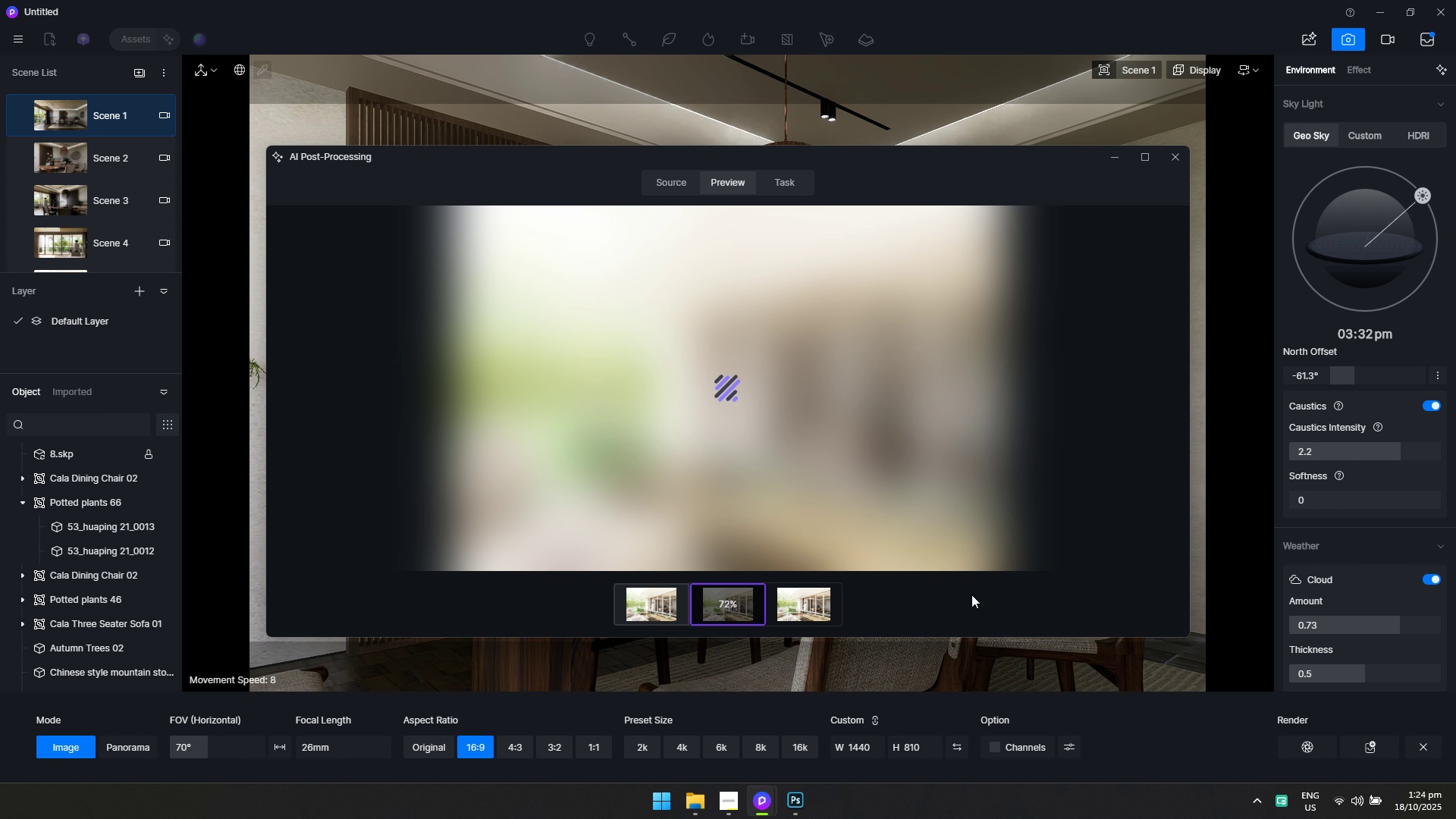 
key(Alt+AltLeft)
 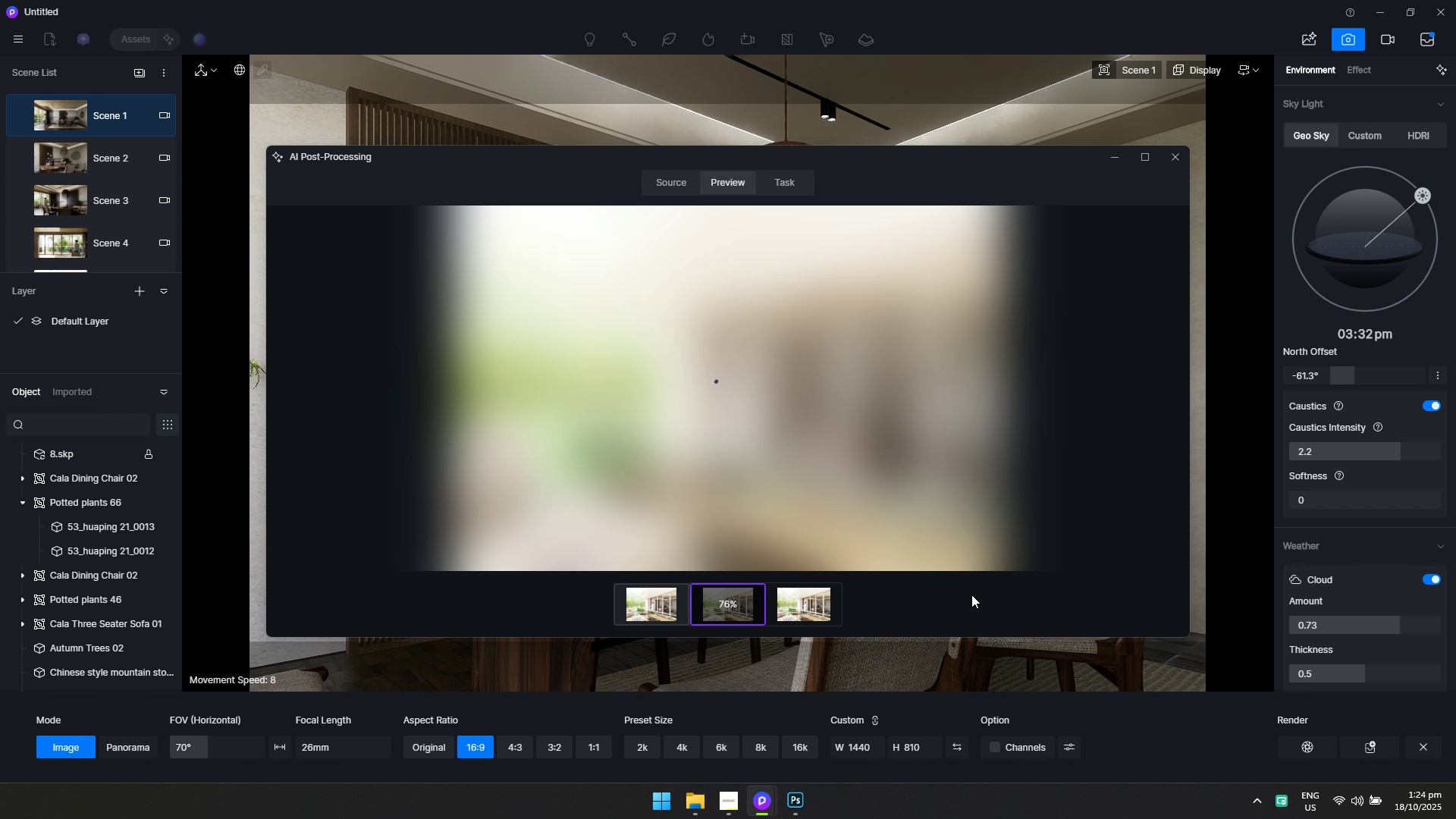 
key(Alt+Tab)
 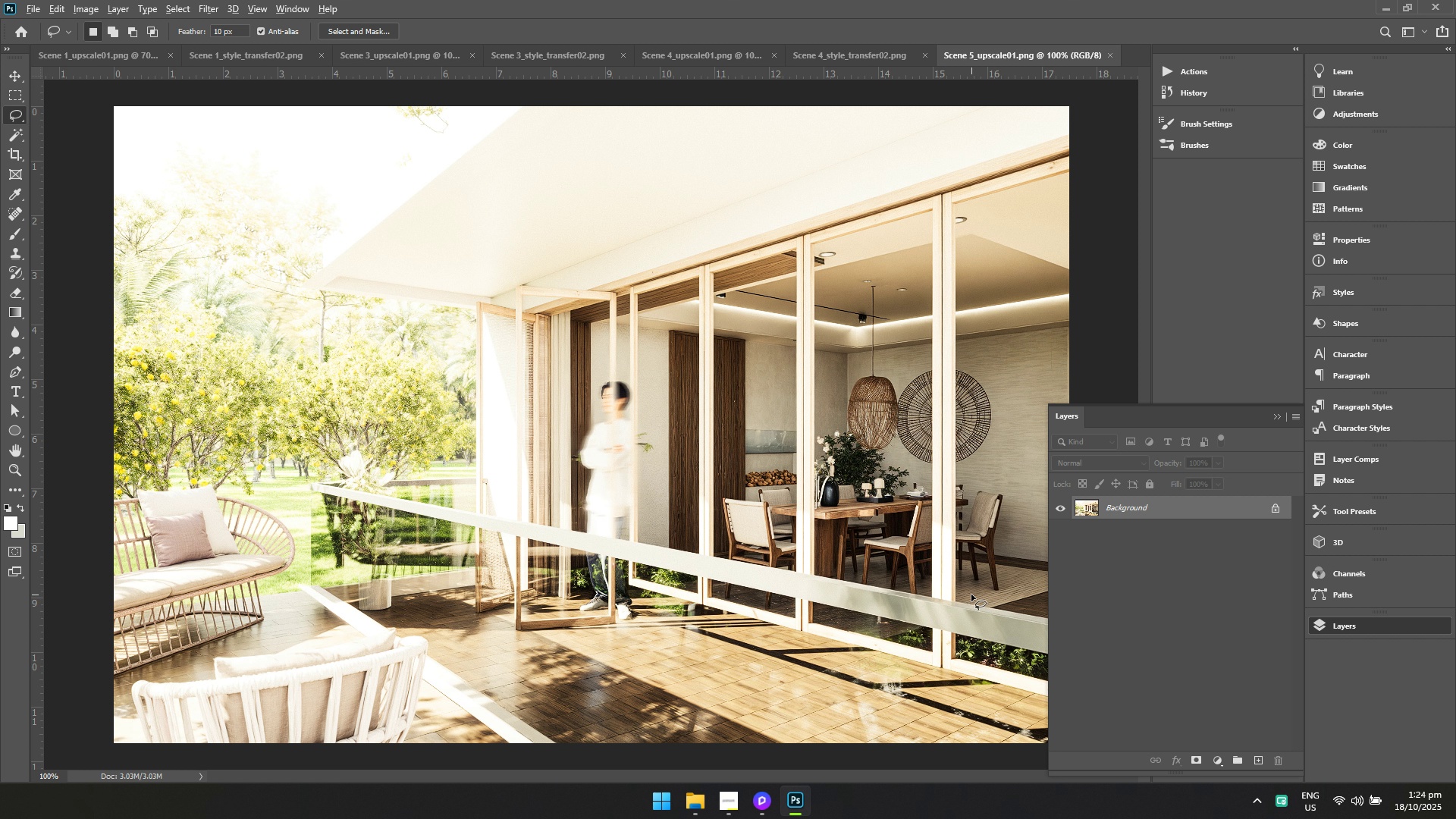 
wait(9.46)
 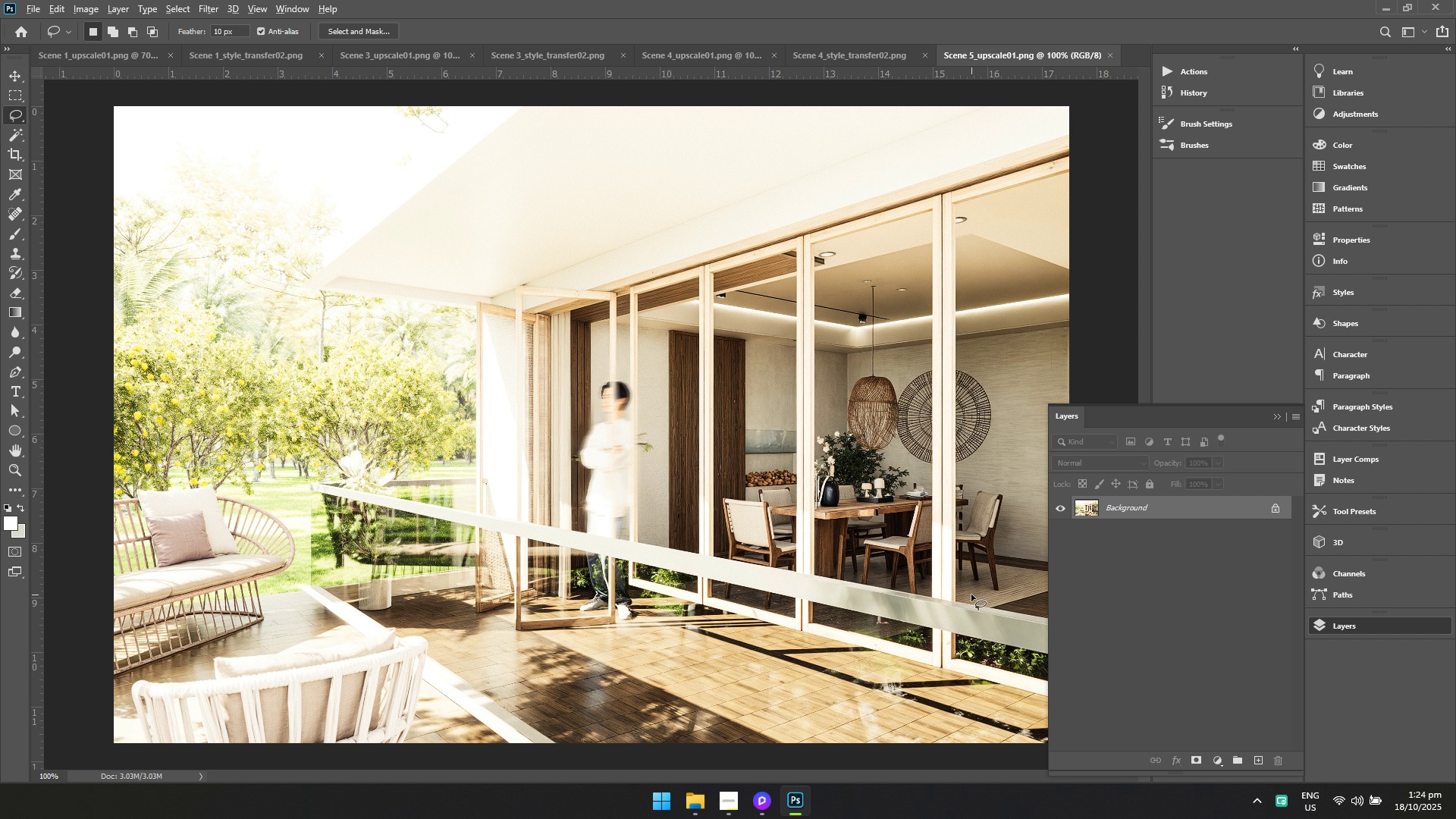 
key(Alt+AltLeft)
 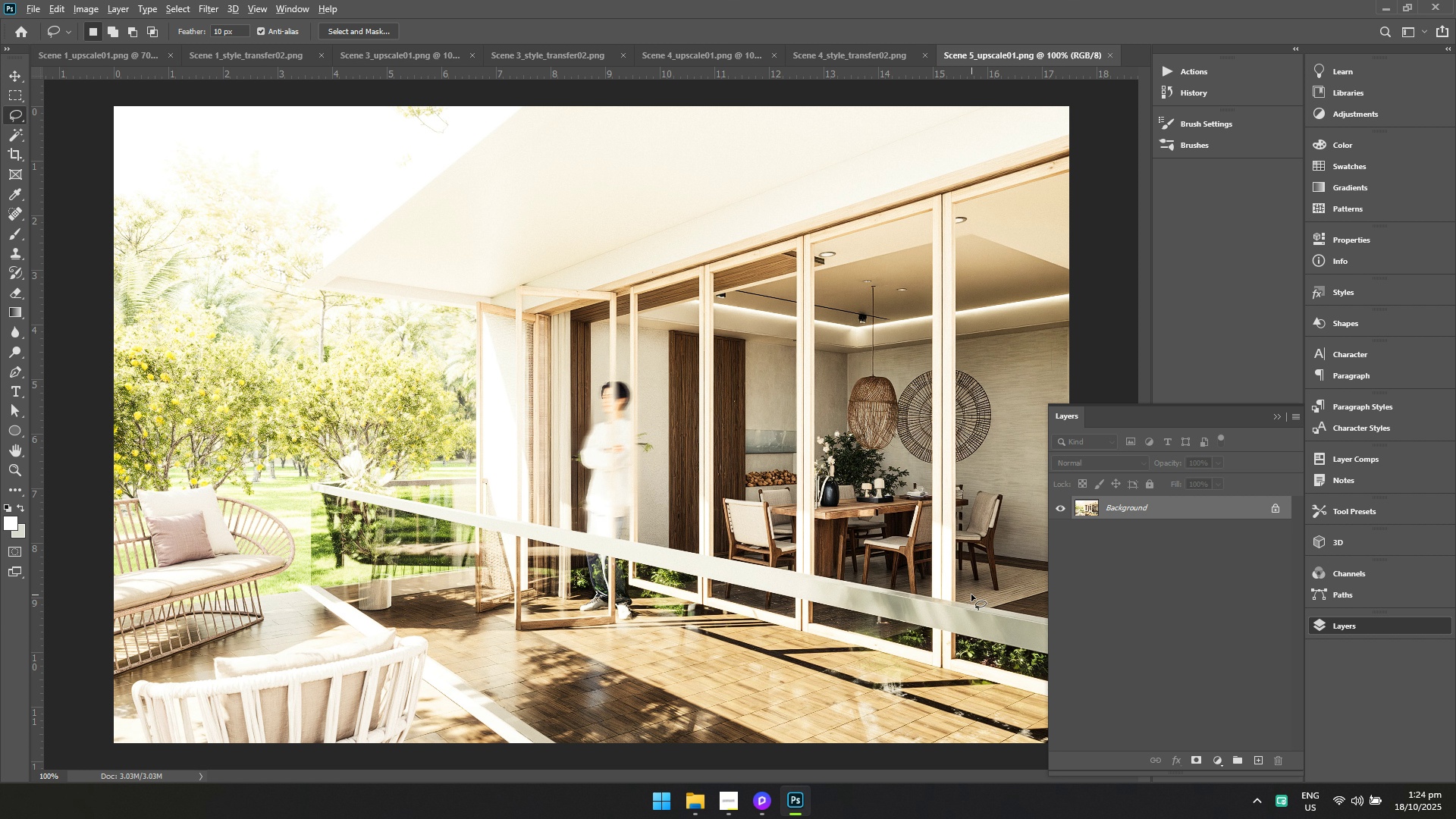 
key(Alt+Tab)
 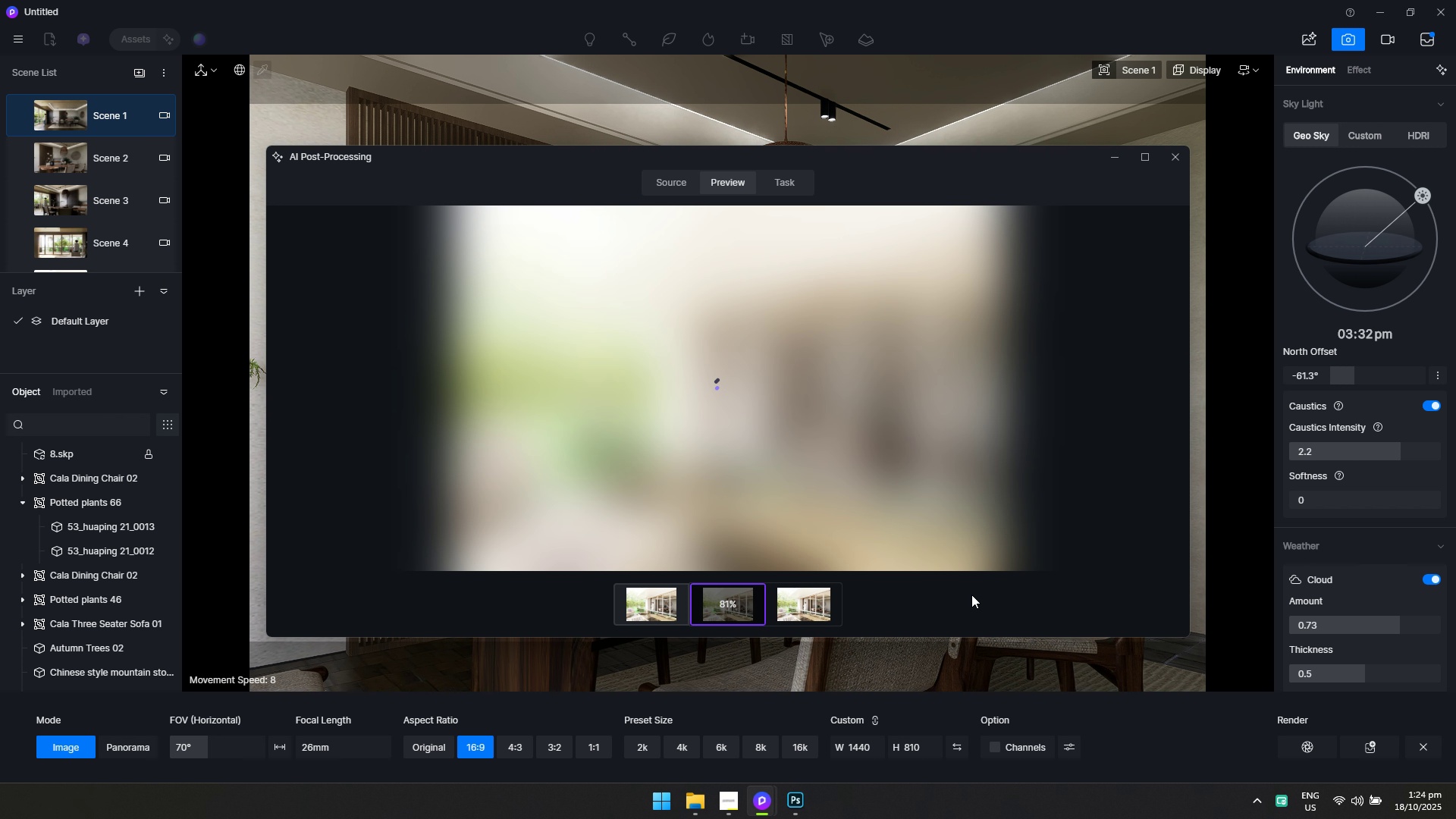 
key(Alt+AltLeft)
 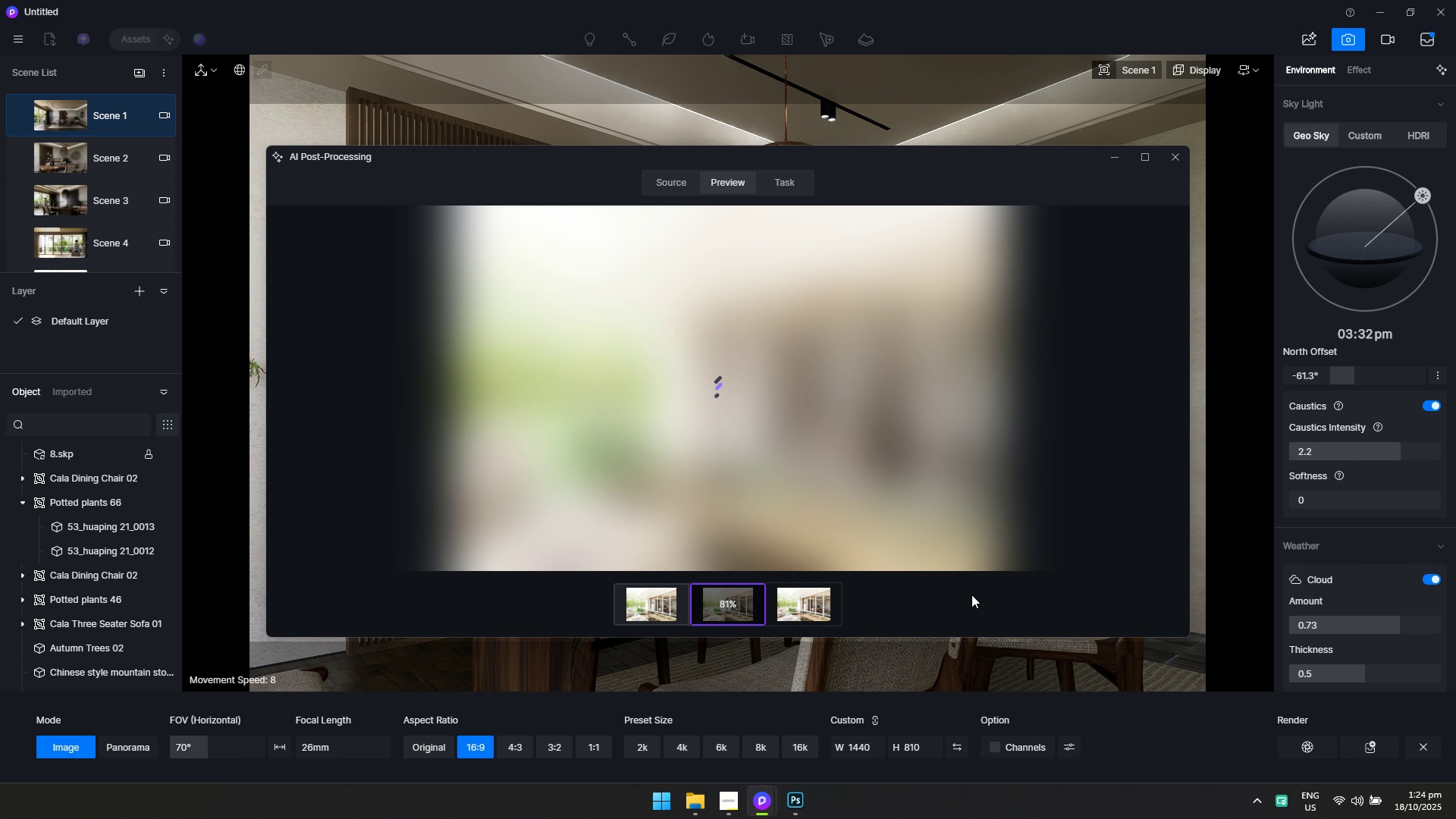 
key(Alt+Tab)
 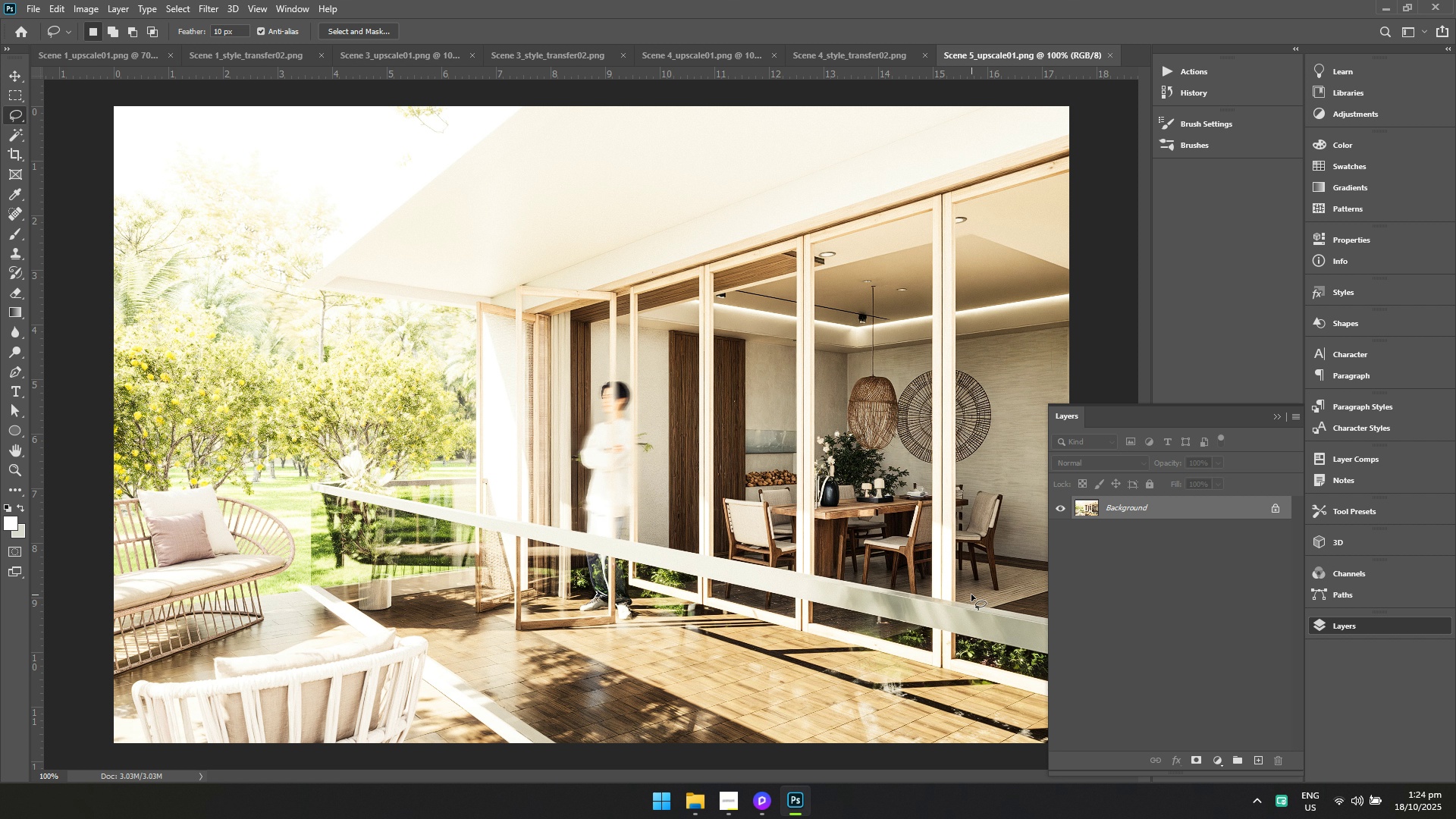 
wait(40.23)
 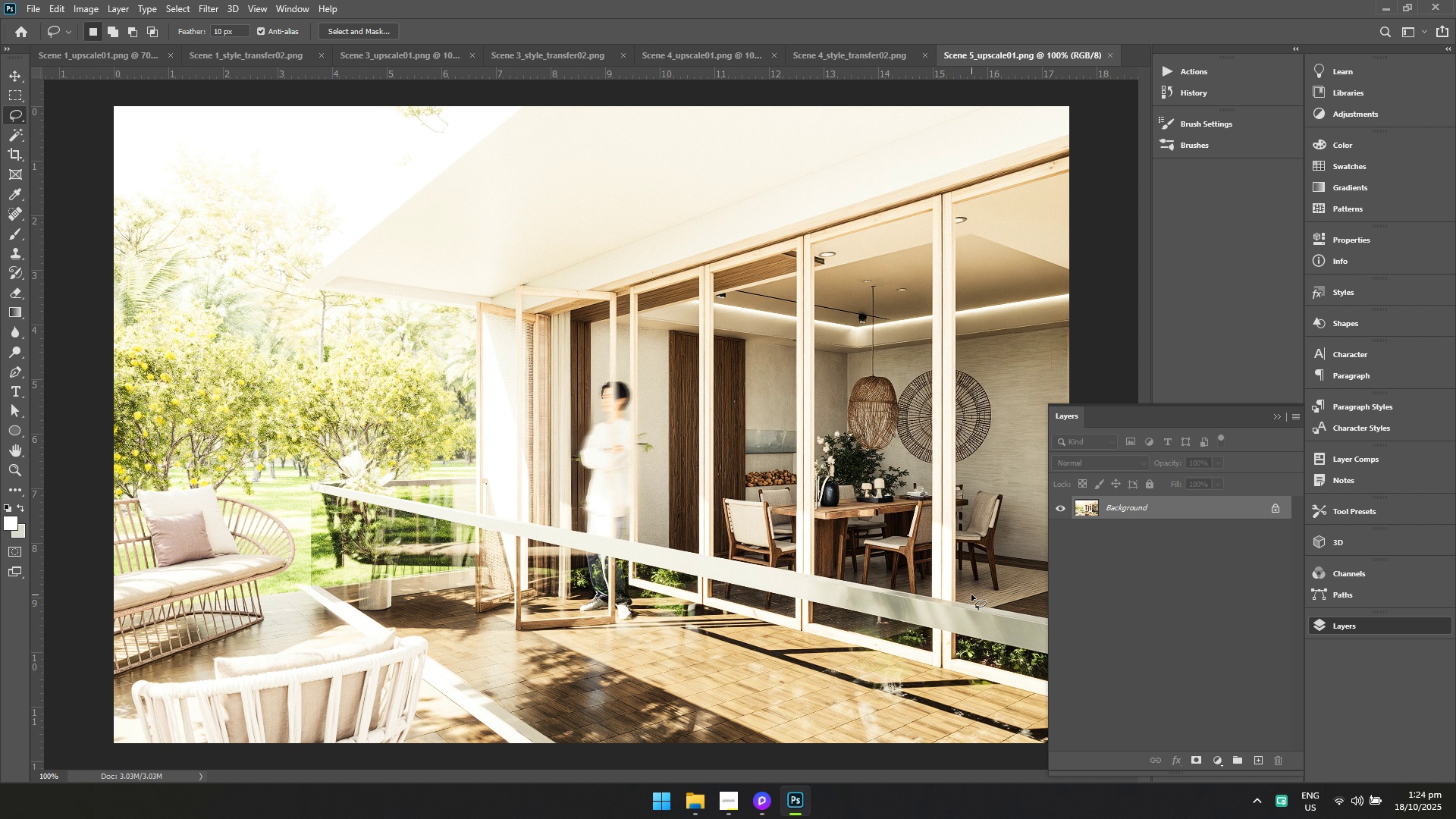 
key(Alt+AltLeft)
 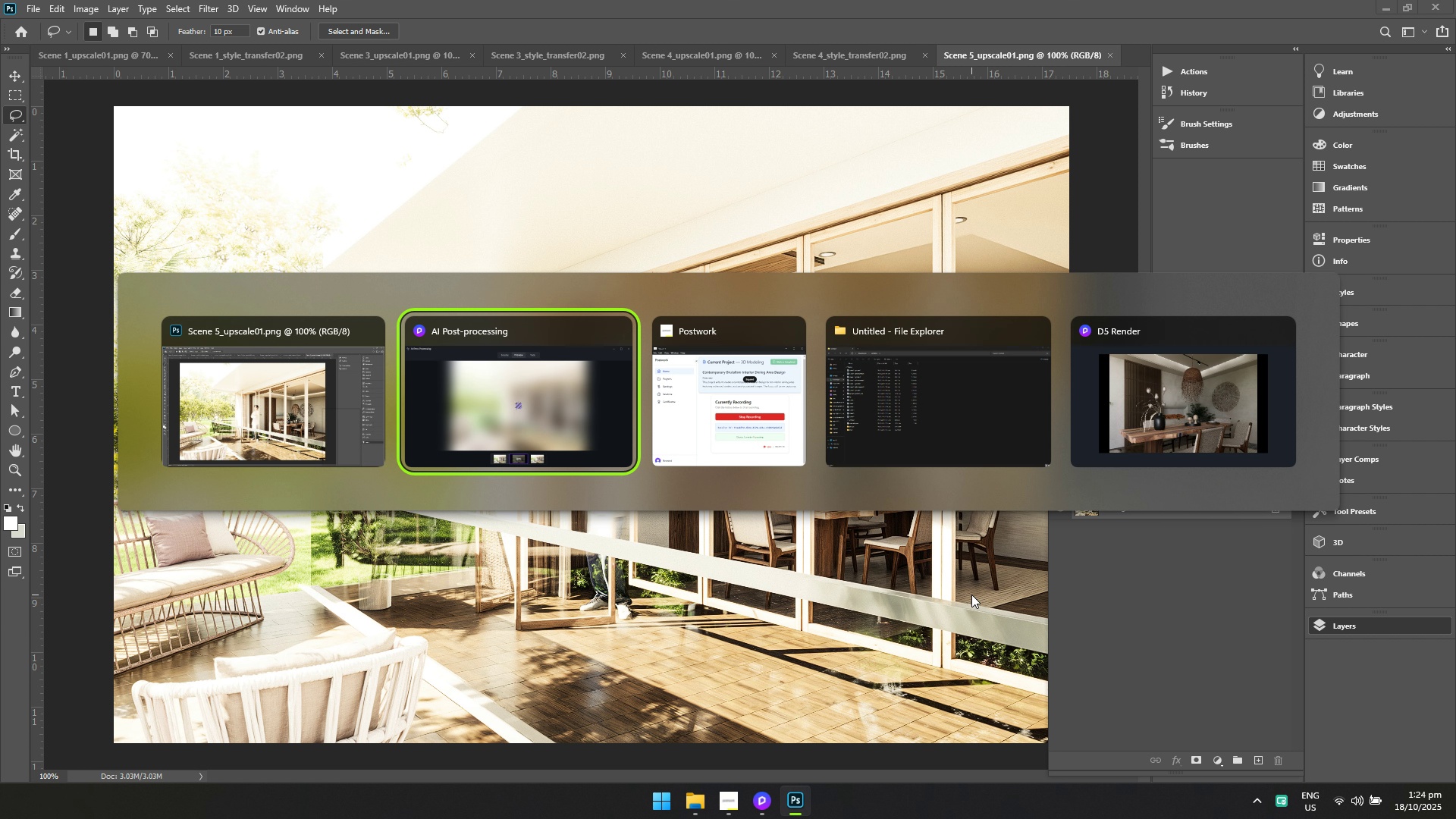 
key(Alt+Tab)
 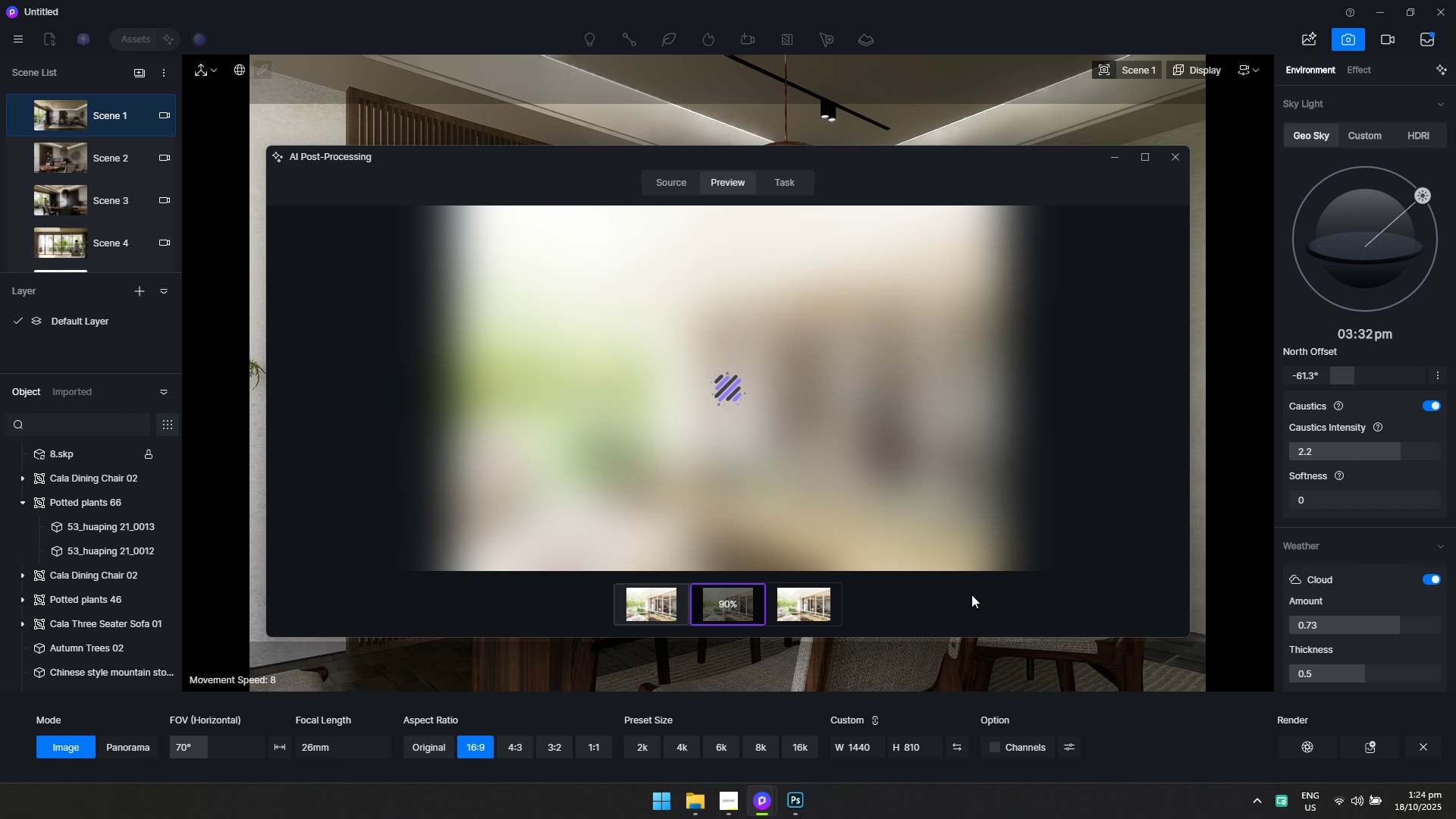 
key(Alt+AltLeft)
 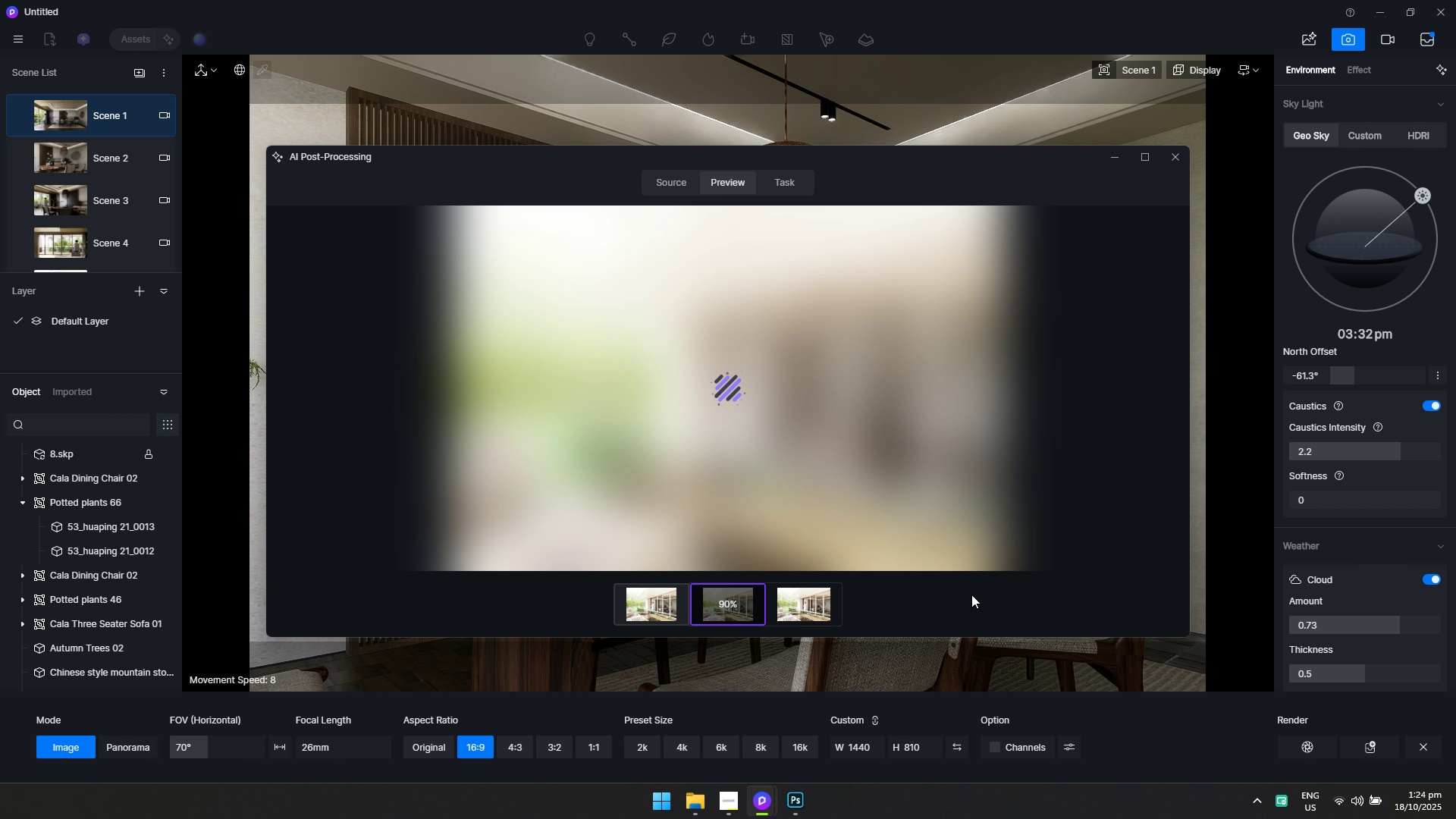 
key(Alt+Tab)
 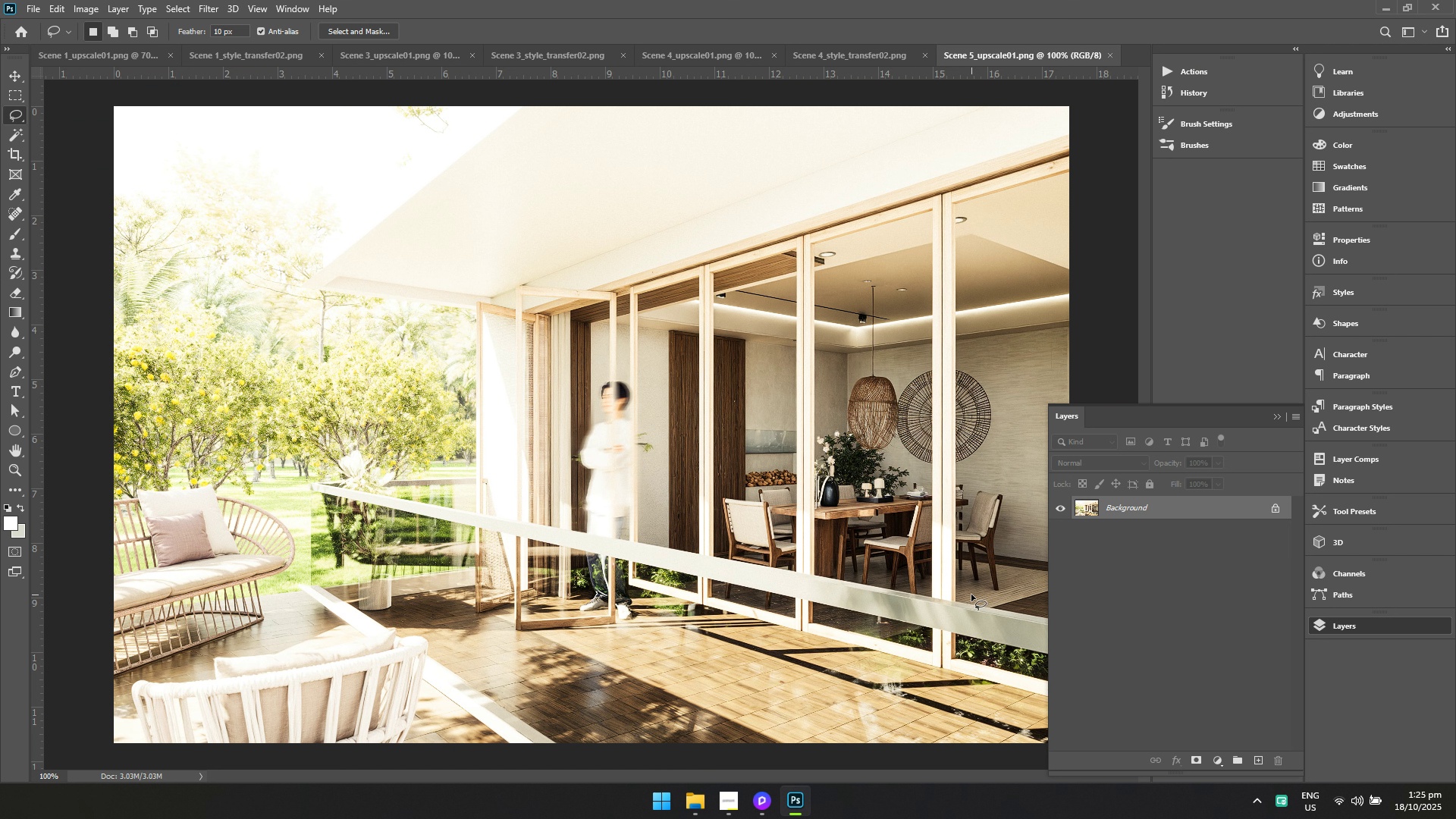 
key(Alt+AltLeft)
 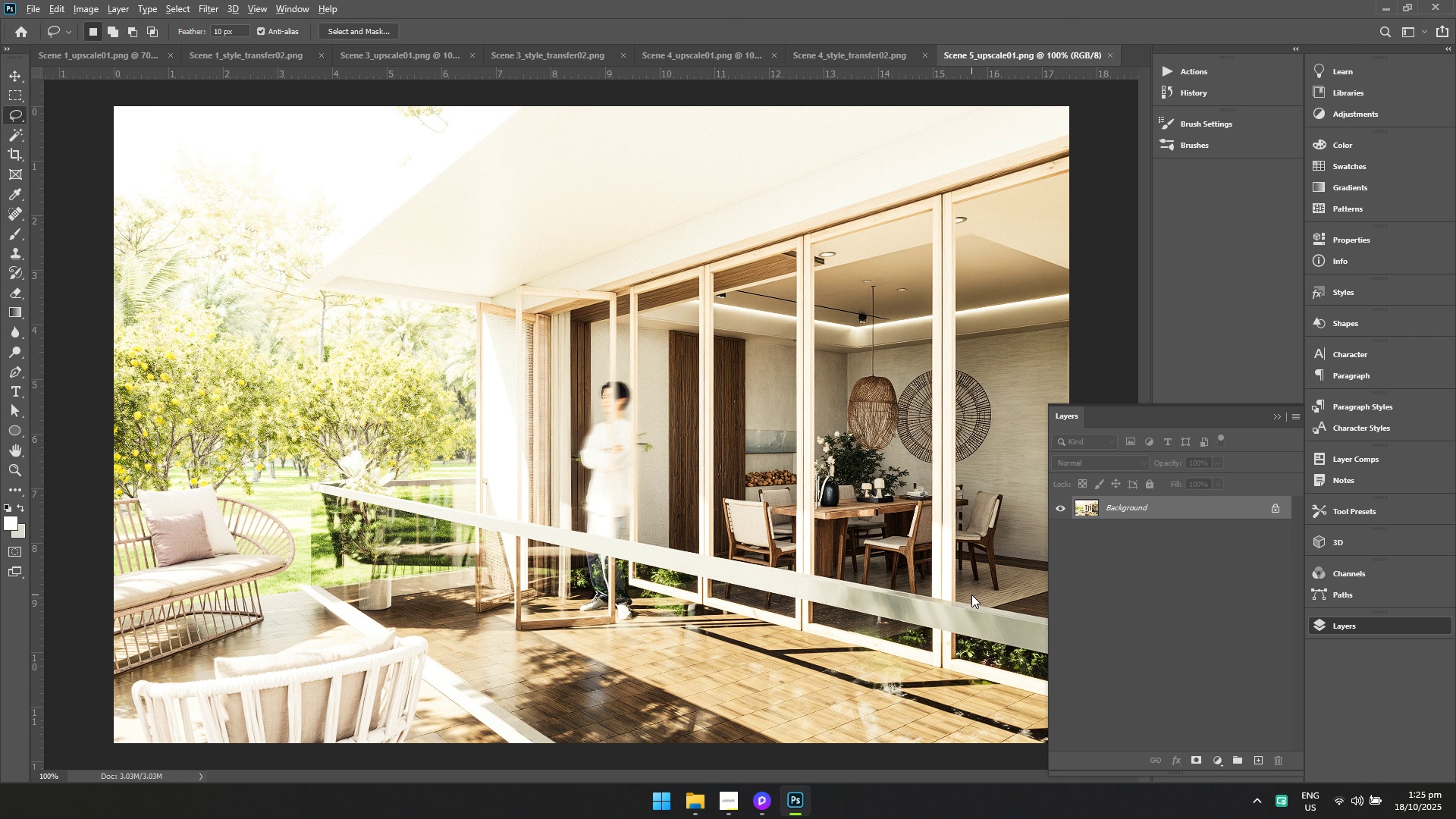 
key(Alt+Tab)
 